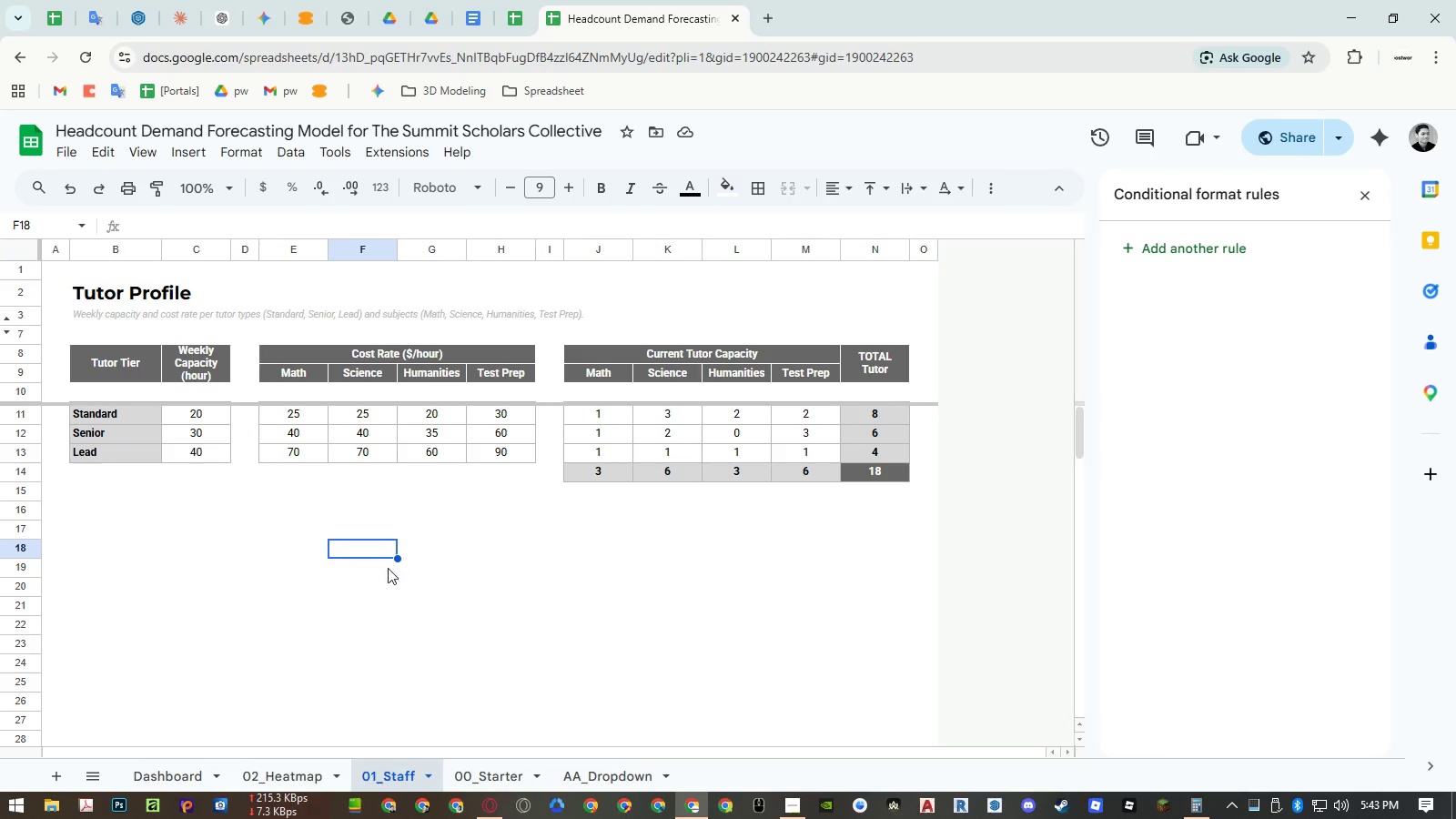 
wait(5.8)
 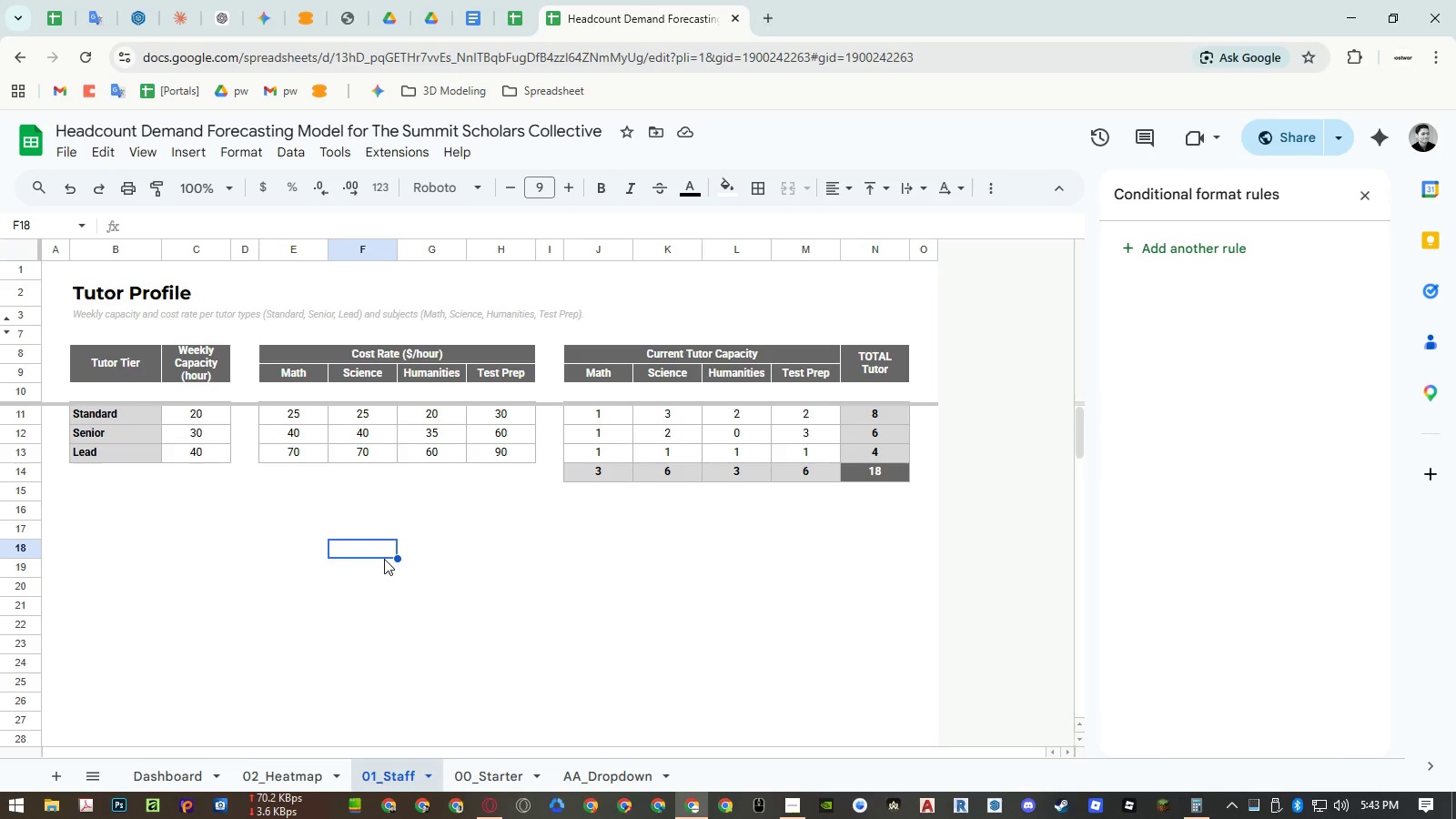 
key(Control+ControlLeft)
 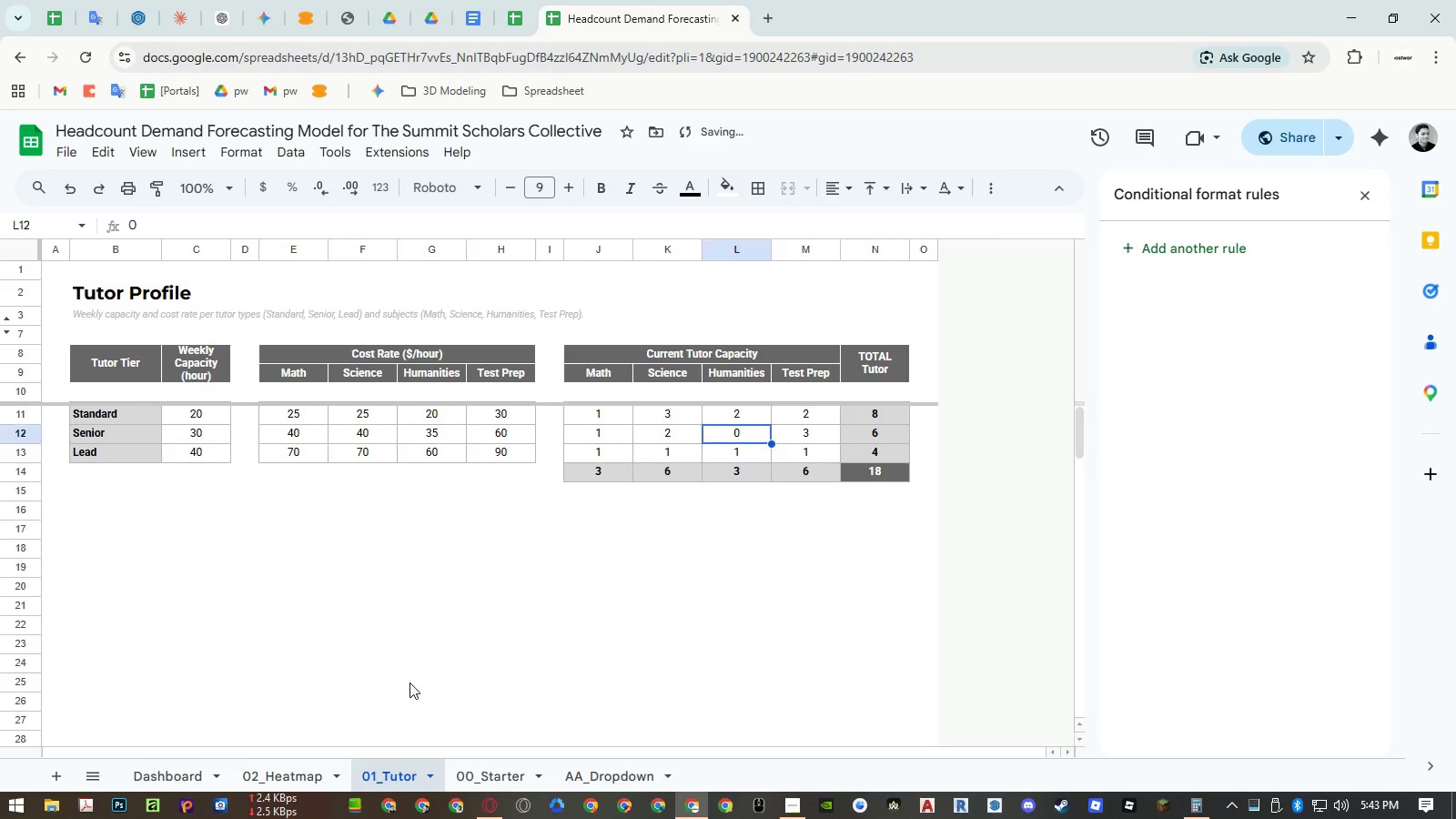 
key(Control+Z)
 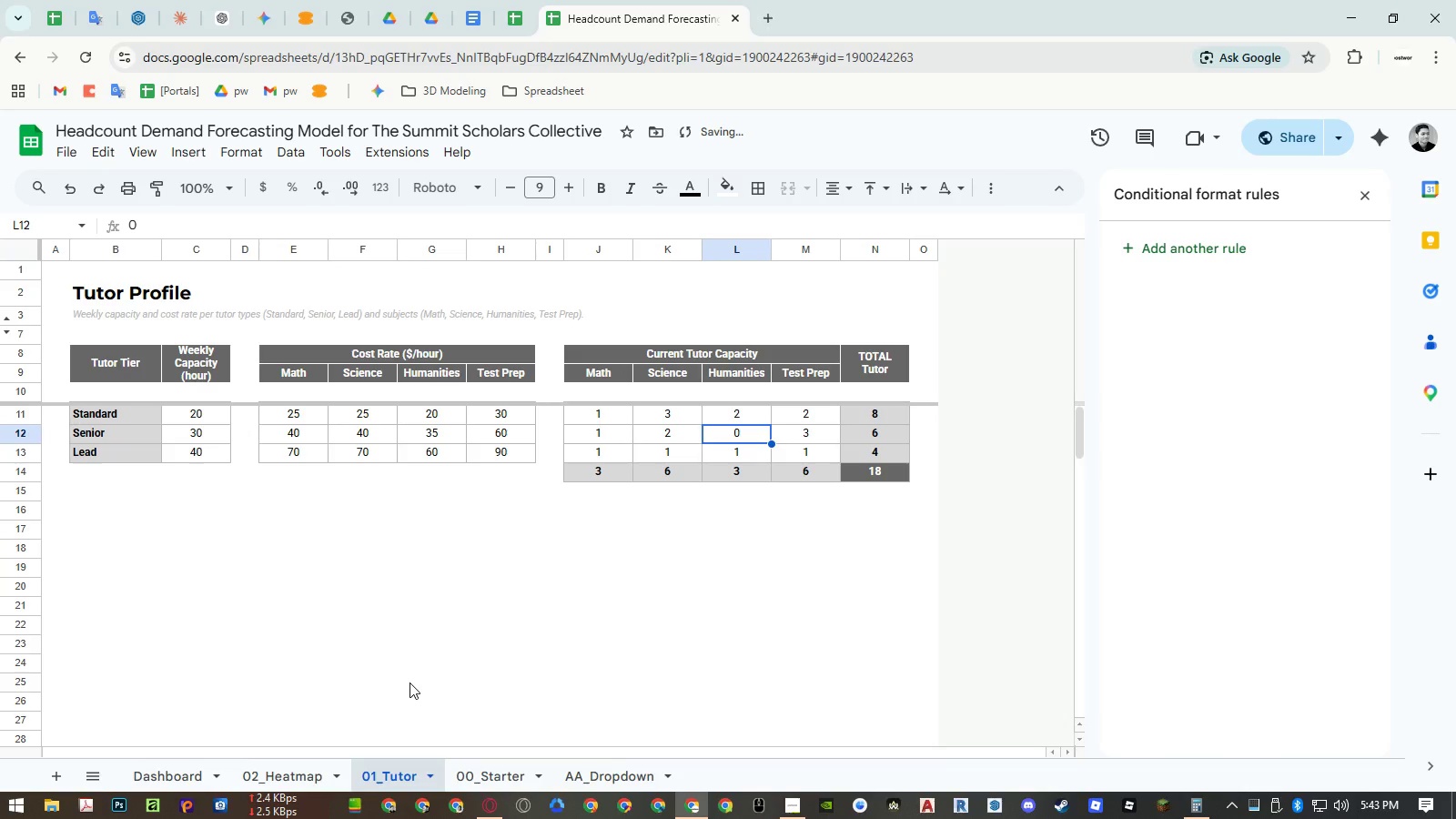 
hold_key(key=ControlLeft, duration=0.61)
 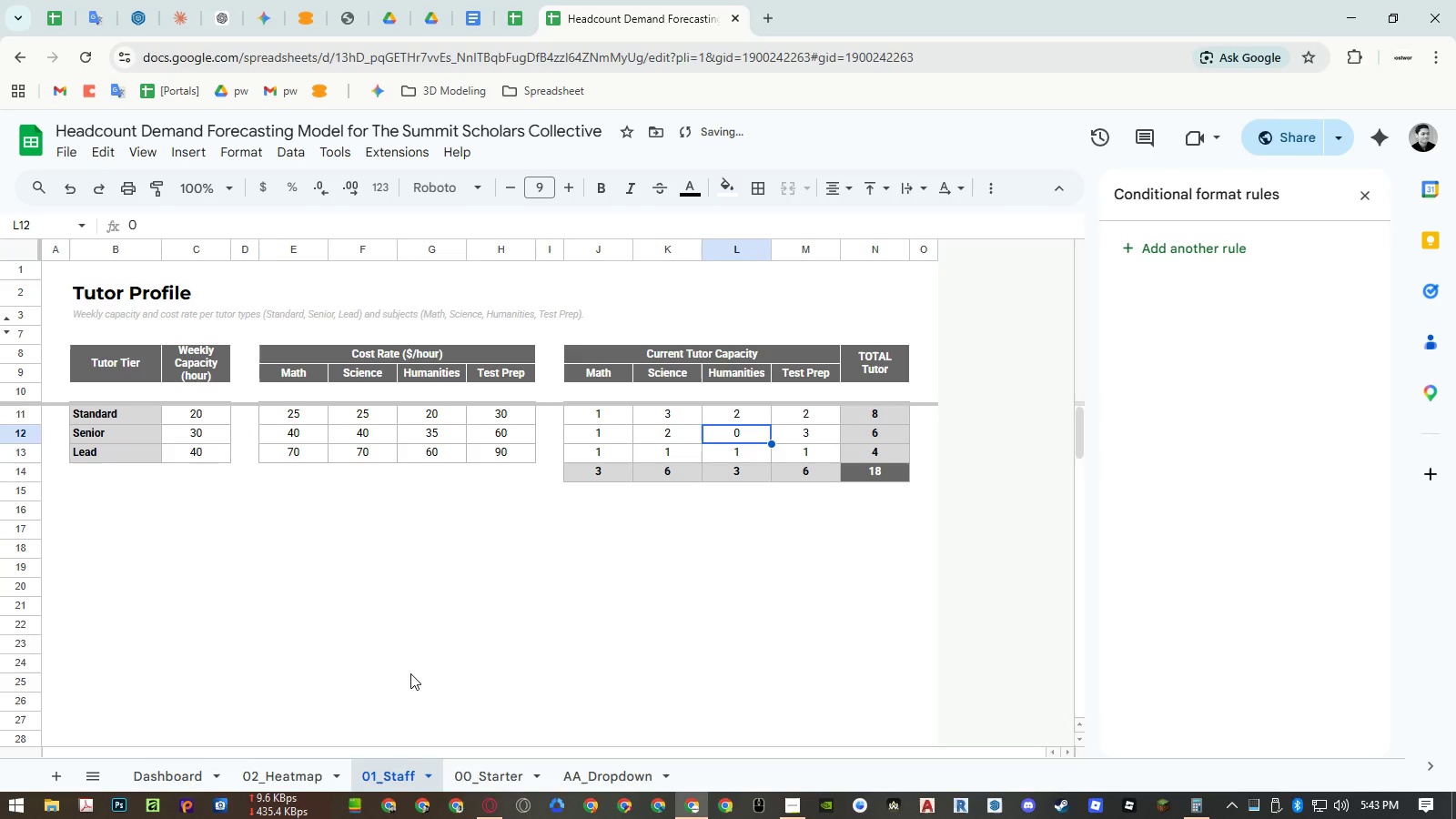 
key(Control+Y)
 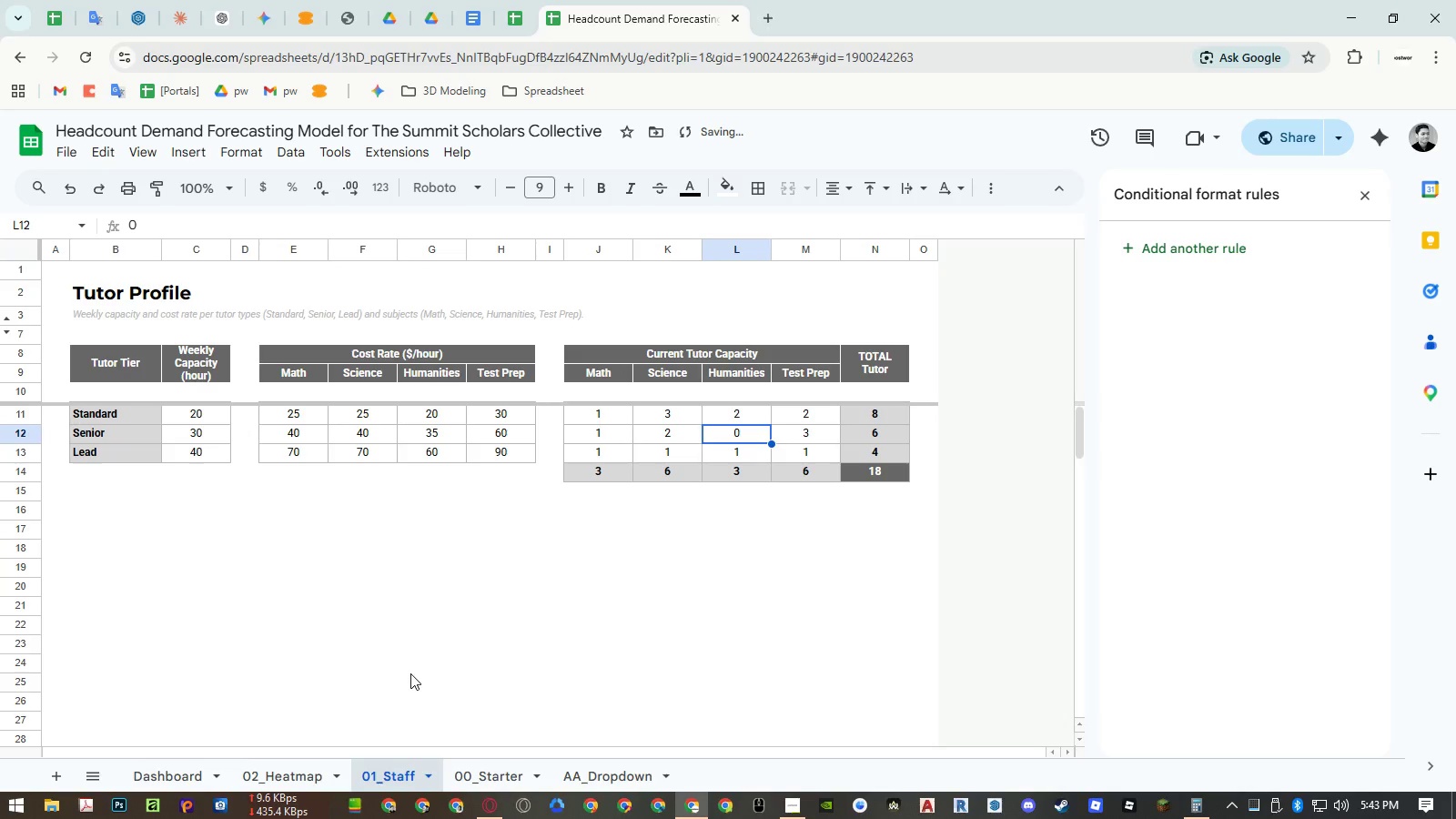 
key(Control+Z)
 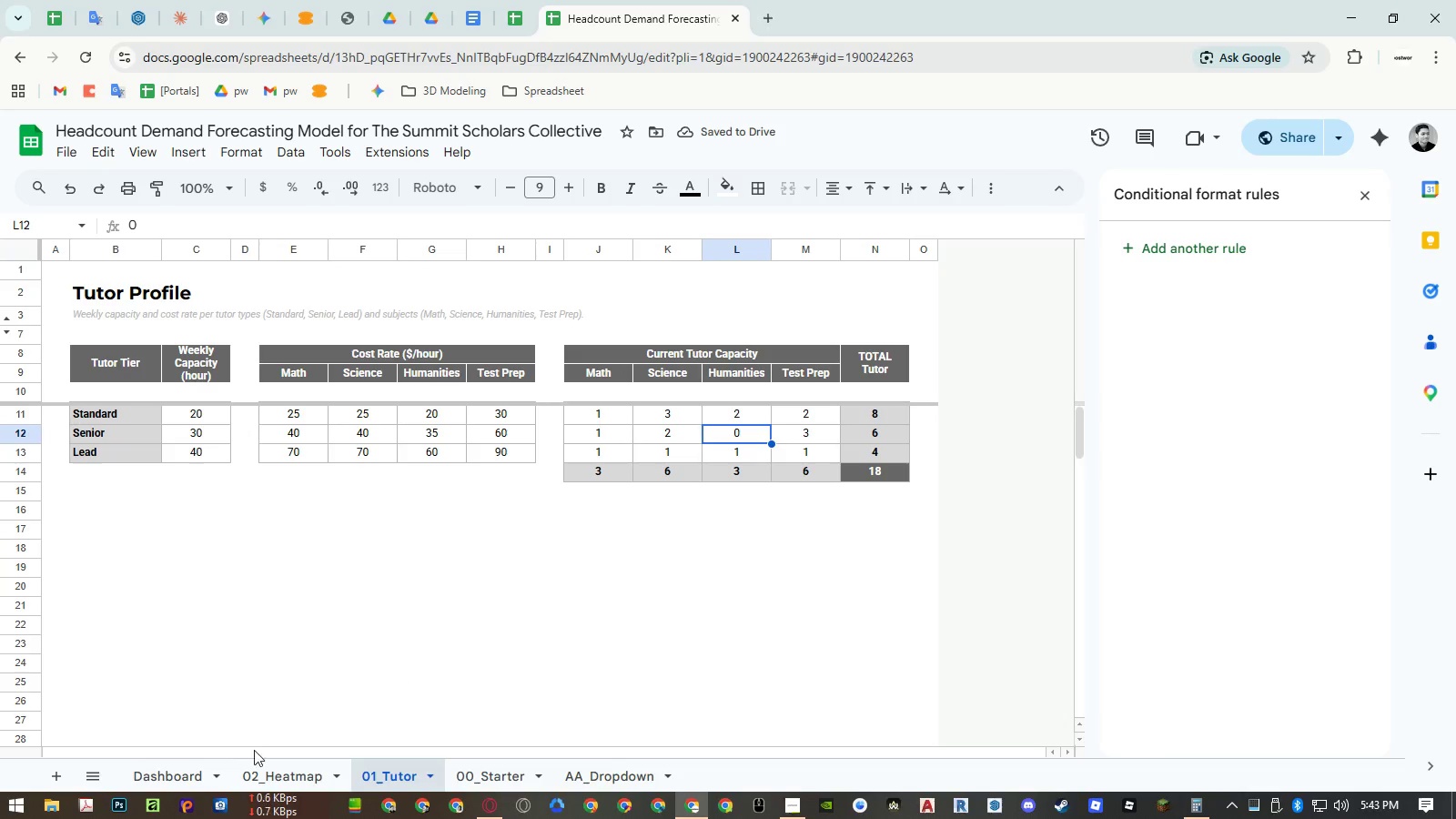 
left_click([194, 772])
 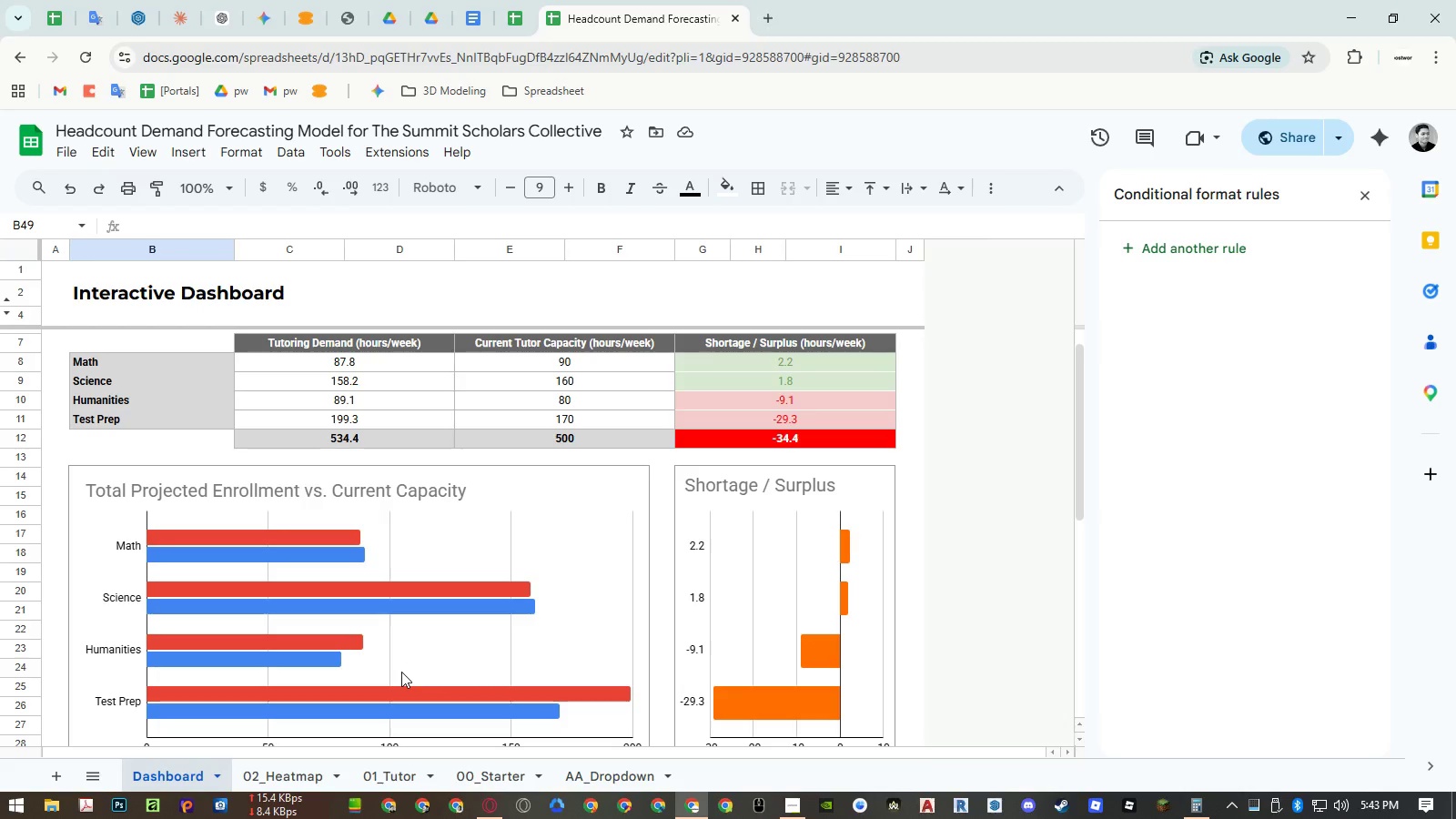 
wait(5.5)
 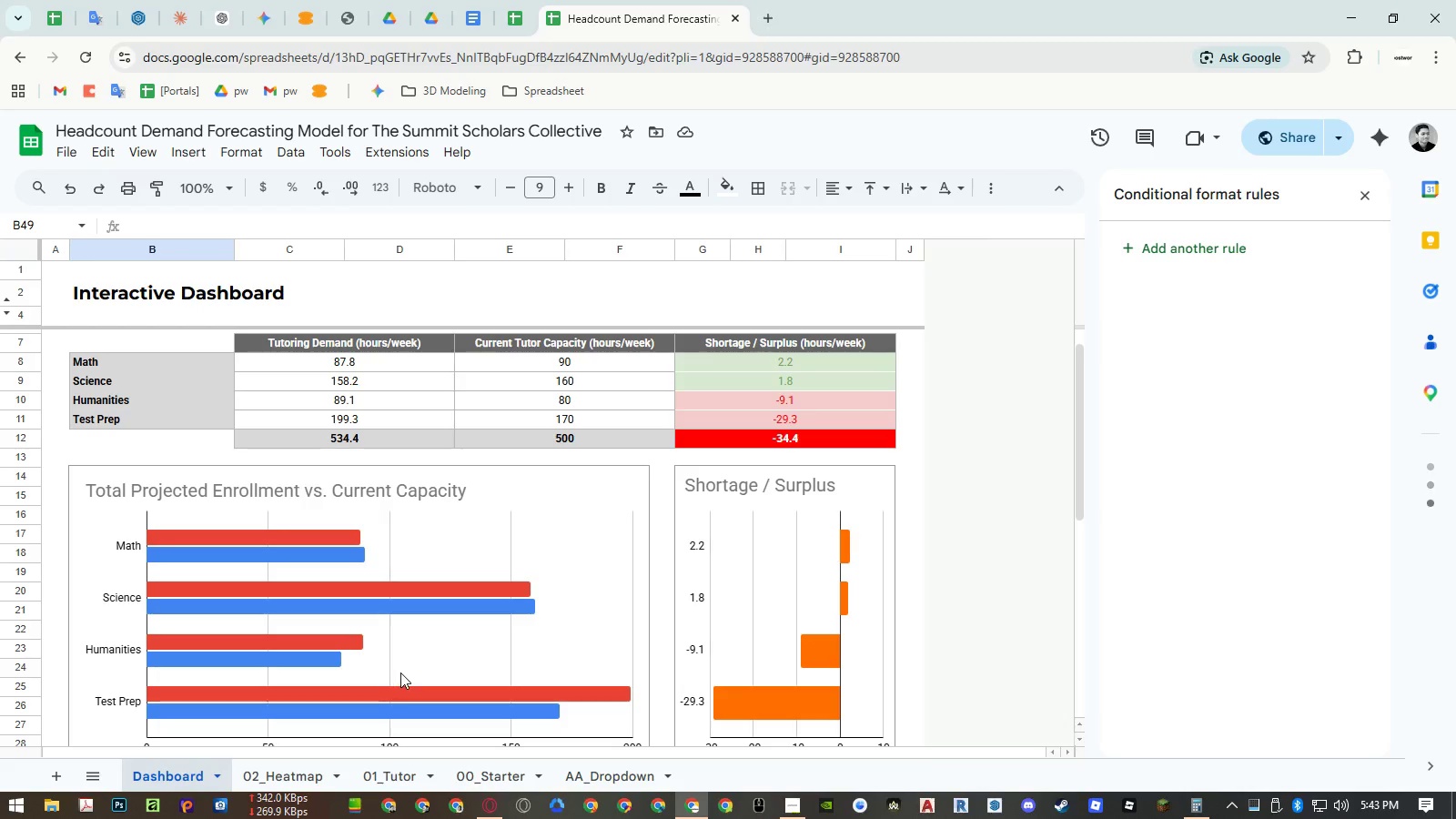 
left_click([375, 775])
 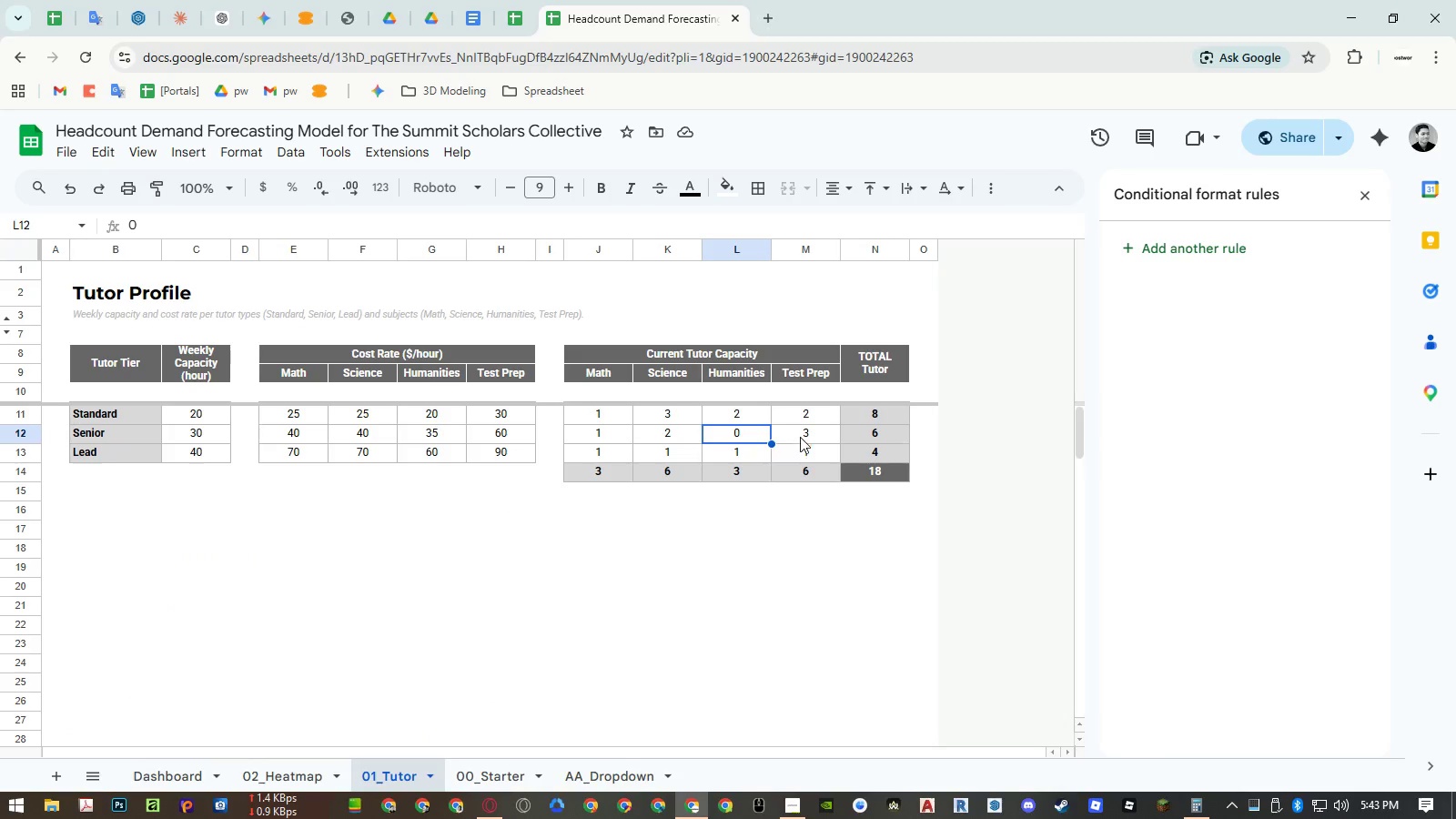 
left_click([811, 416])
 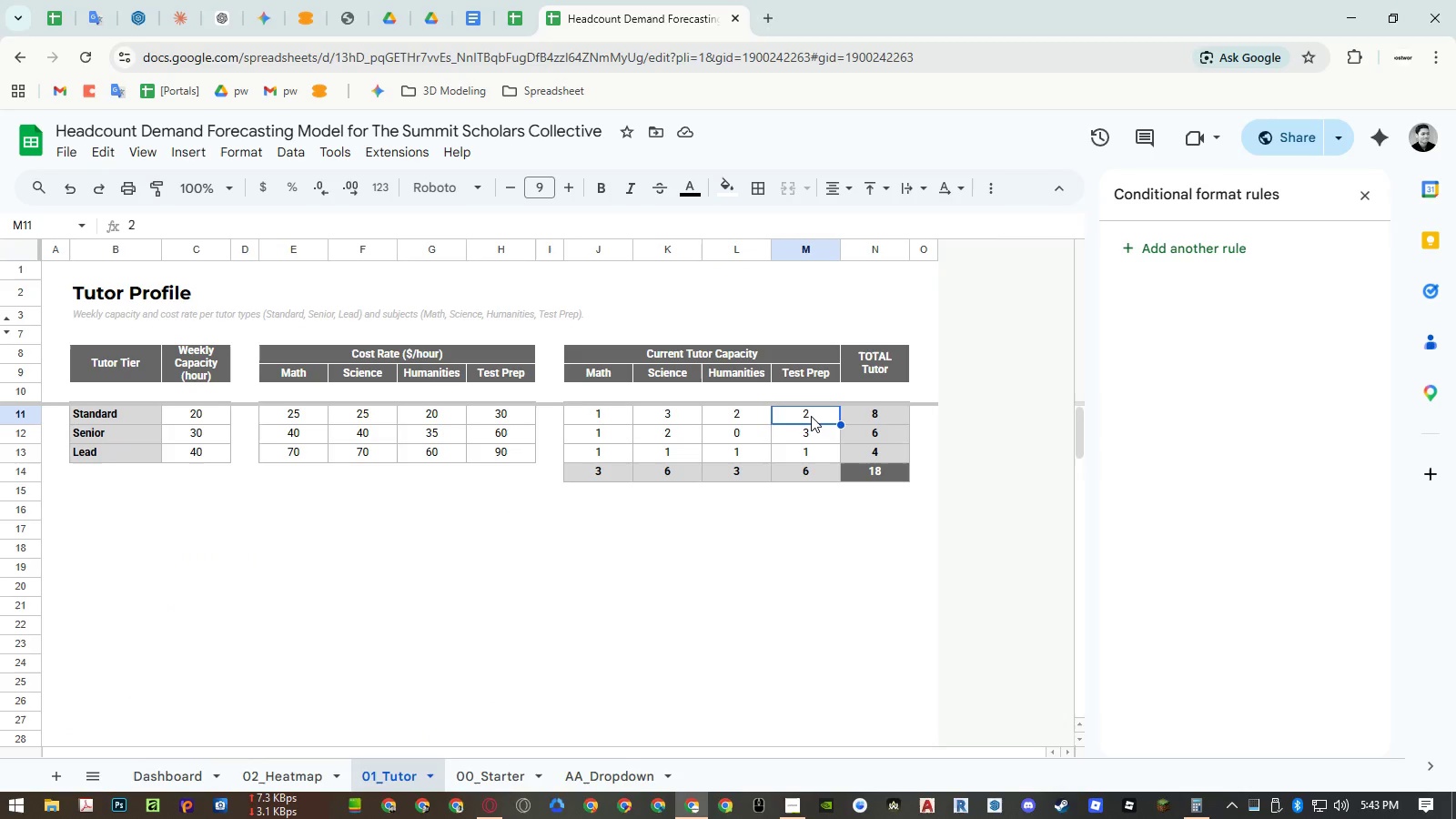 
key(Numpad3)
 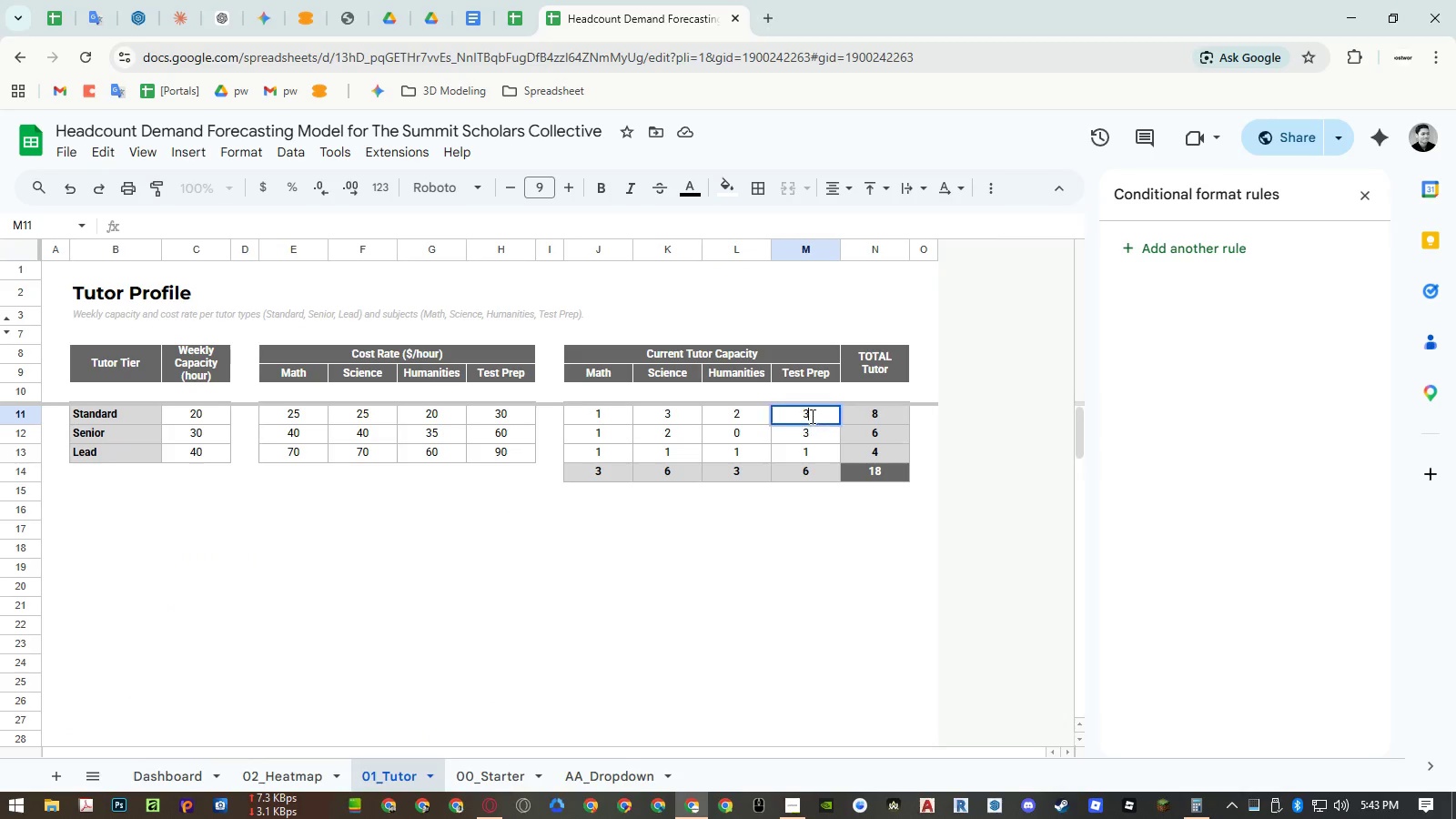 
key(NumpadEnter)
 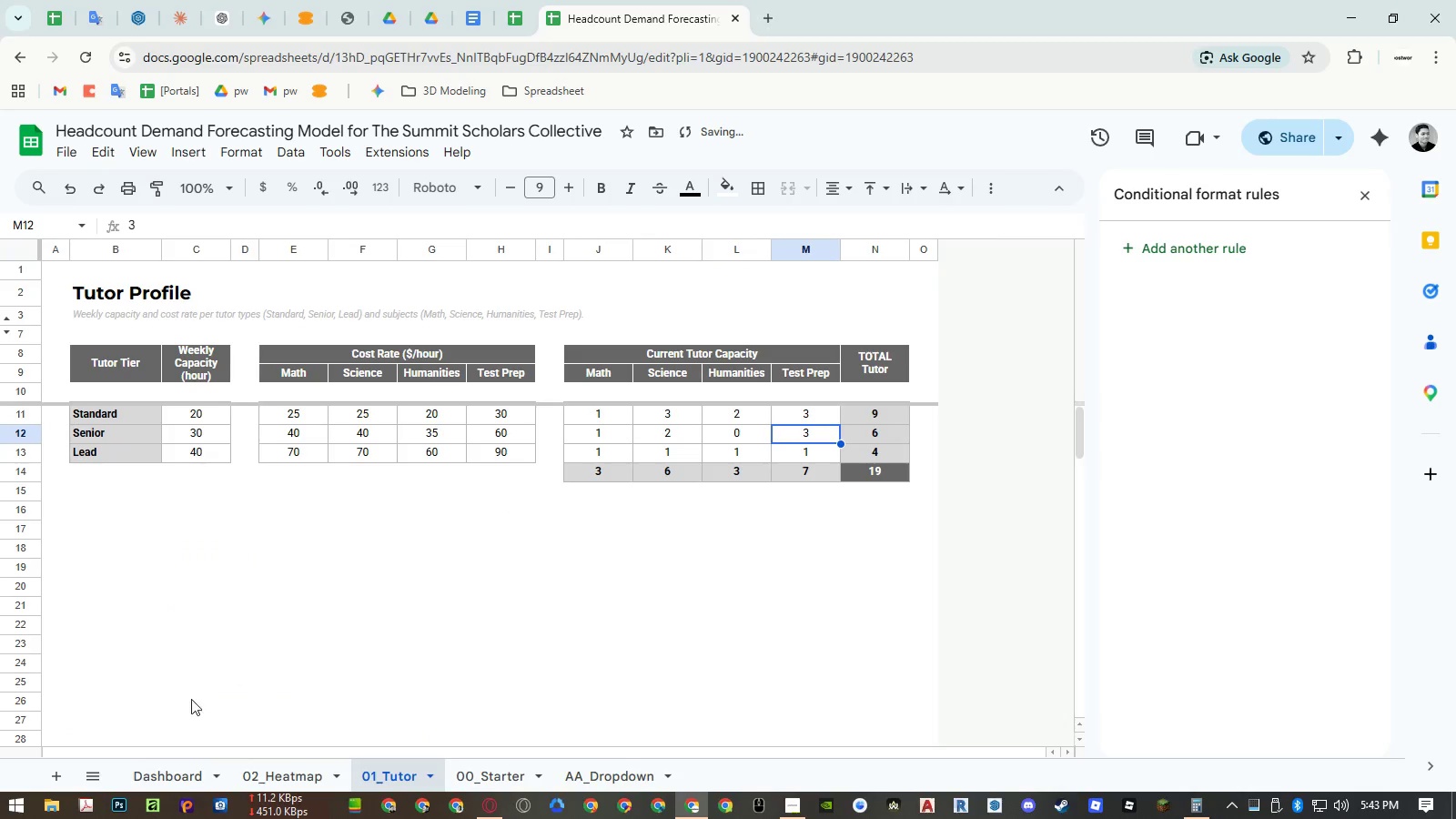 
left_click([184, 771])
 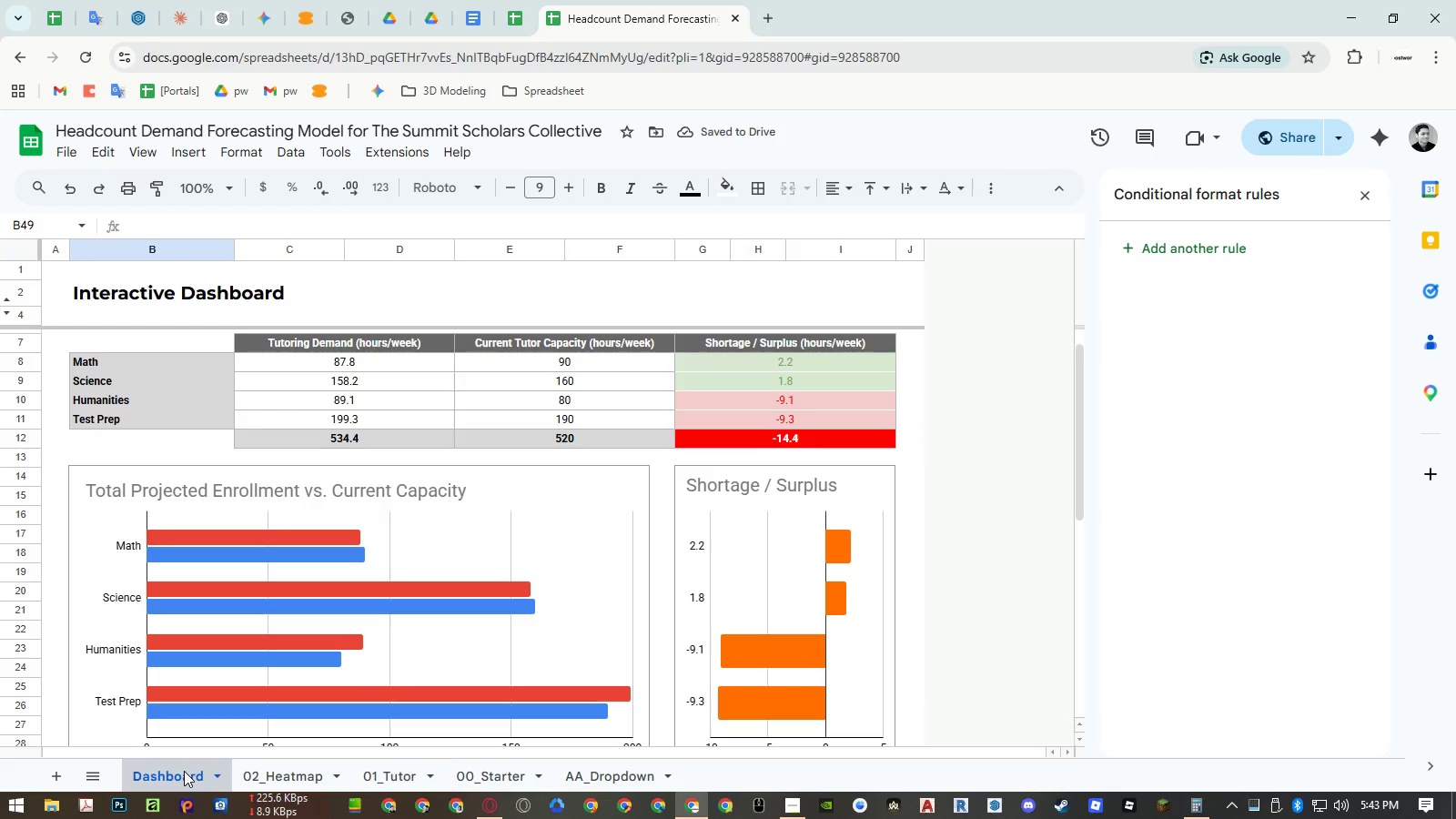 
wait(8.45)
 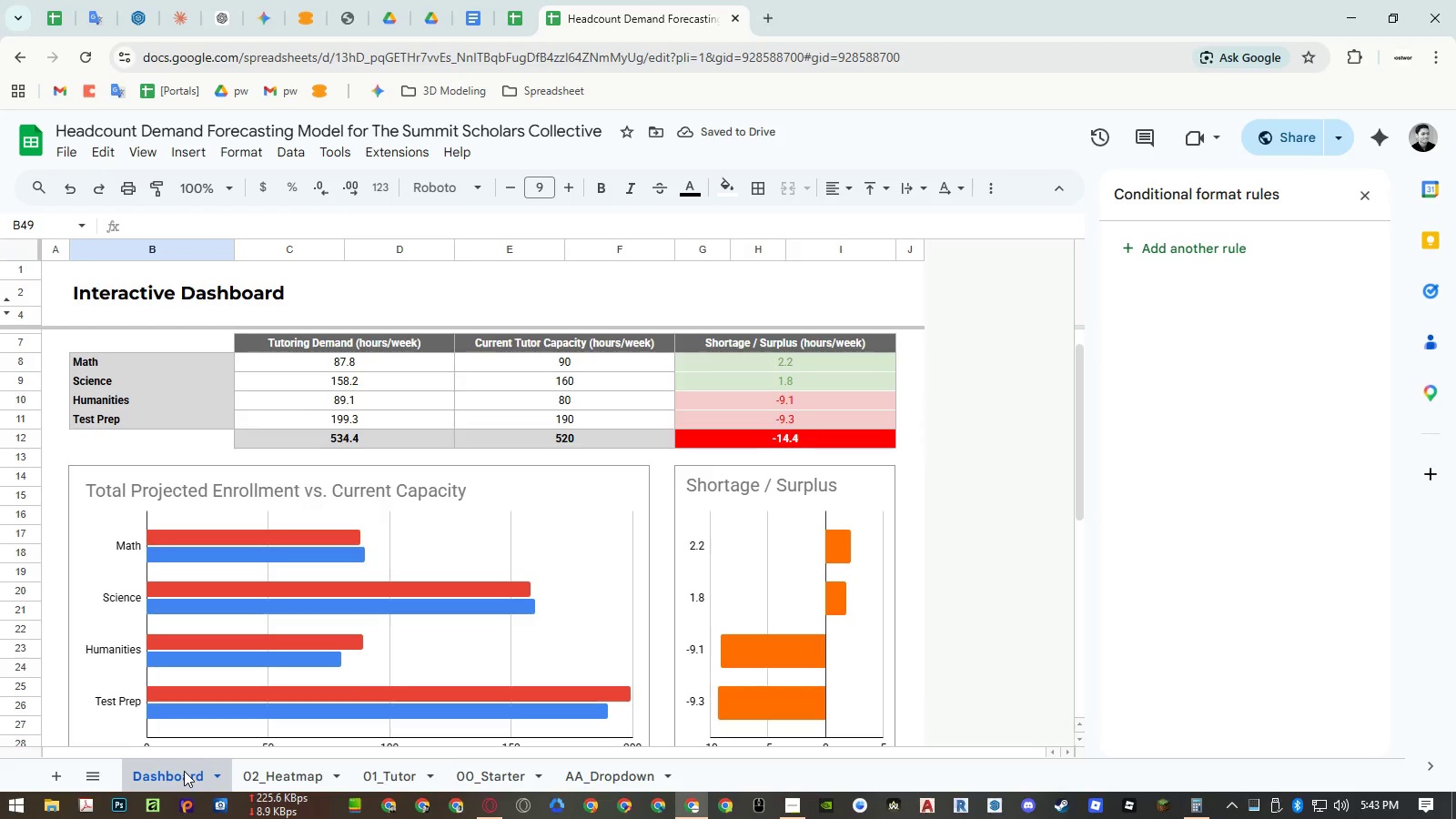 
left_click([369, 773])
 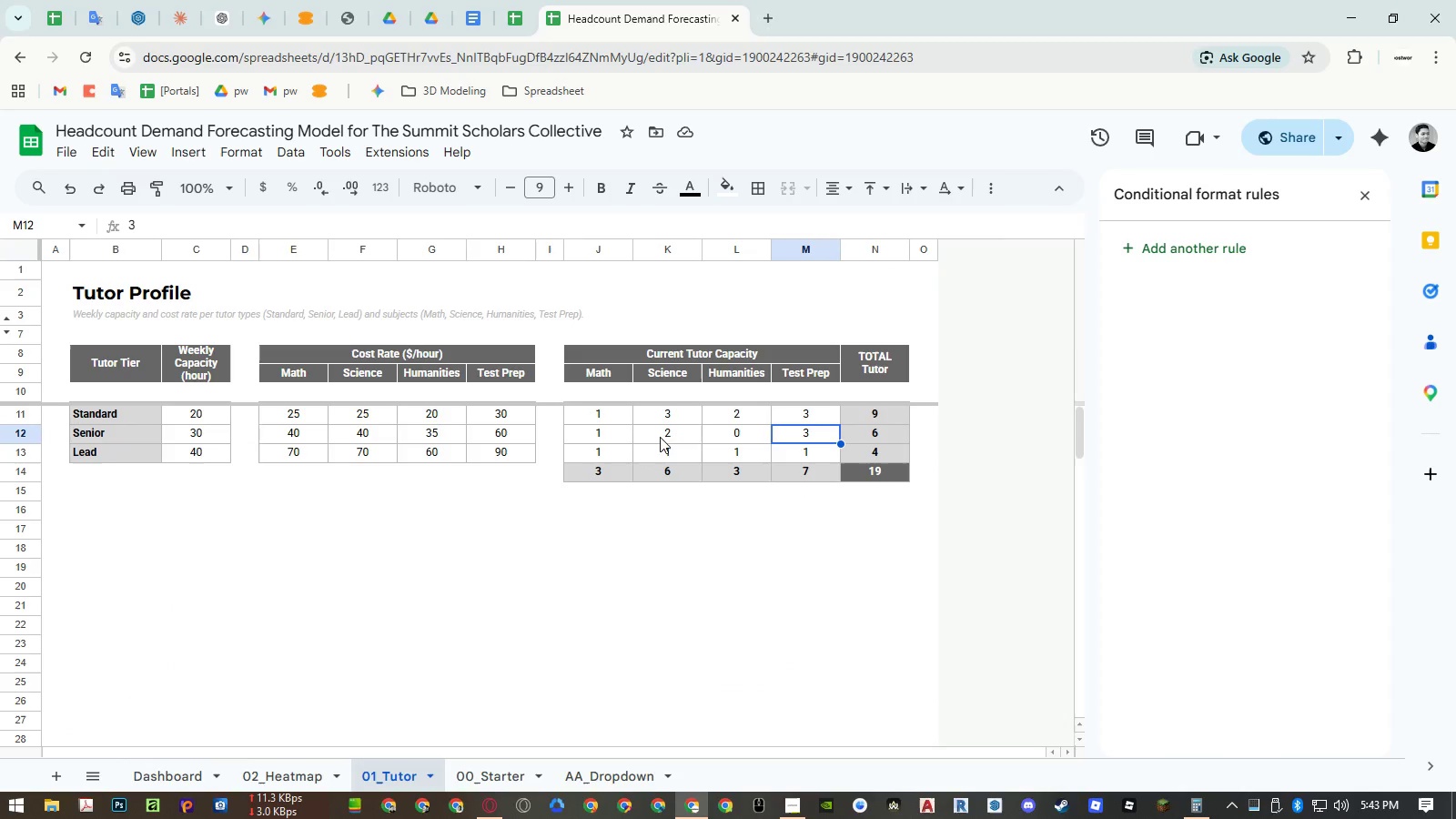 
left_click([661, 437])
 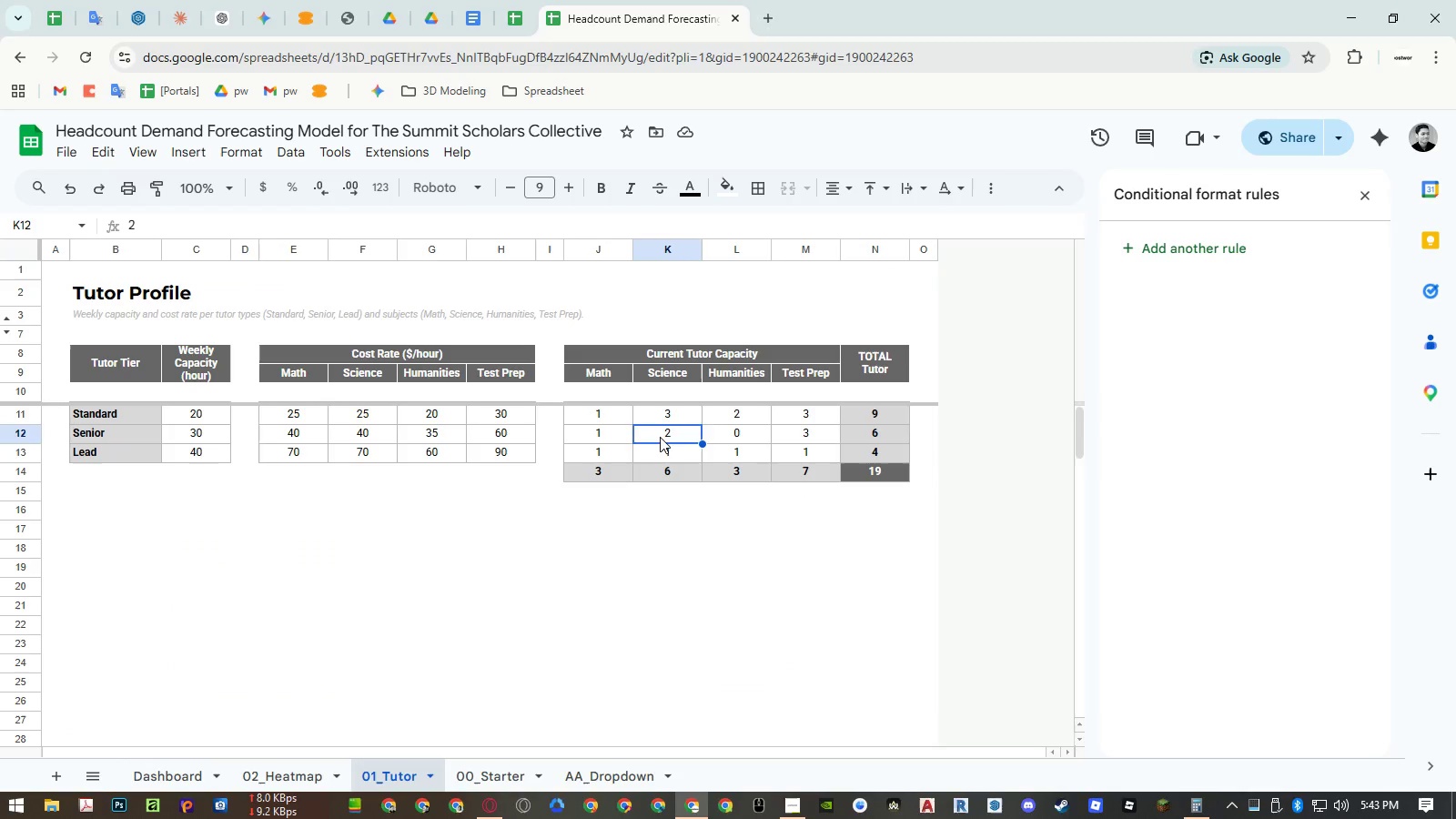 
key(Numpad1)
 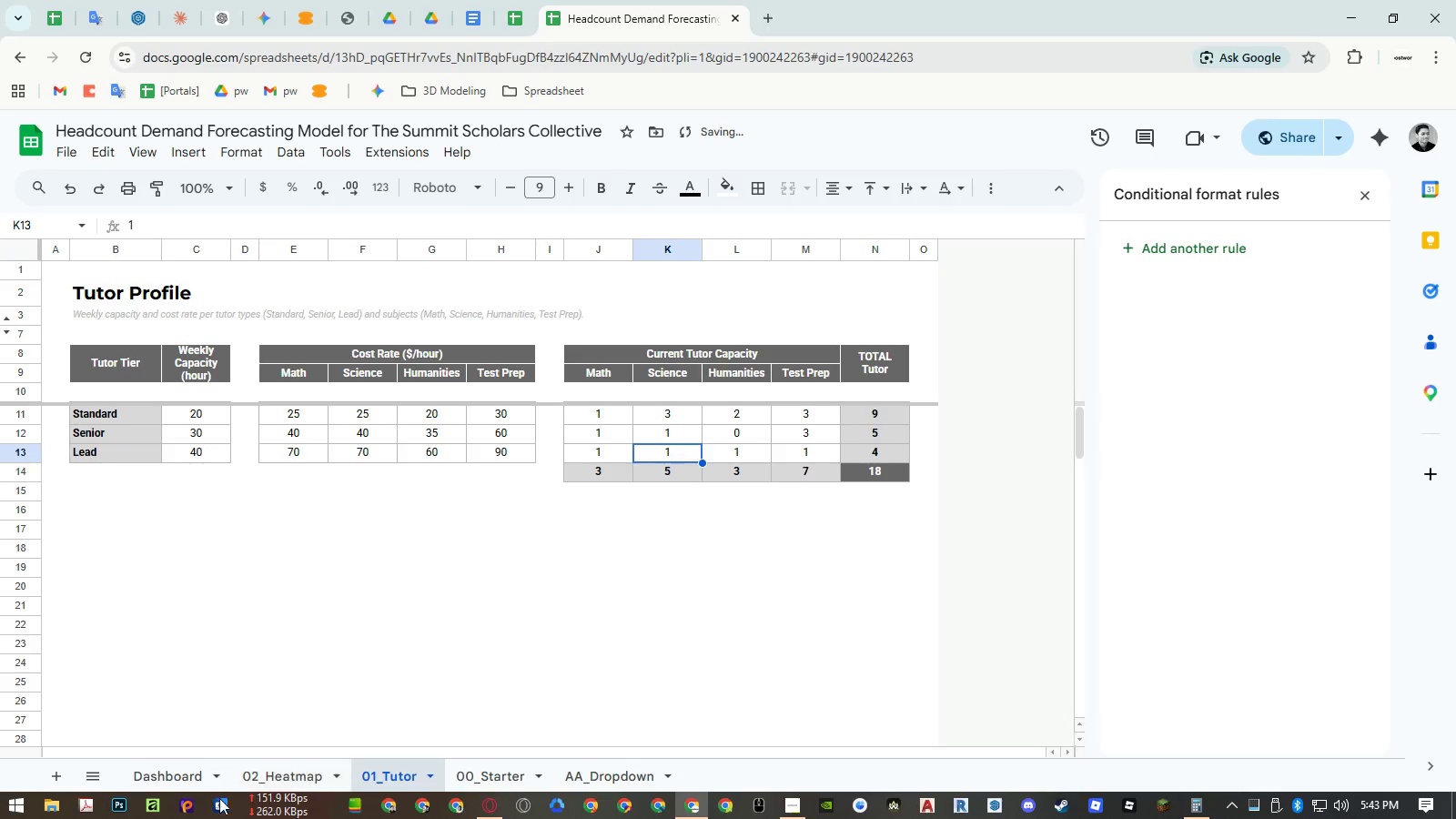 
key(NumpadEnter)
 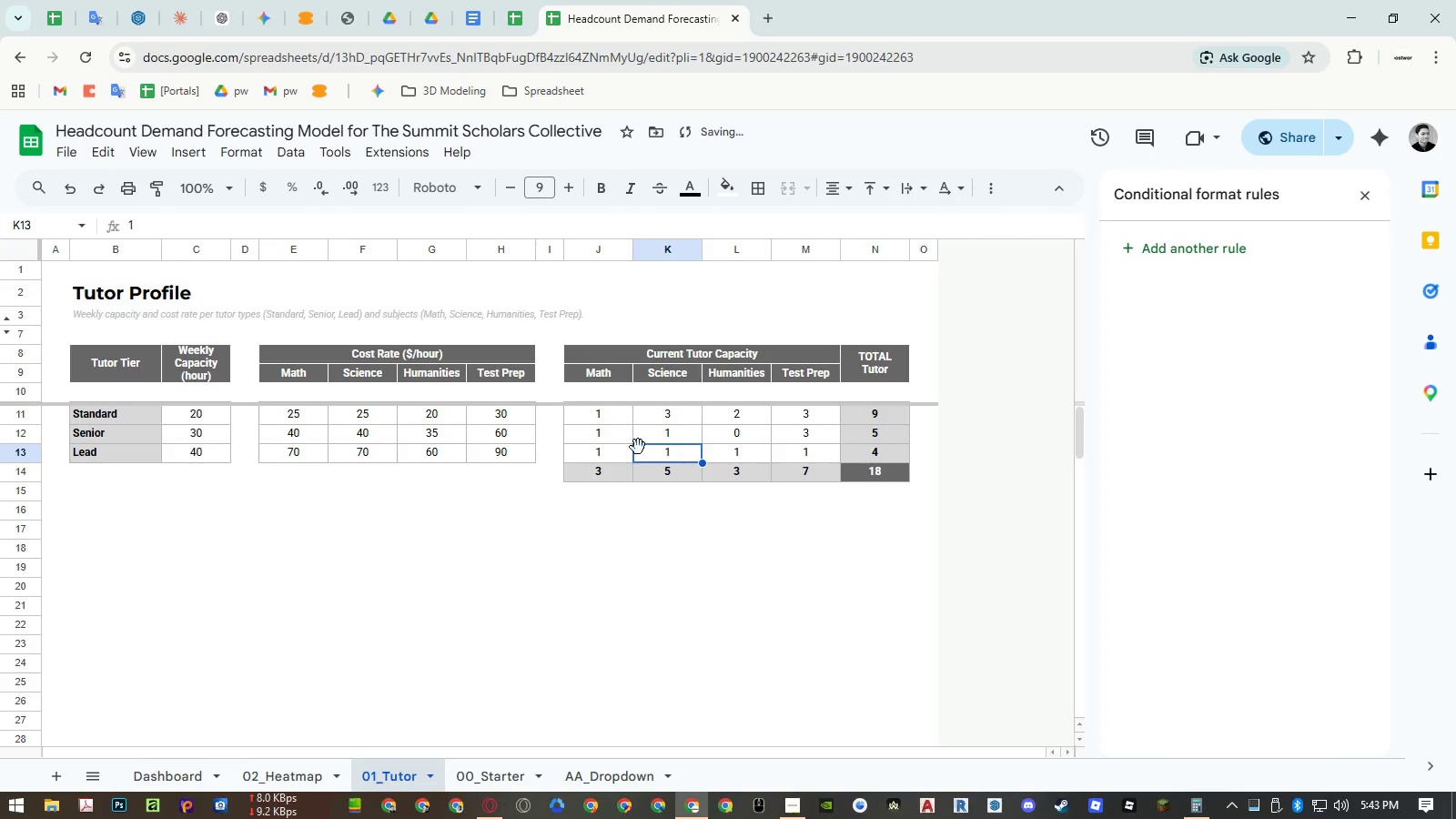 
left_click([205, 775])
 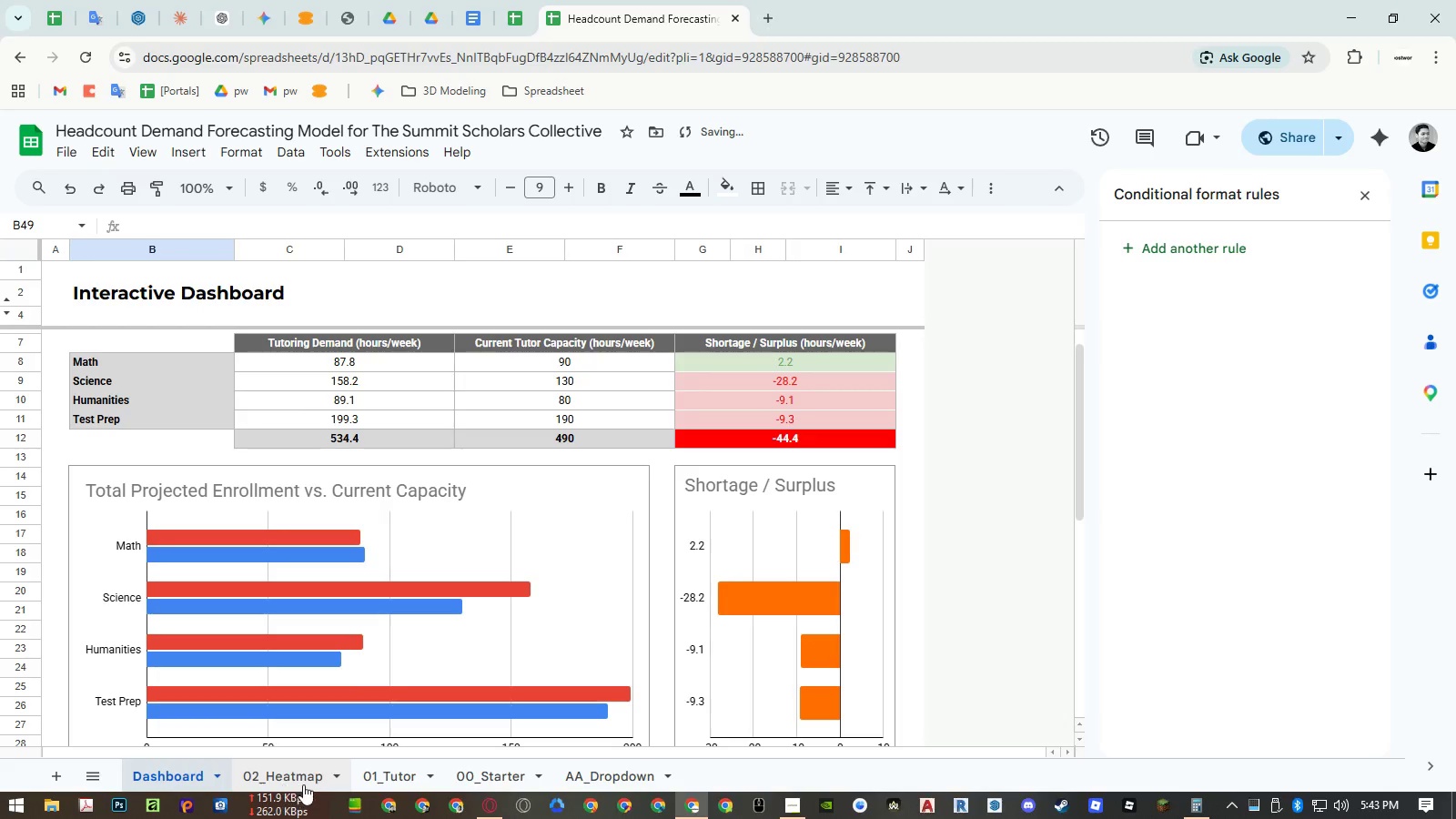 
left_click([372, 777])
 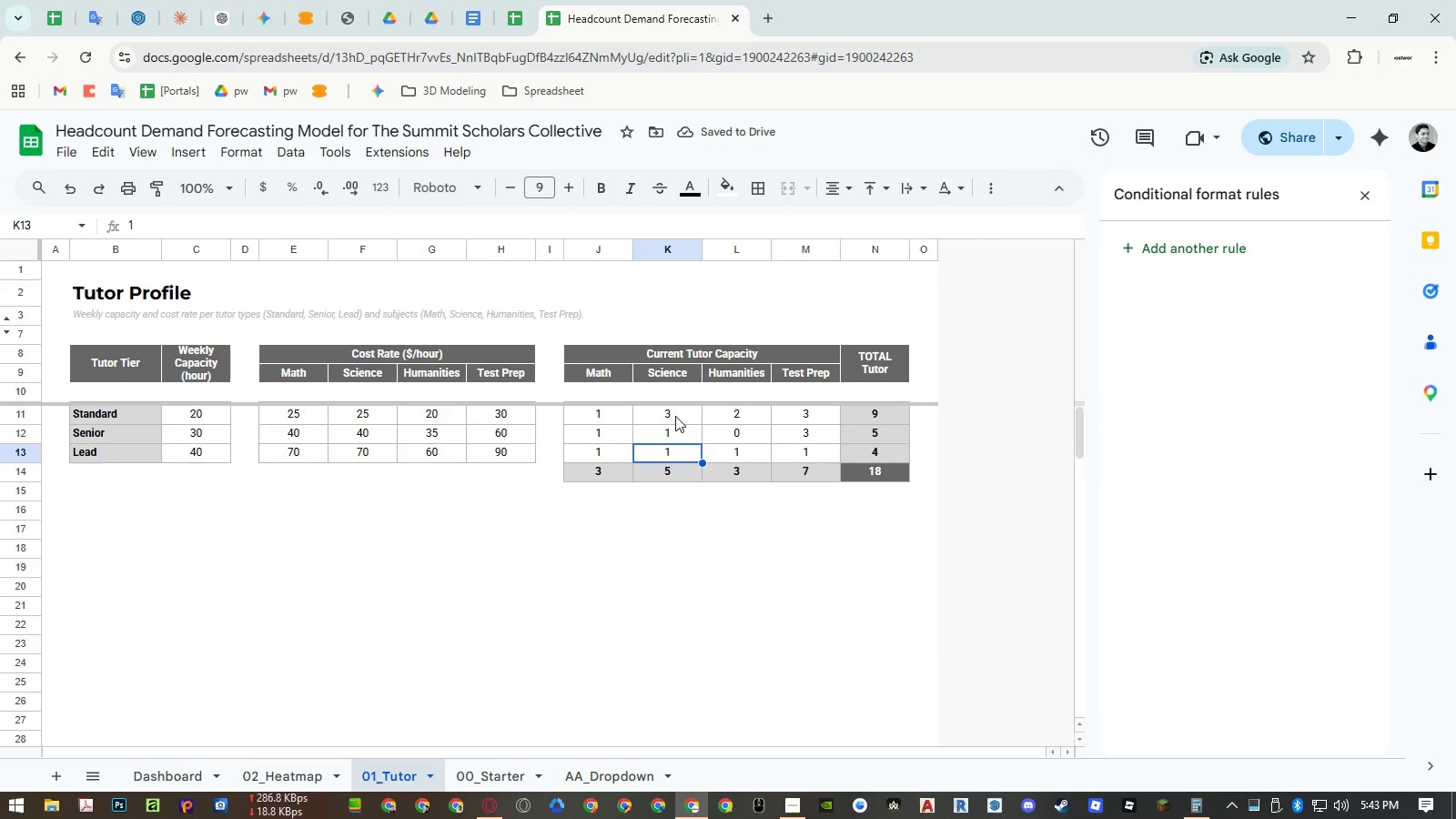 
left_click([680, 411])
 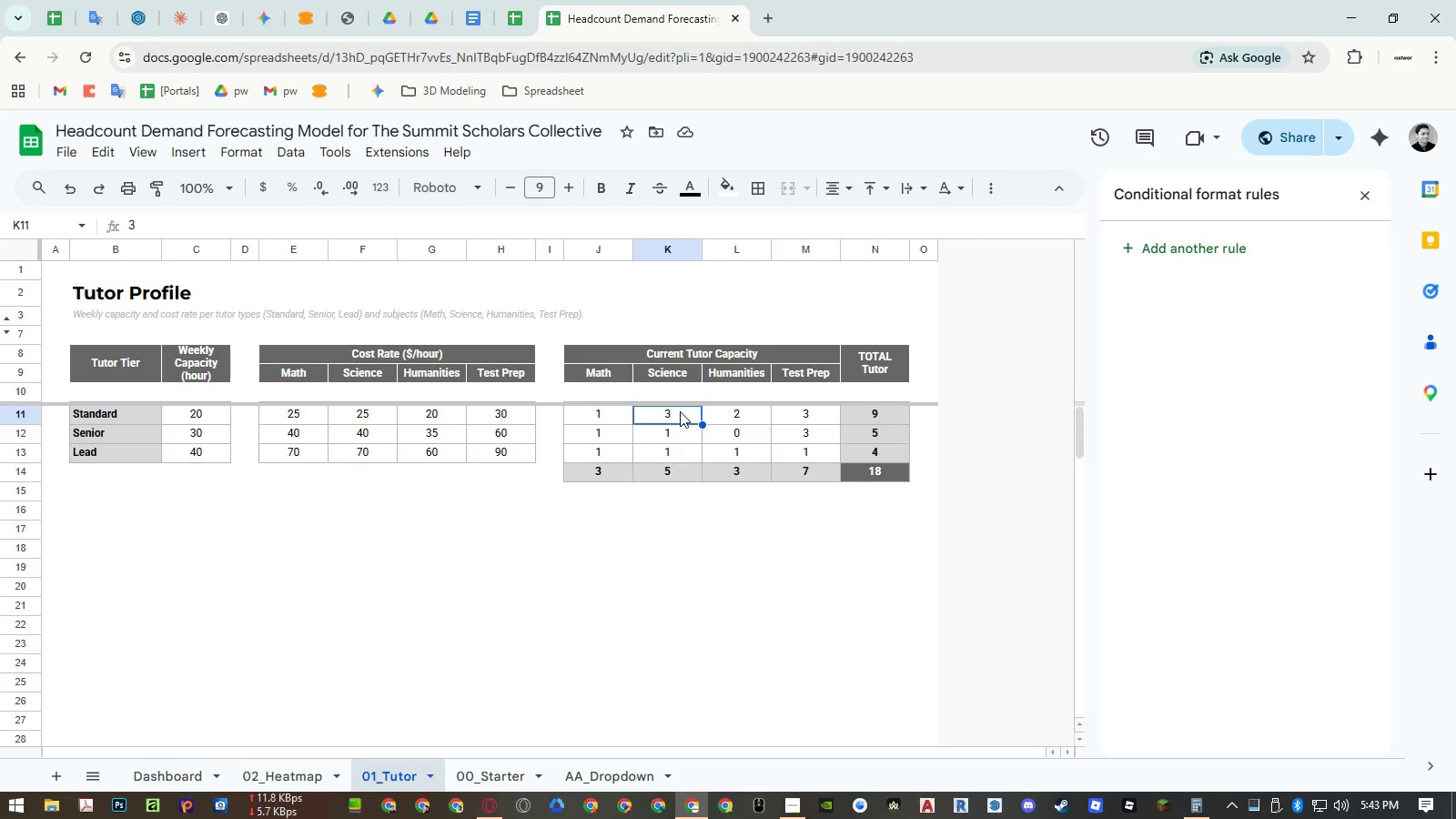 
key(Numpad4)
 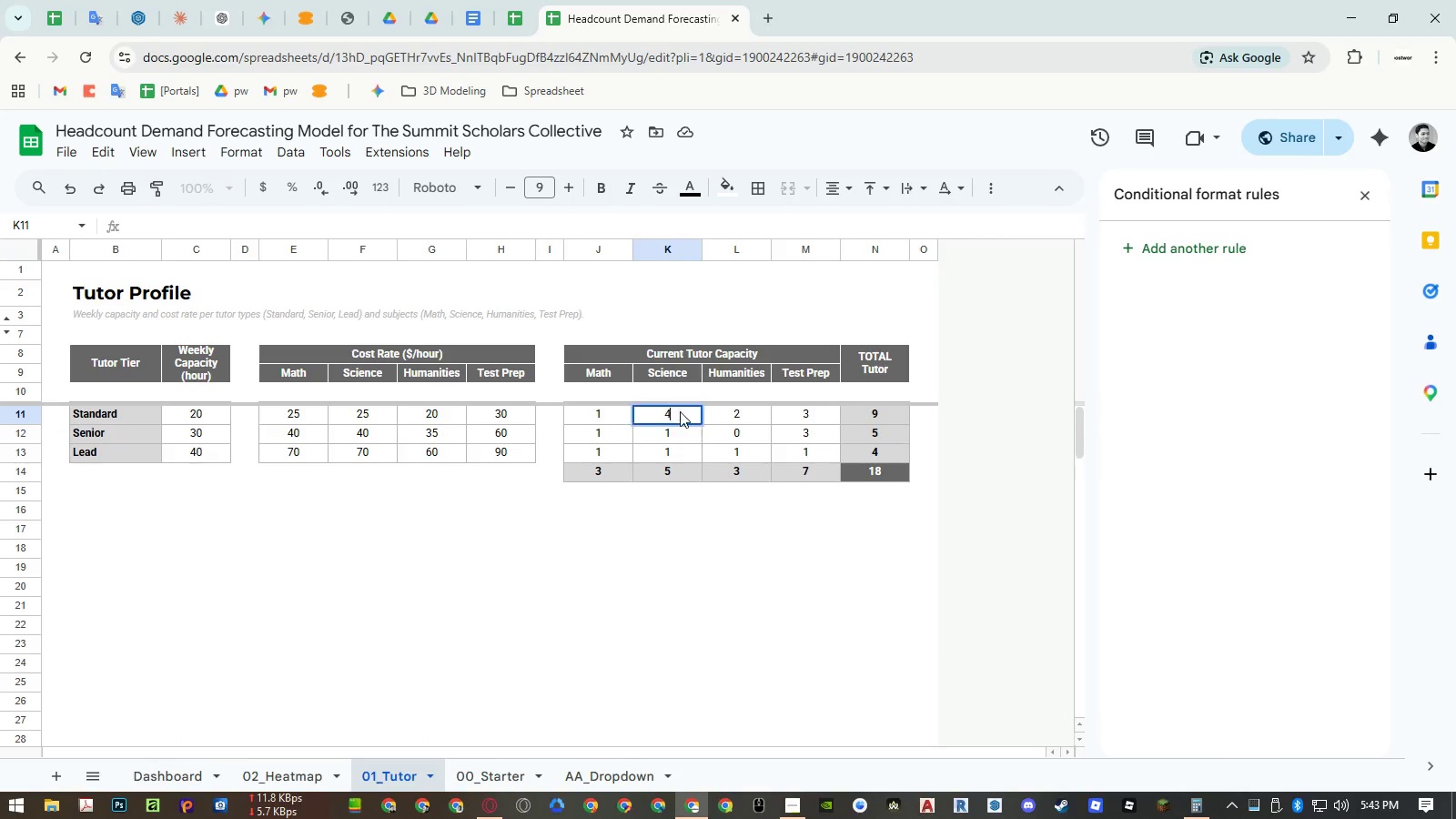 
hold_key(key=NumpadEnter, duration=10.81)
 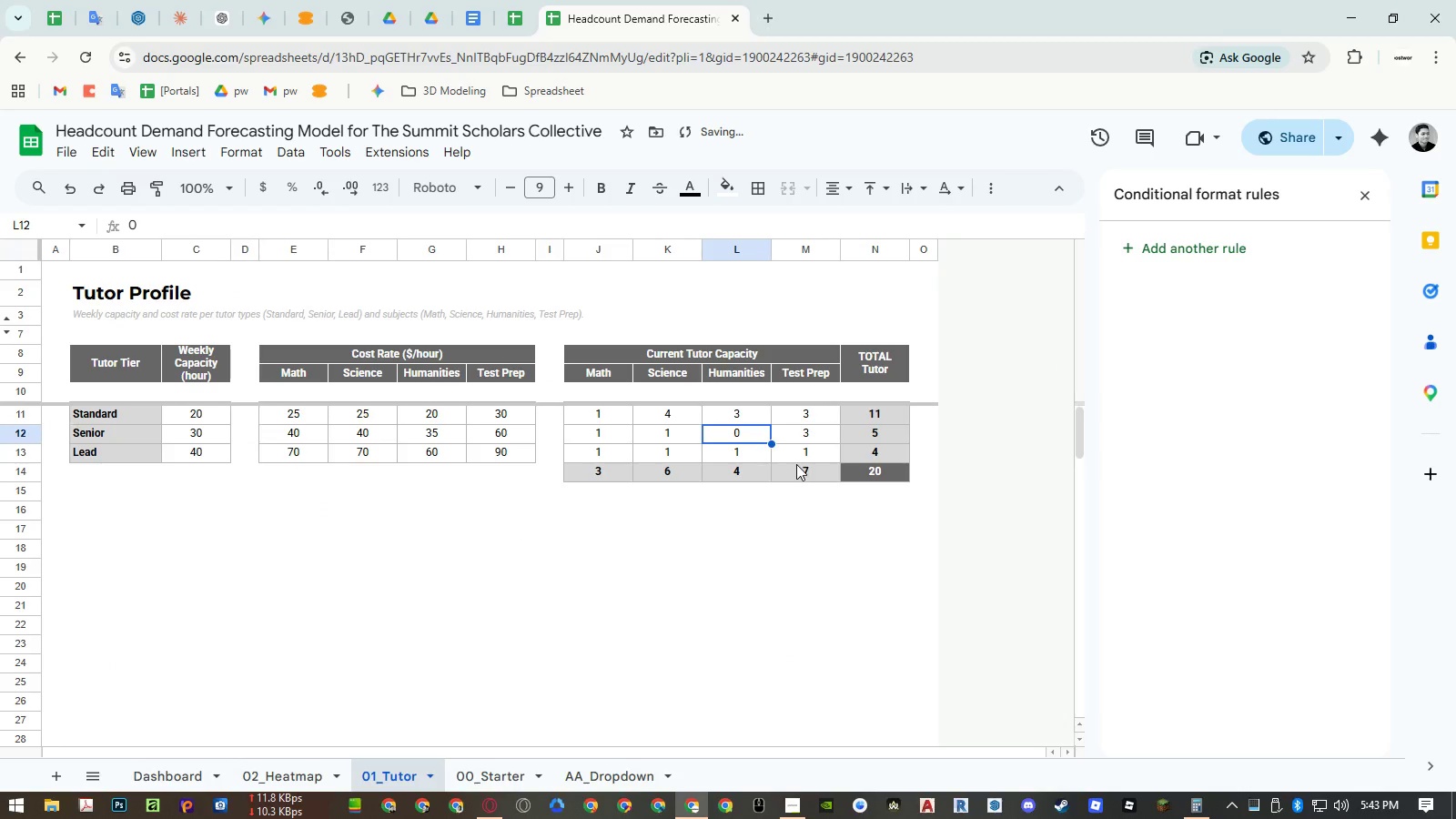 
left_click([195, 765])
 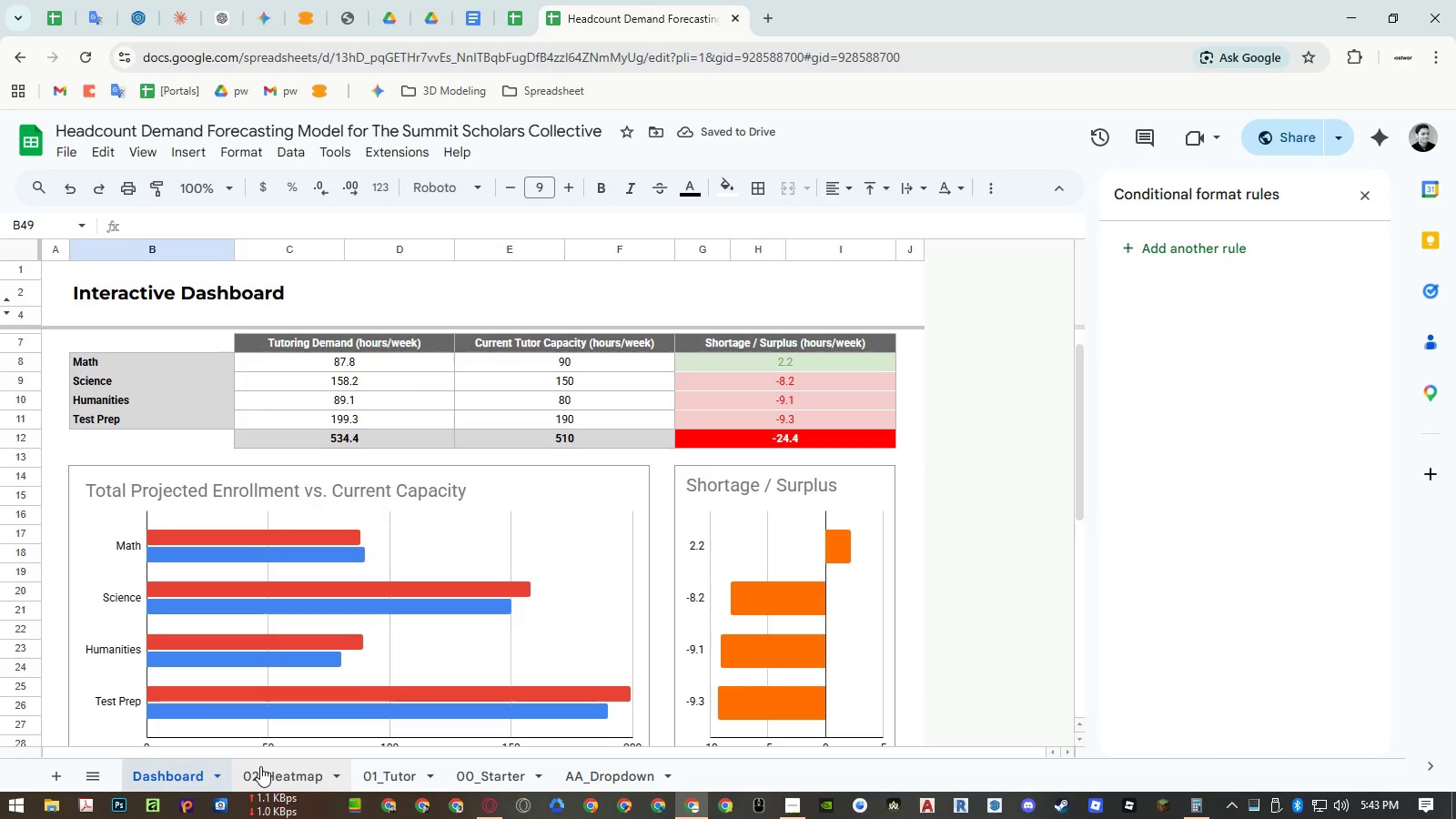 
left_click([260, 766])
 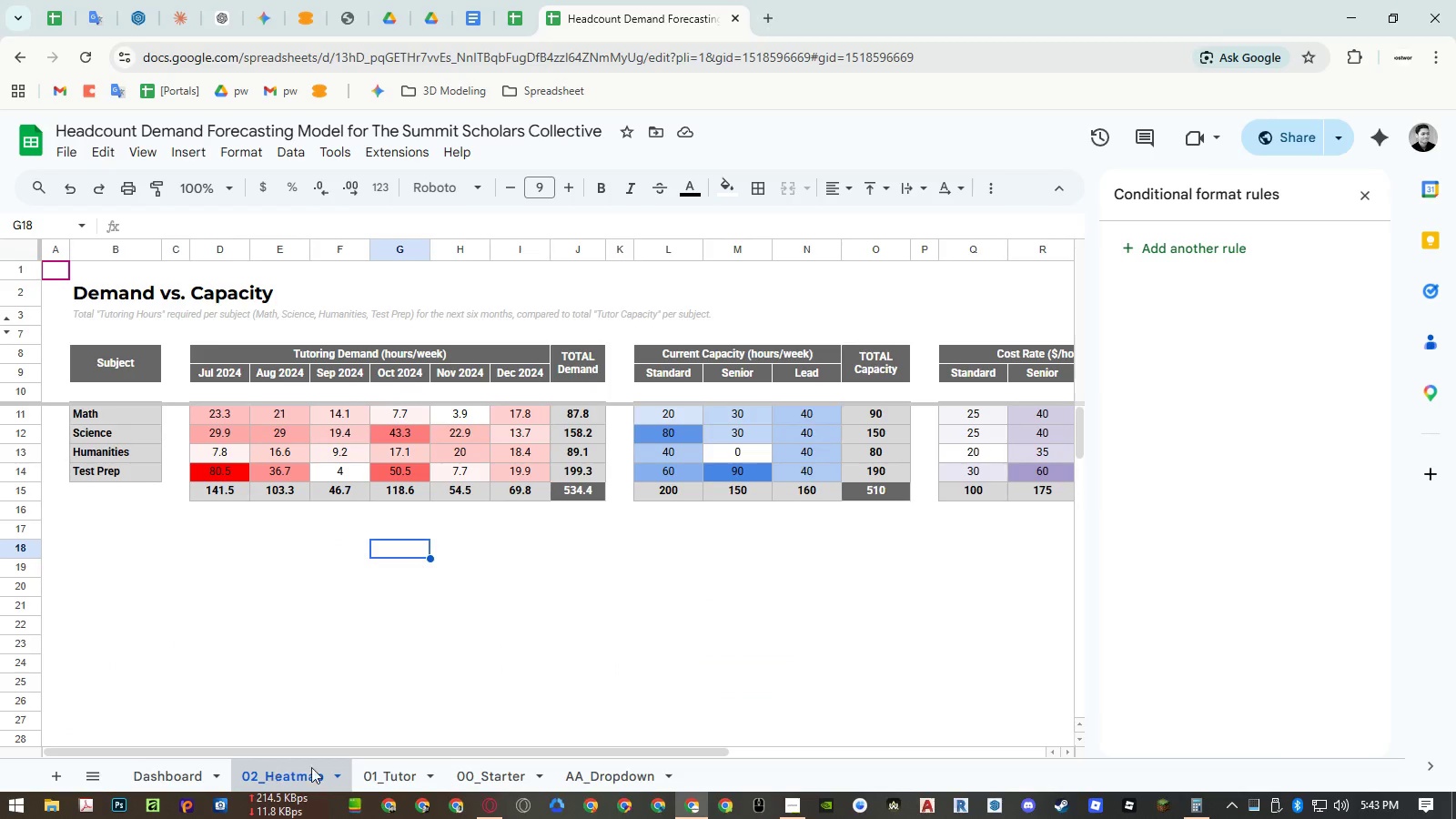 
left_click([384, 768])
 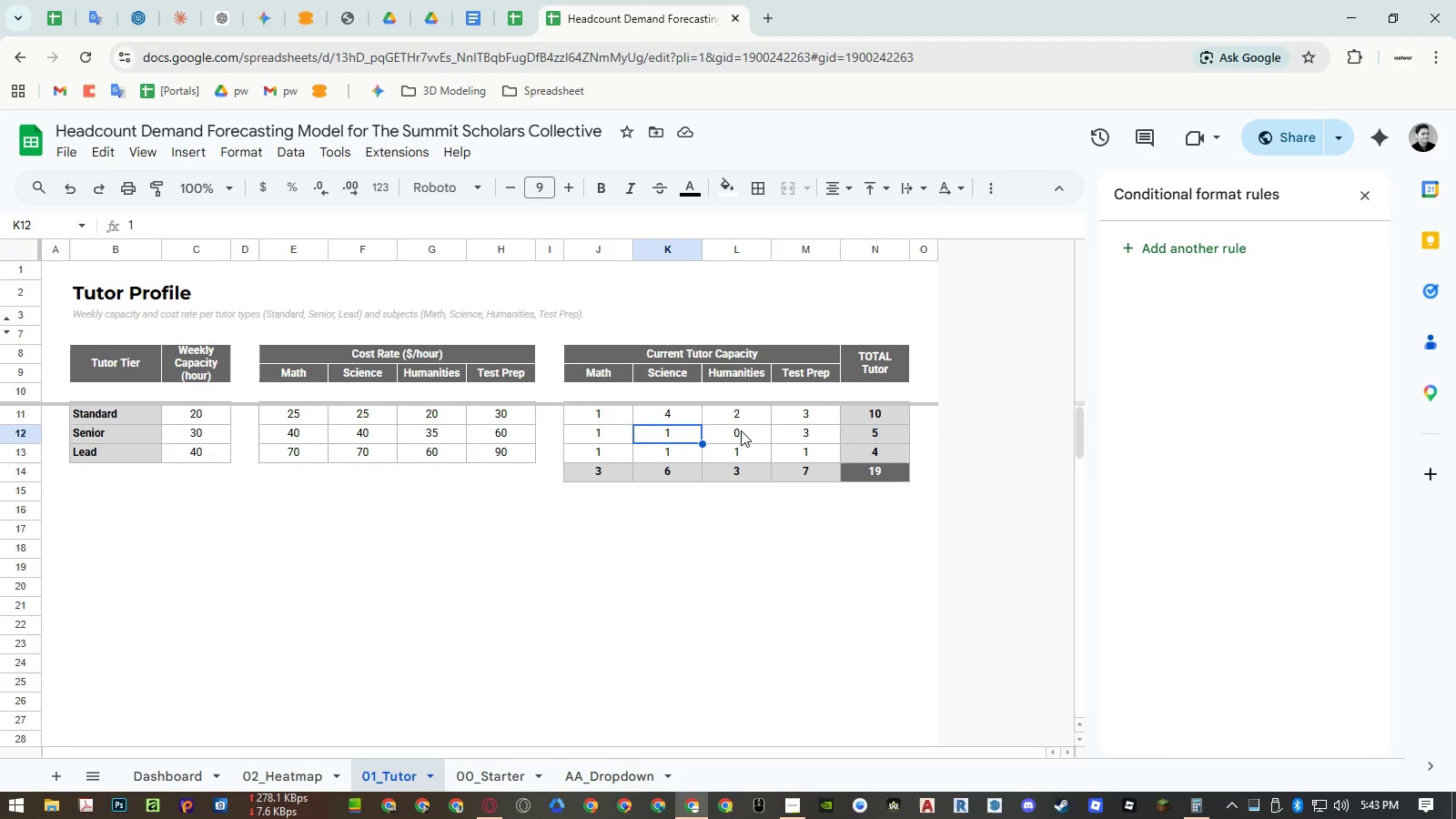 
left_click([746, 419])
 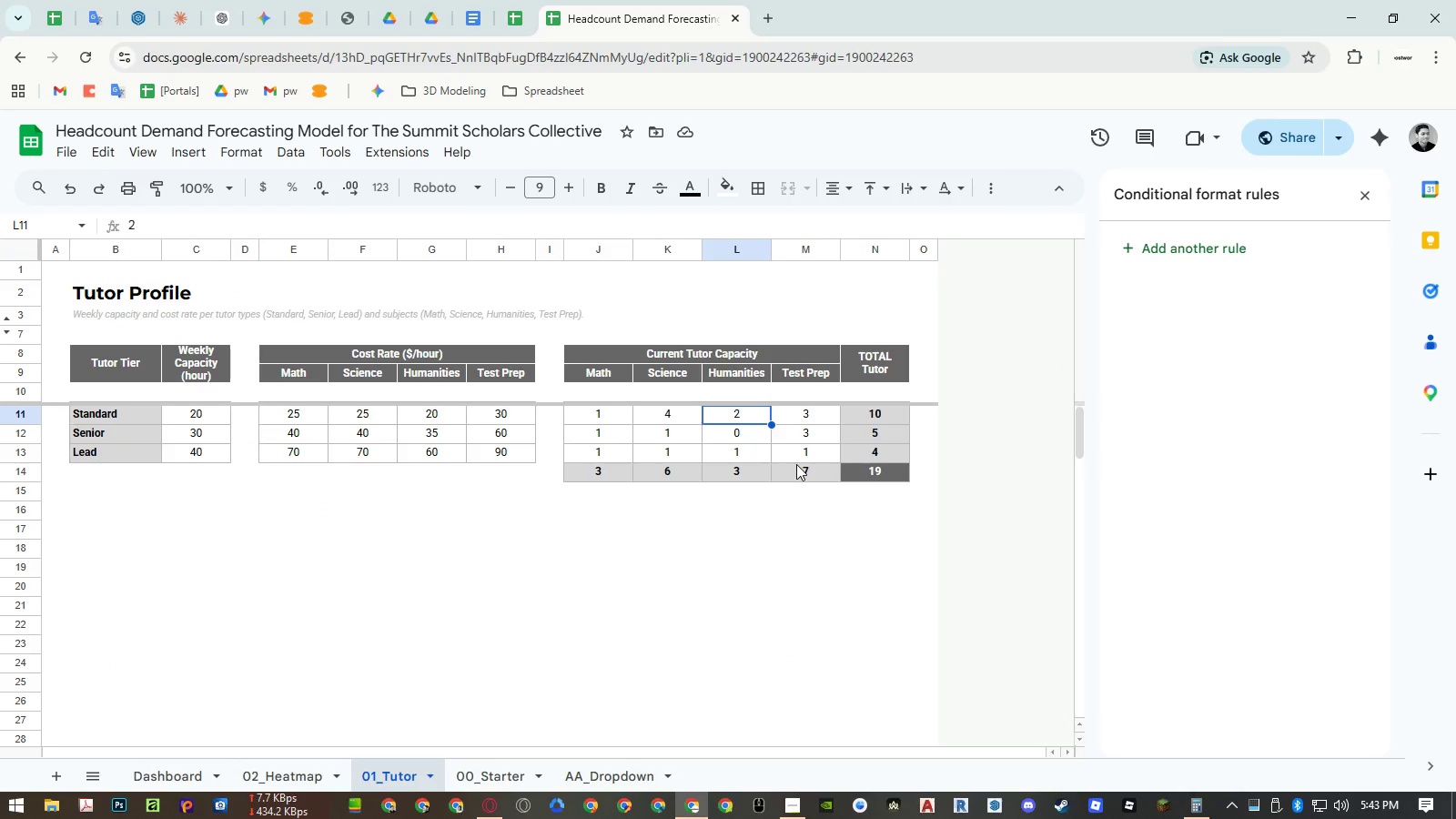 
key(Numpad3)
 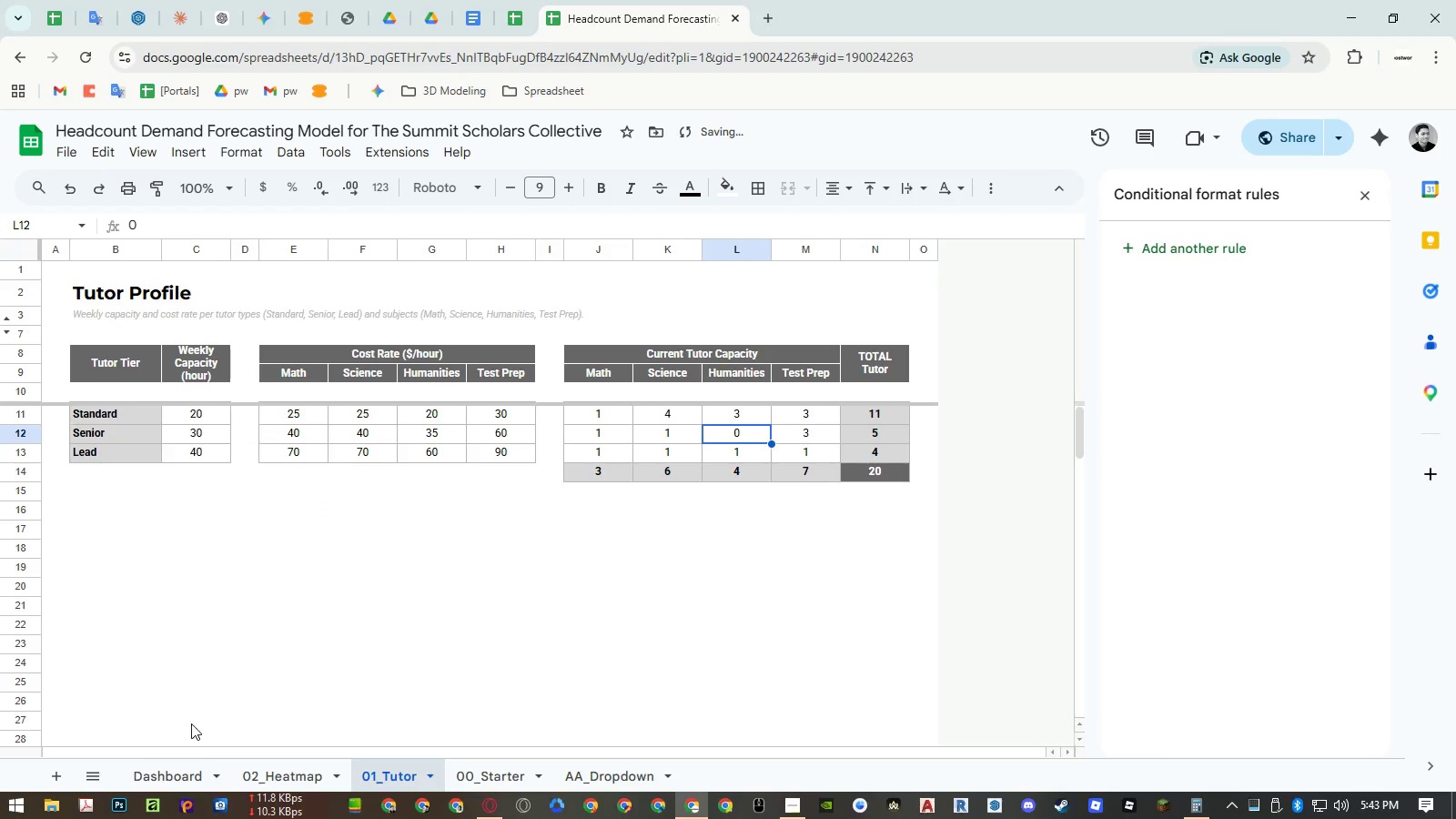 
left_click([188, 769])
 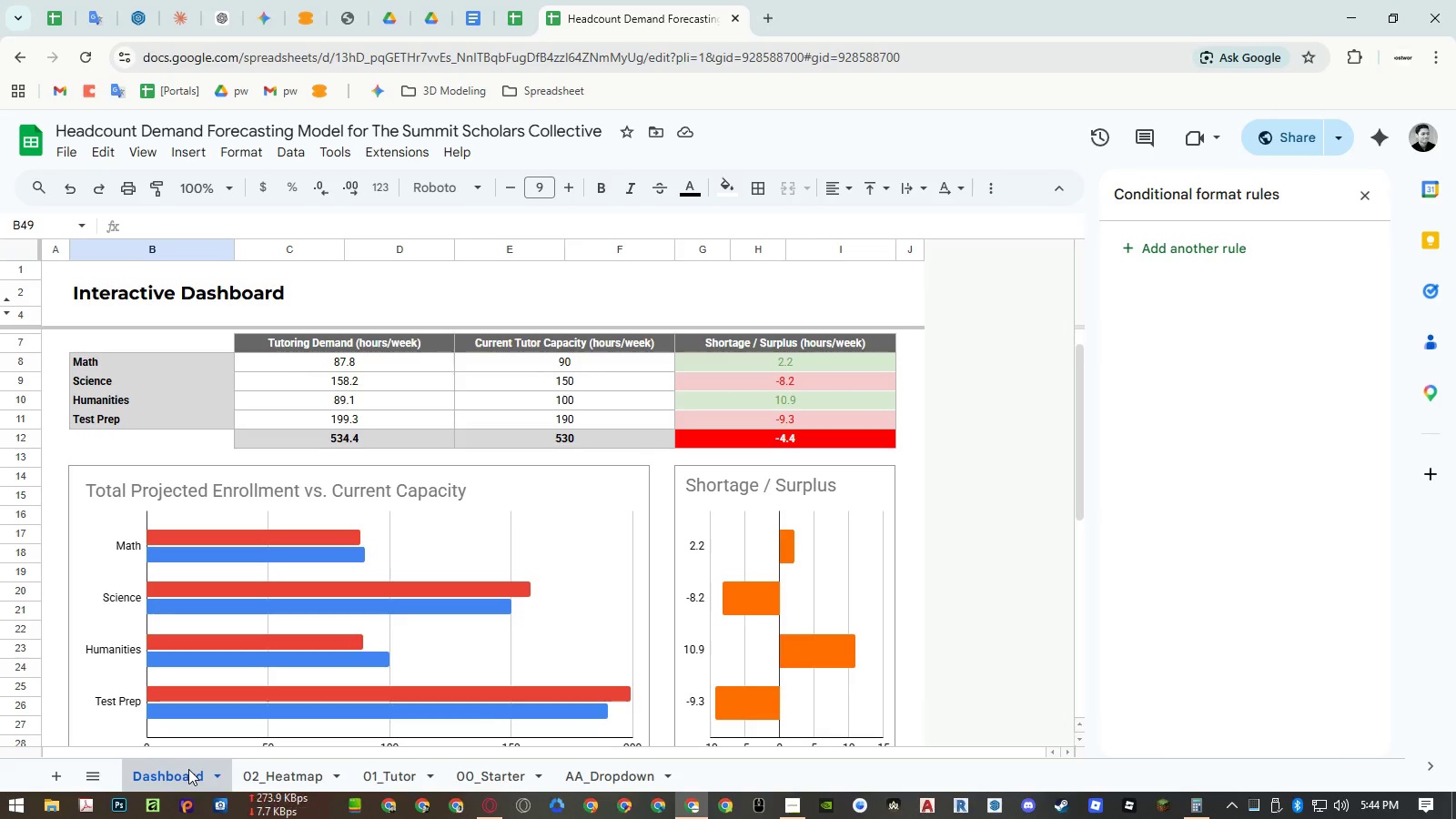 
wait(10.08)
 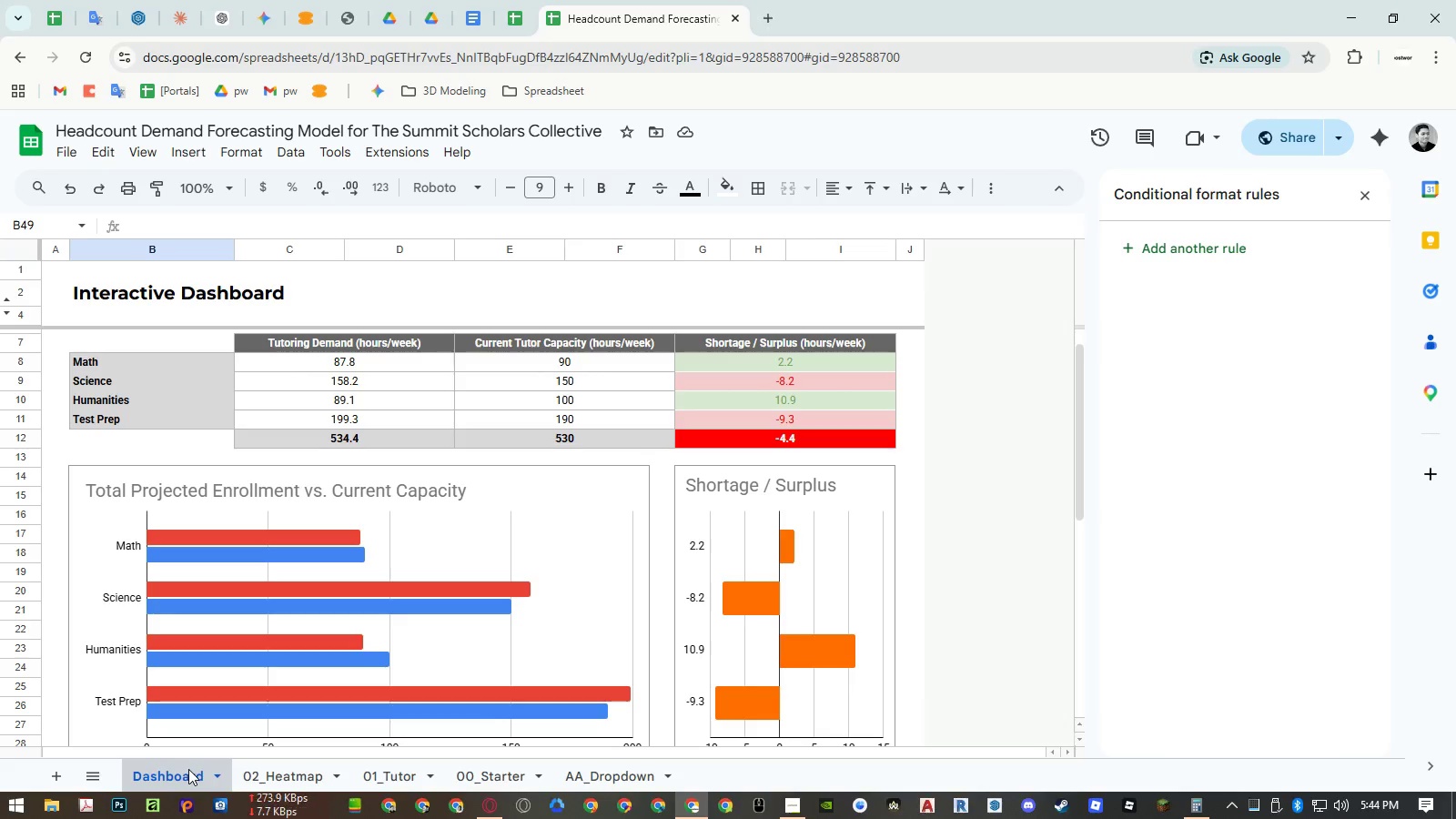 
left_click([602, 416])
 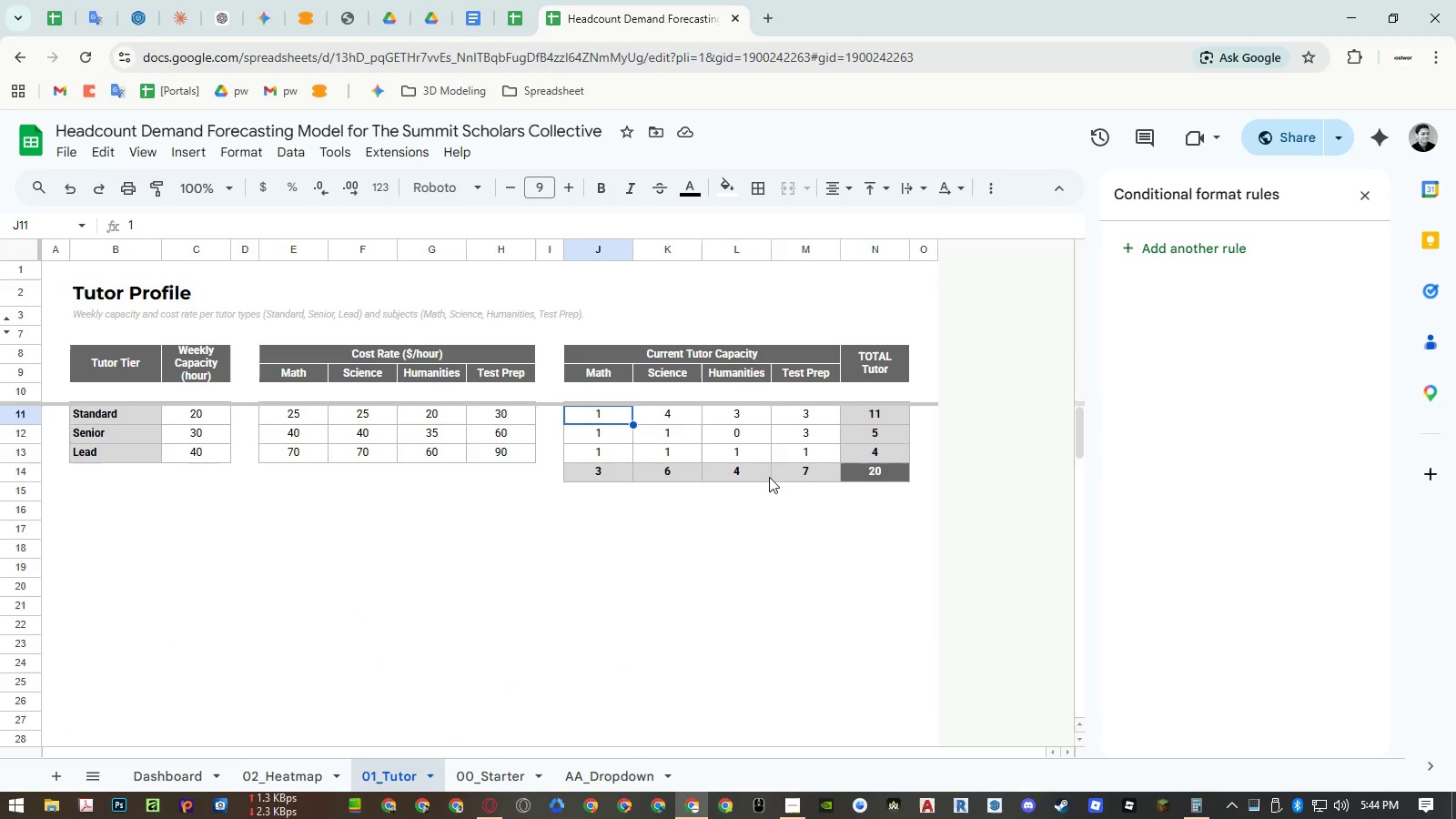 
key(Numpad2)
 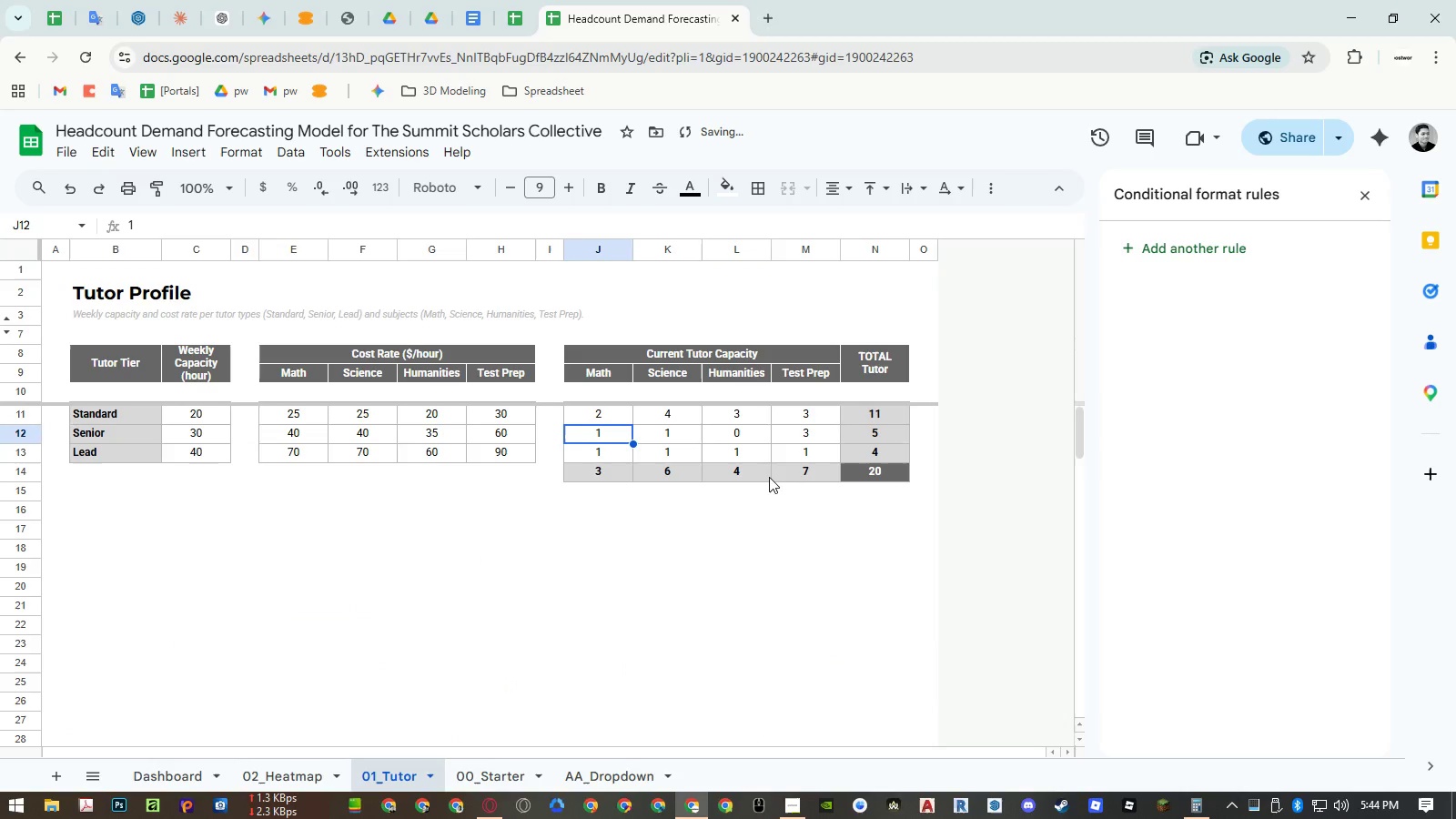 
key(NumpadEnter)
 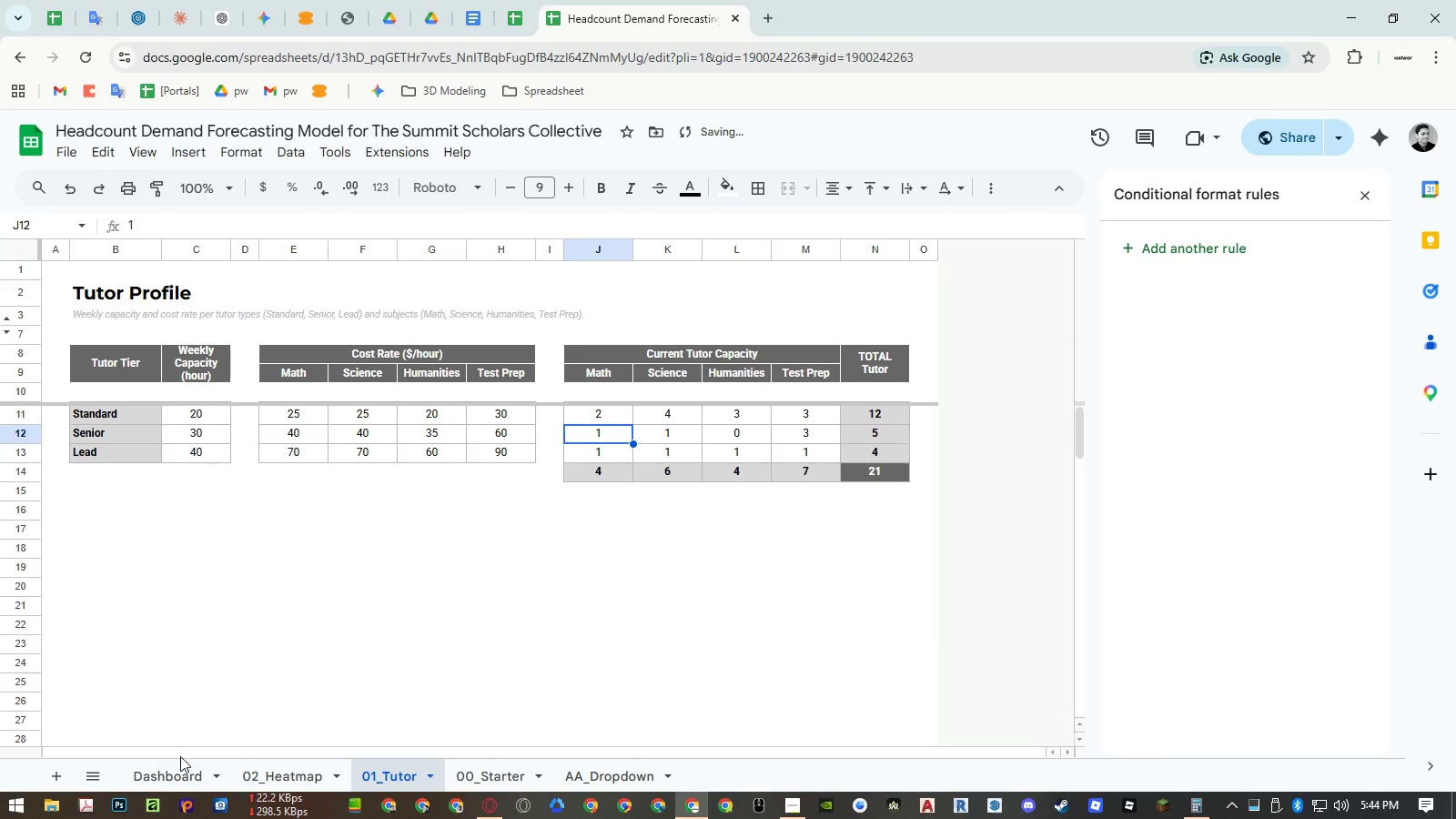 
left_click([173, 774])
 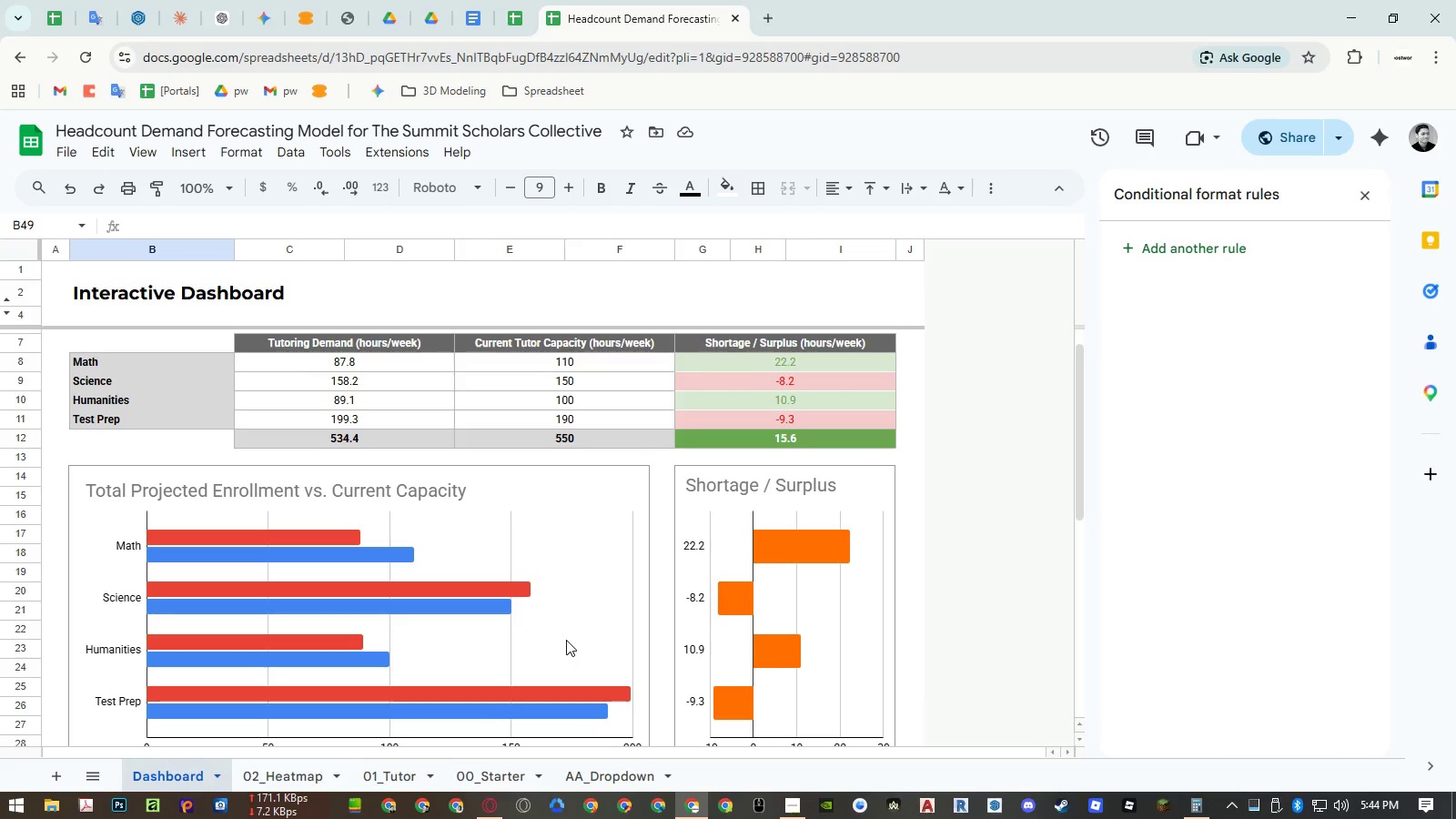 
wait(19.86)
 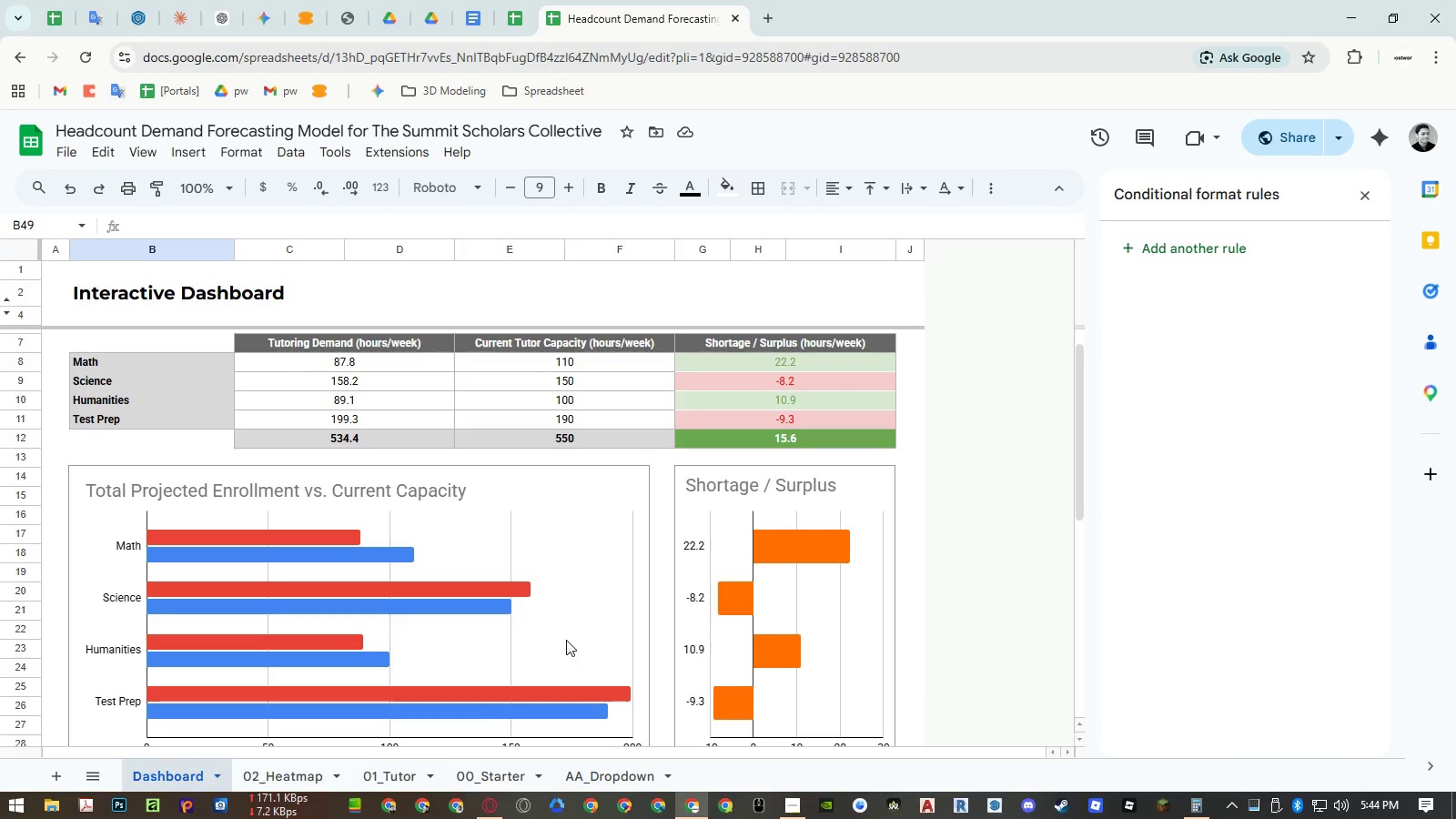 
left_click([596, 441])
 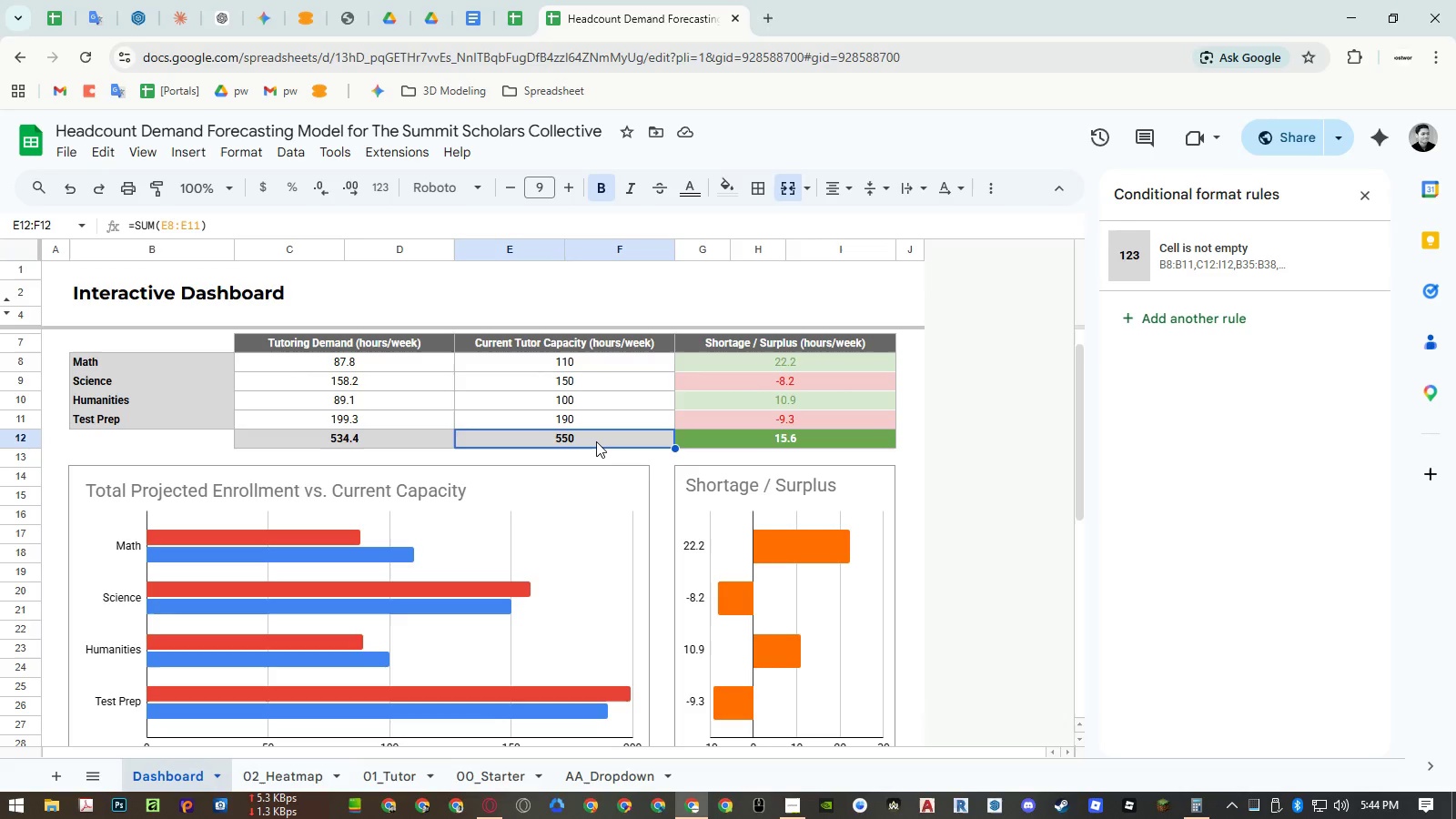 
key(Control+ControlLeft)
 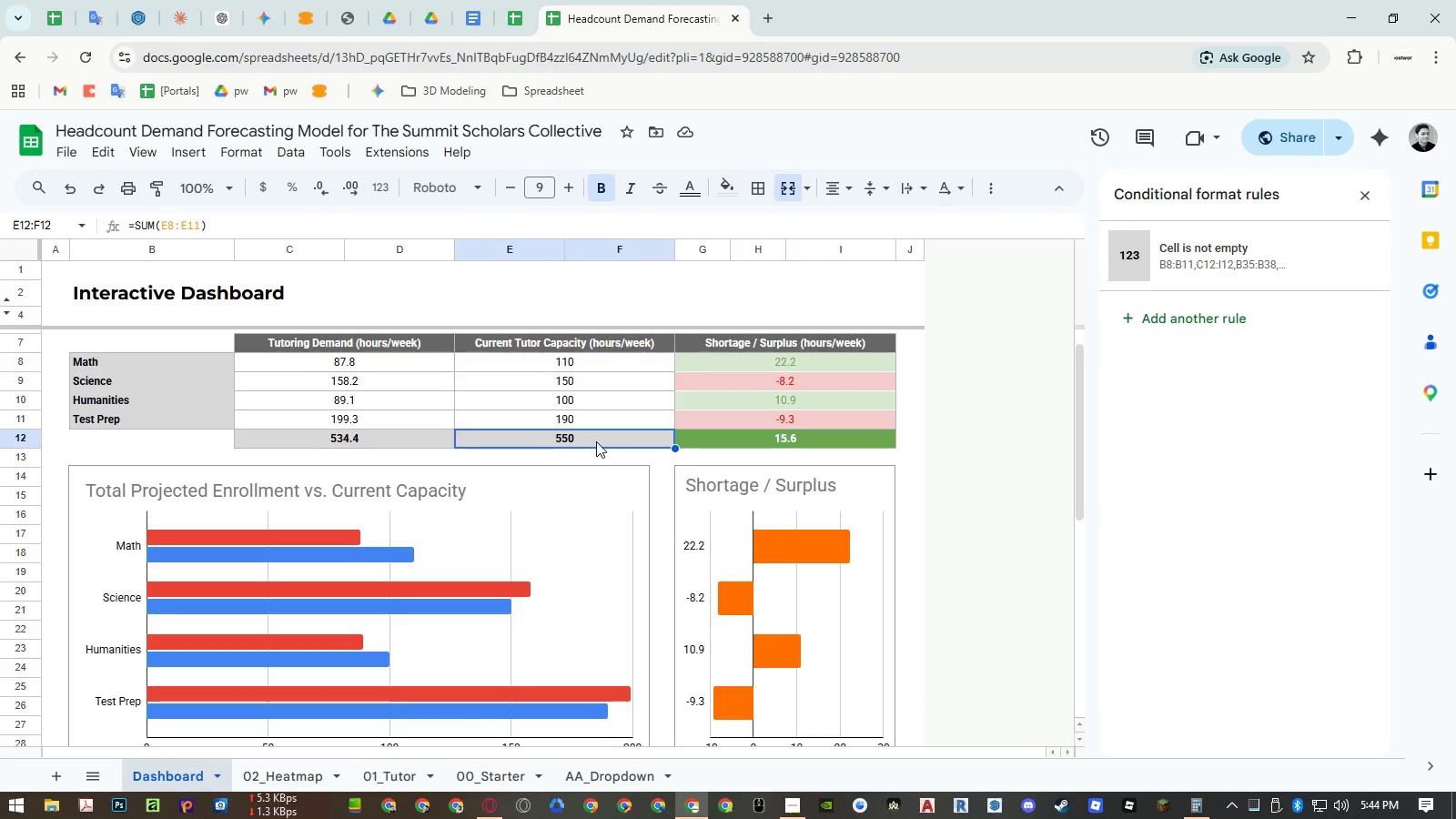 
key(Control+Z)
 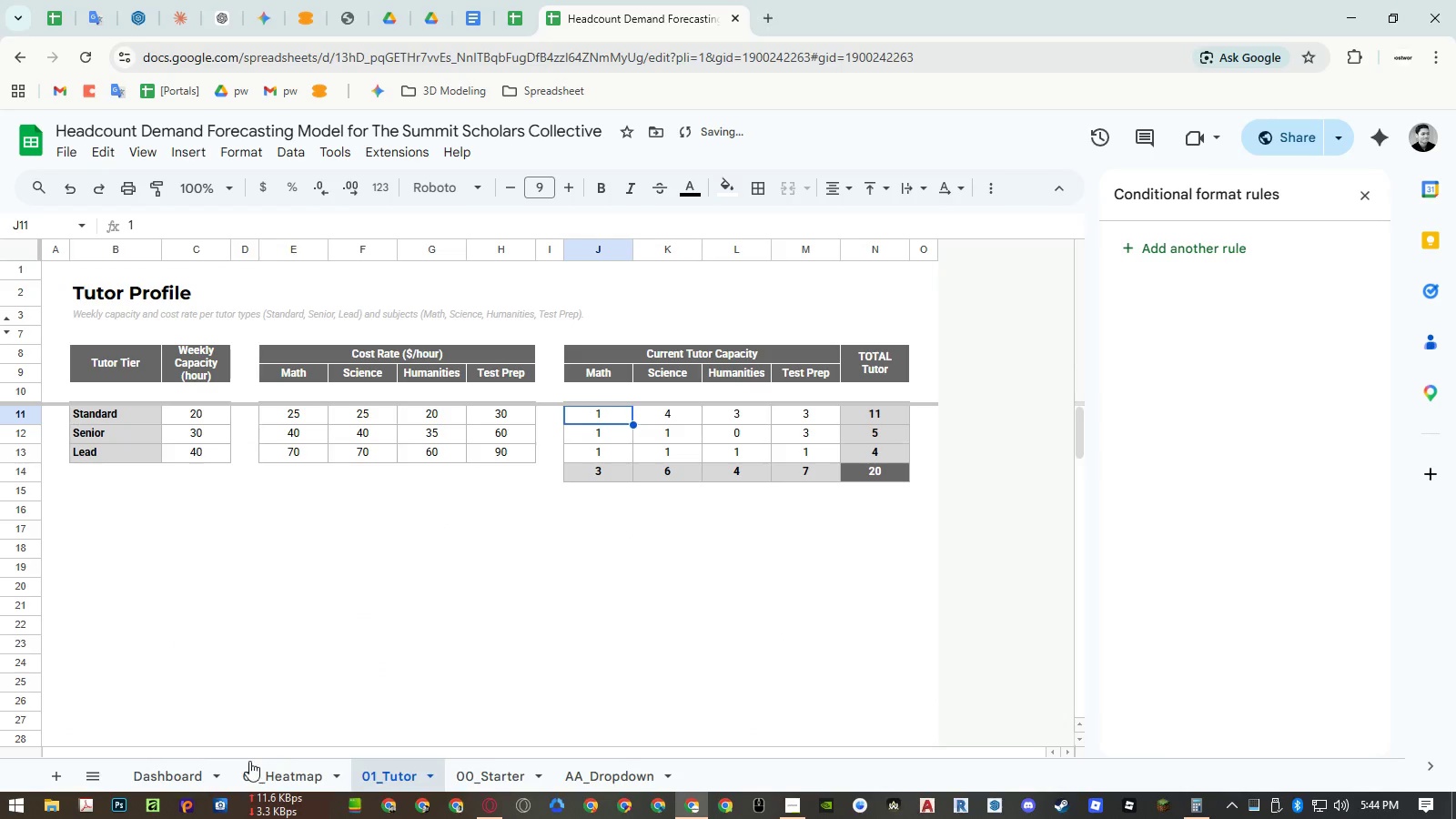 
left_click([200, 765])
 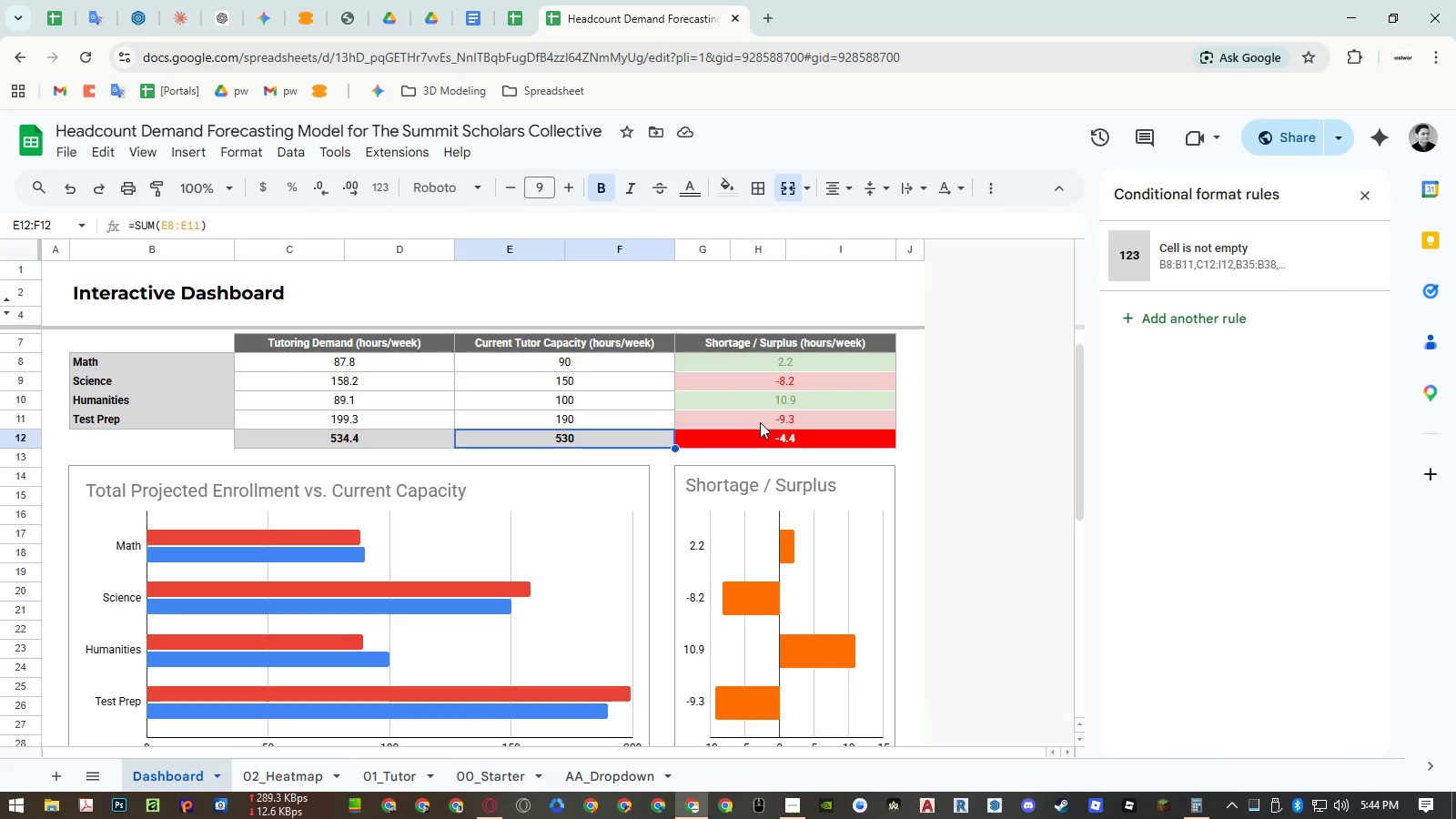 
wait(5.66)
 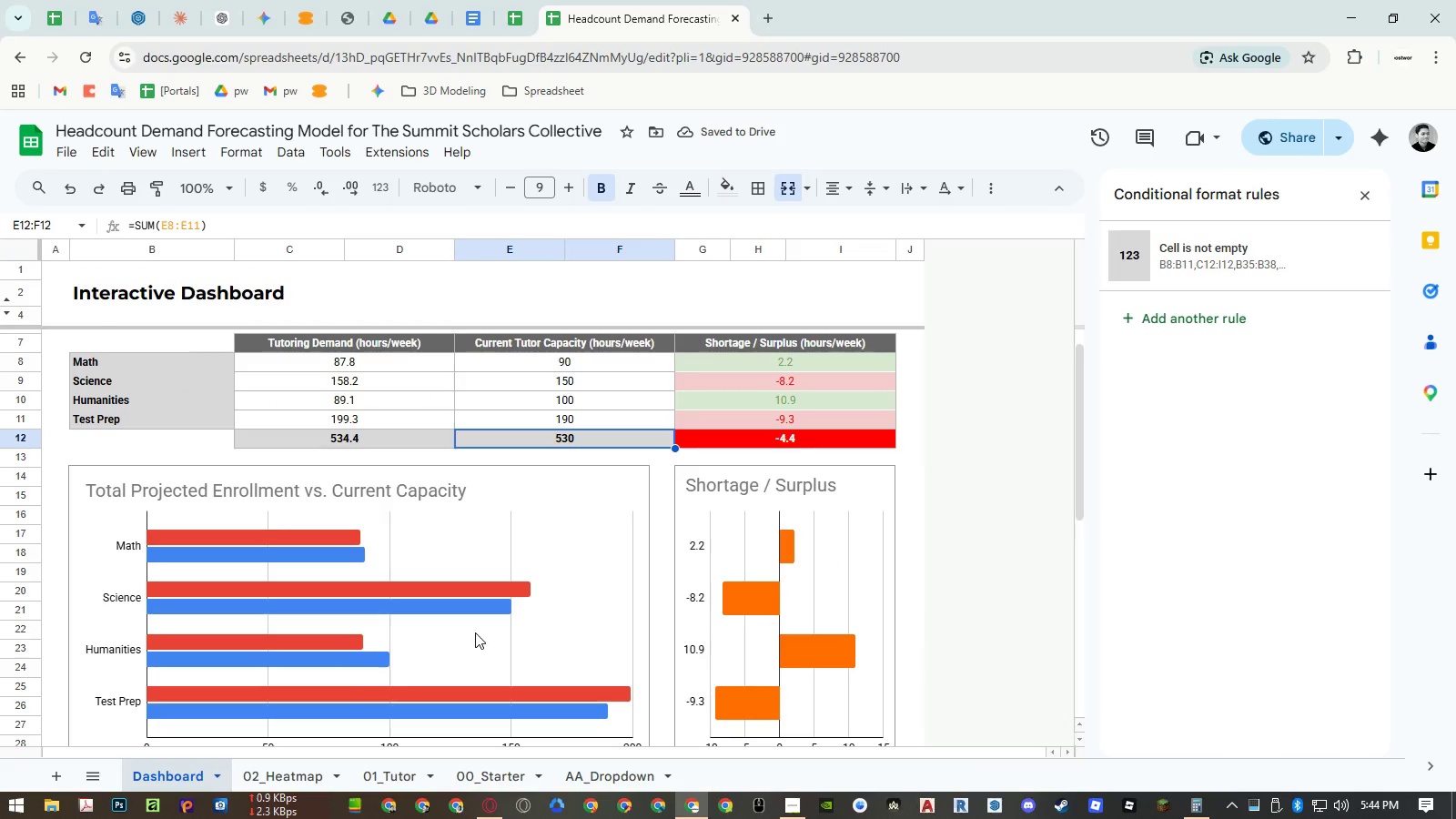 
left_click([761, 434])
 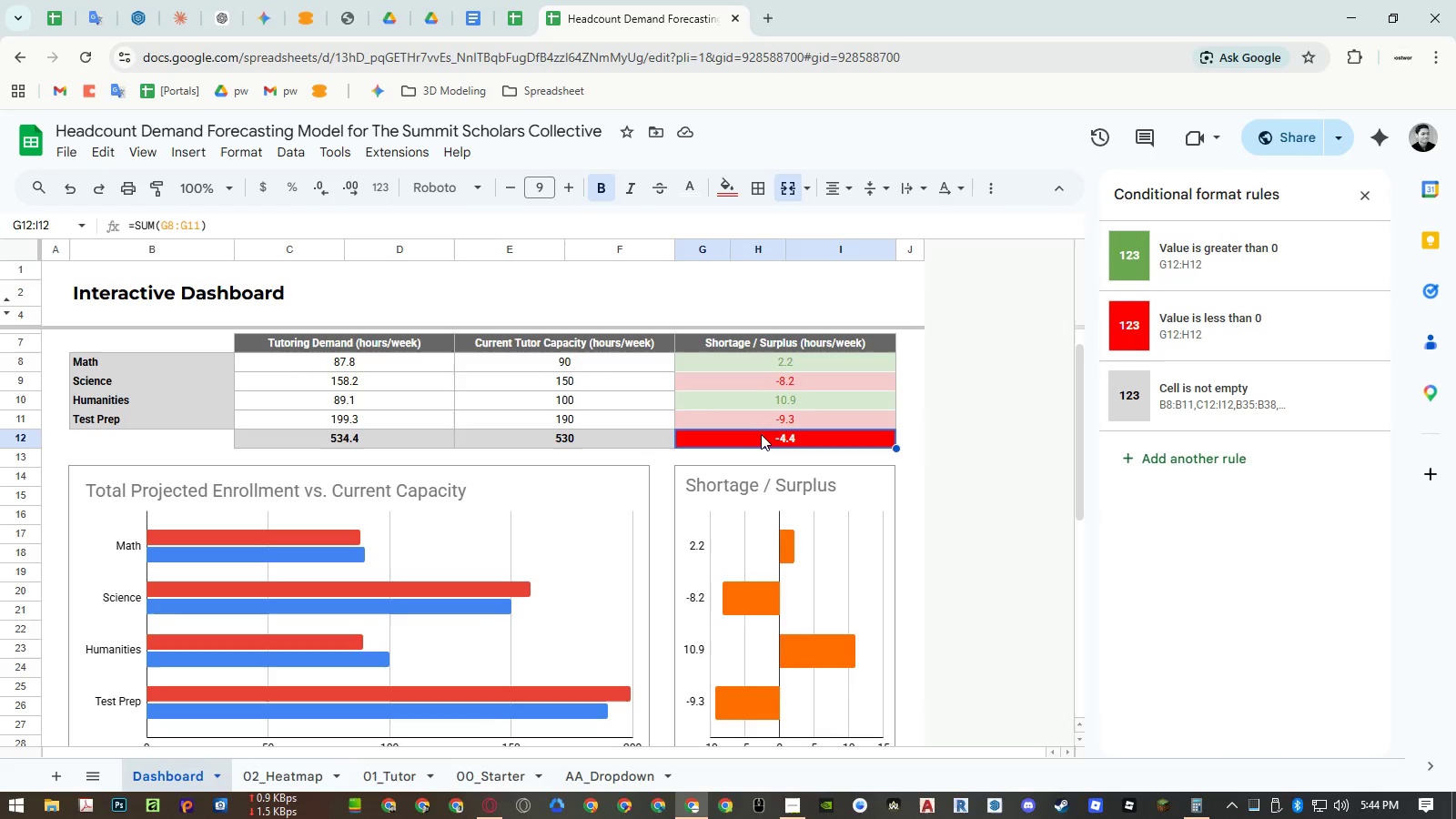 
wait(7.77)
 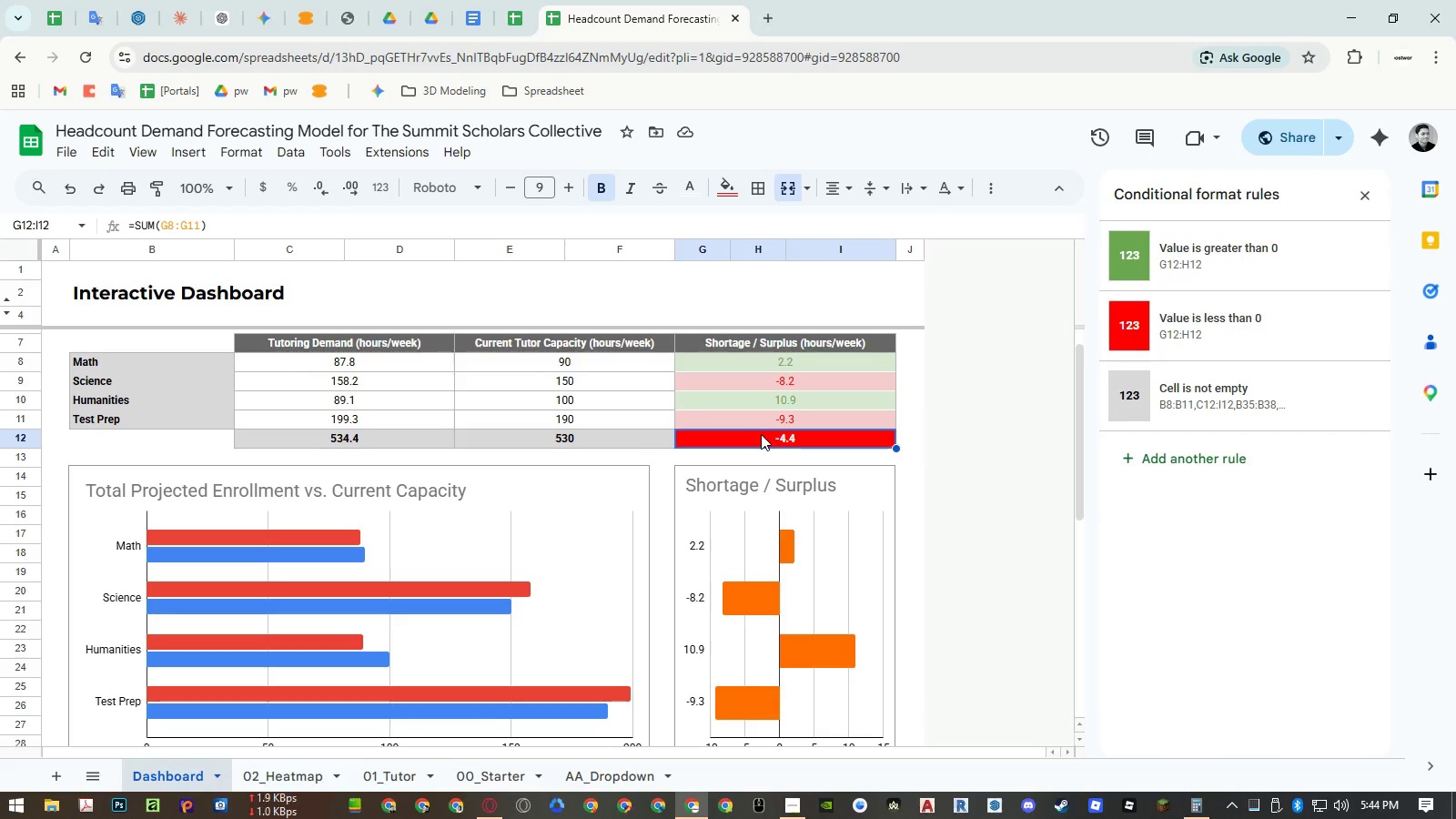 
left_click([868, 439])
 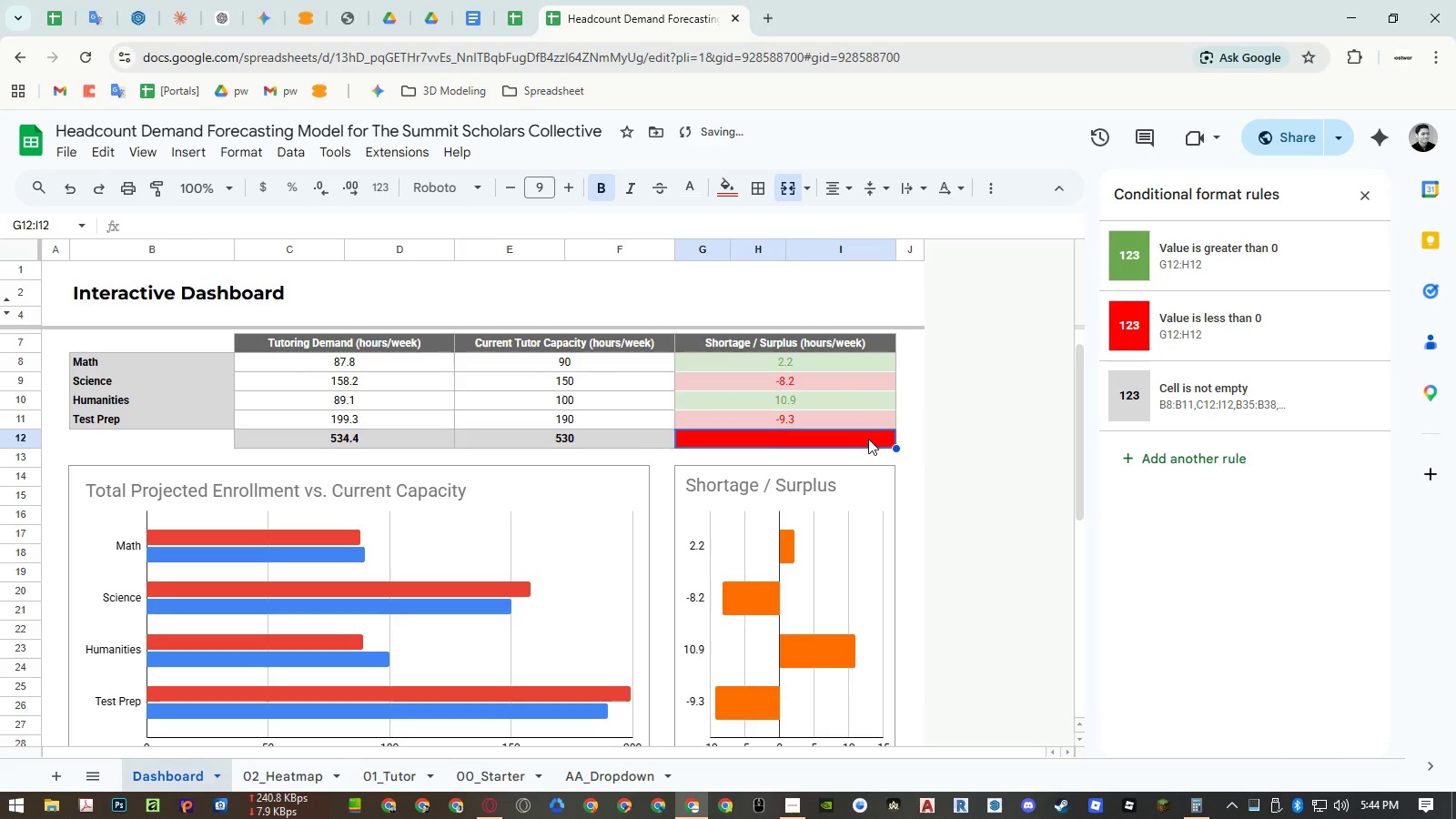 
key(Delete)
 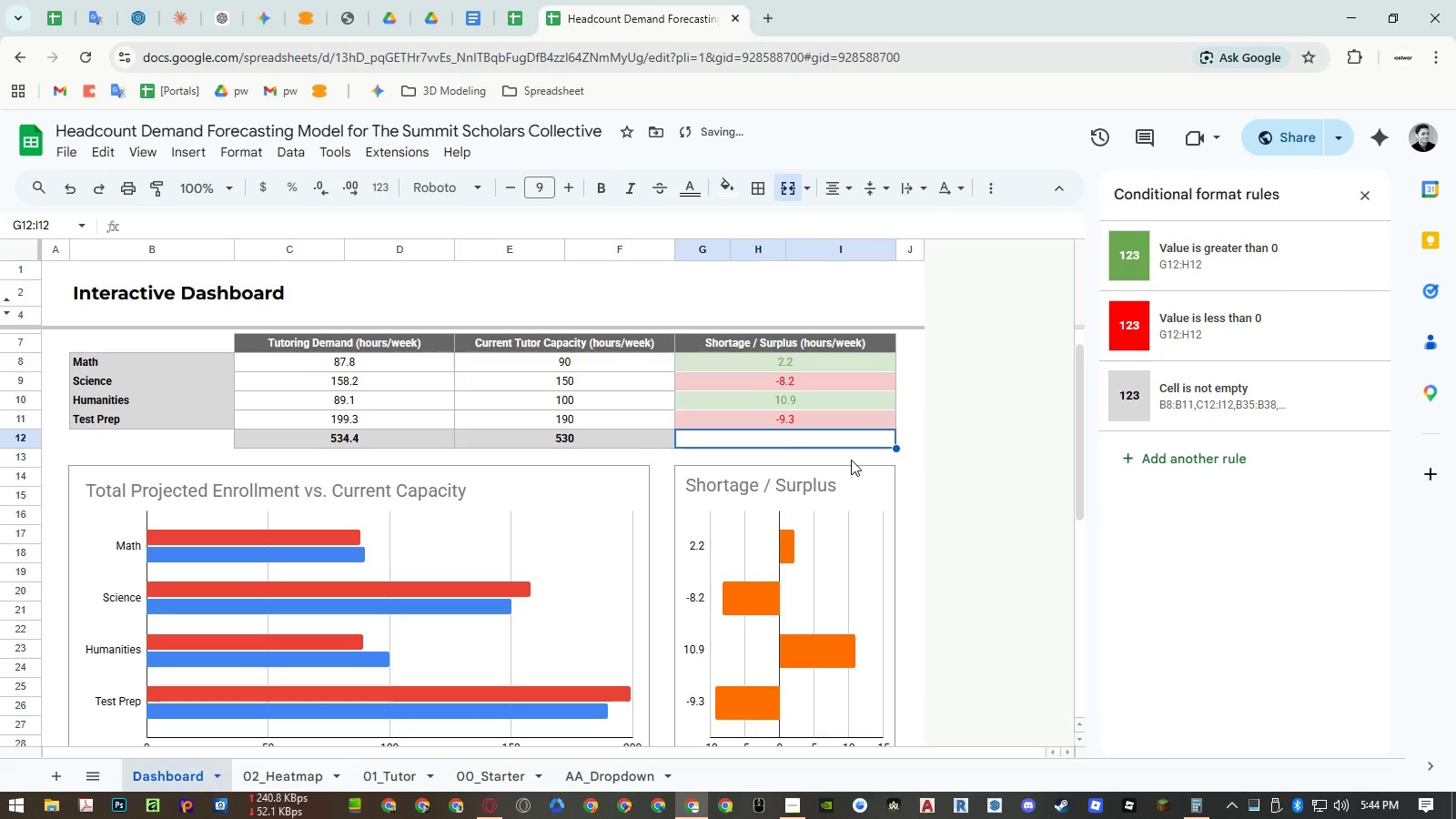 
left_click([851, 460])
 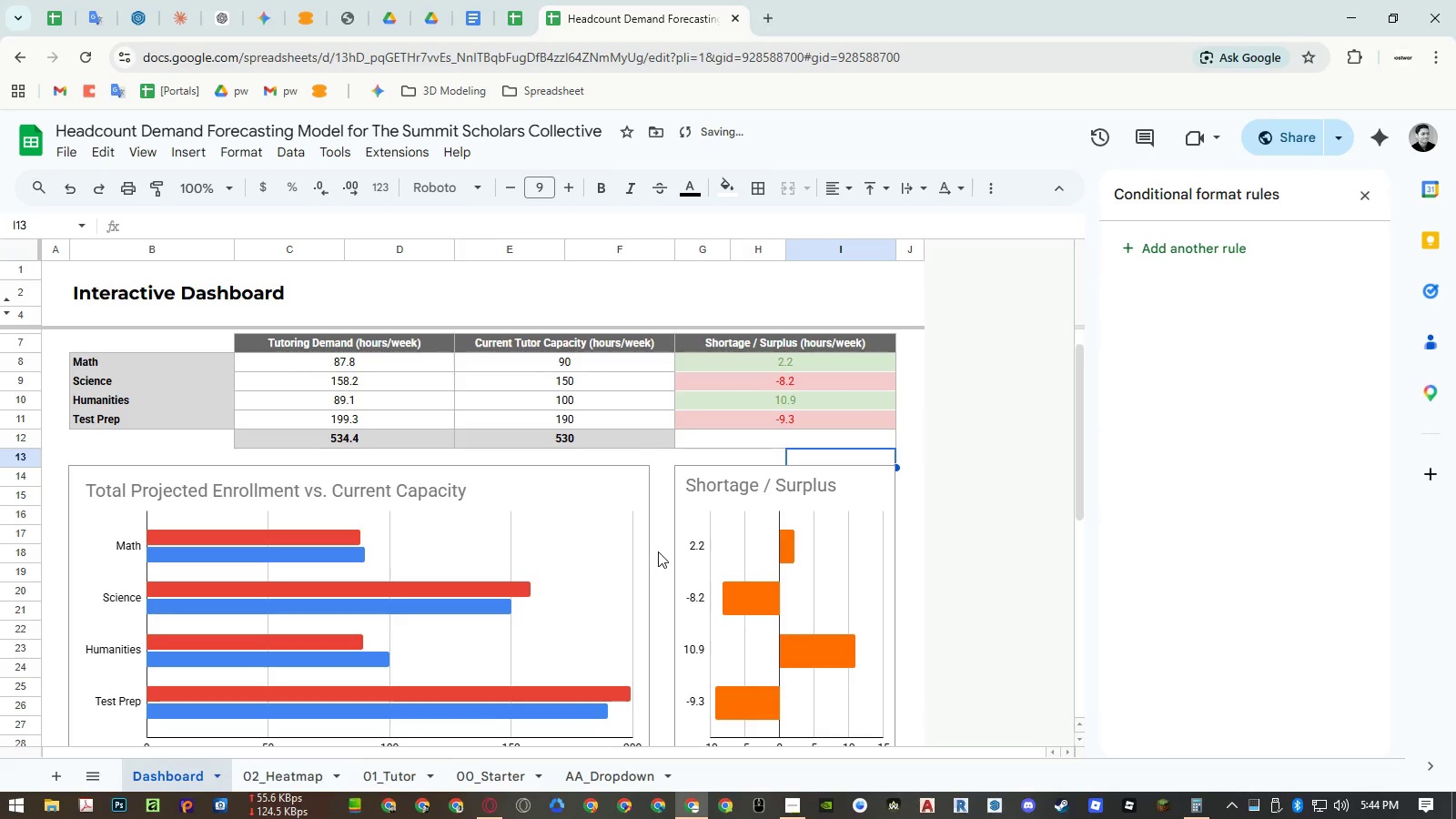 
left_click([658, 551])
 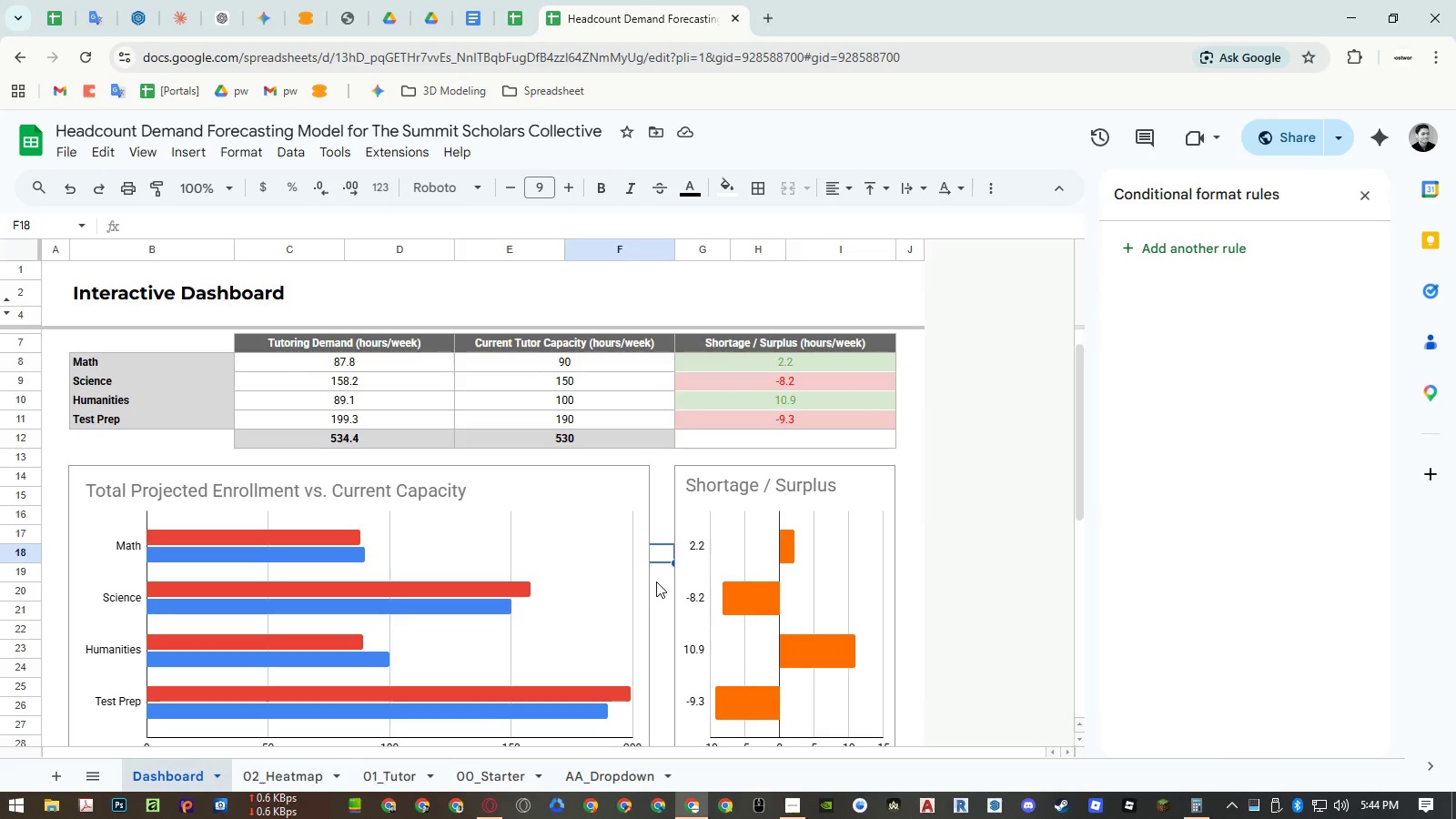 
key(Control+ControlLeft)
 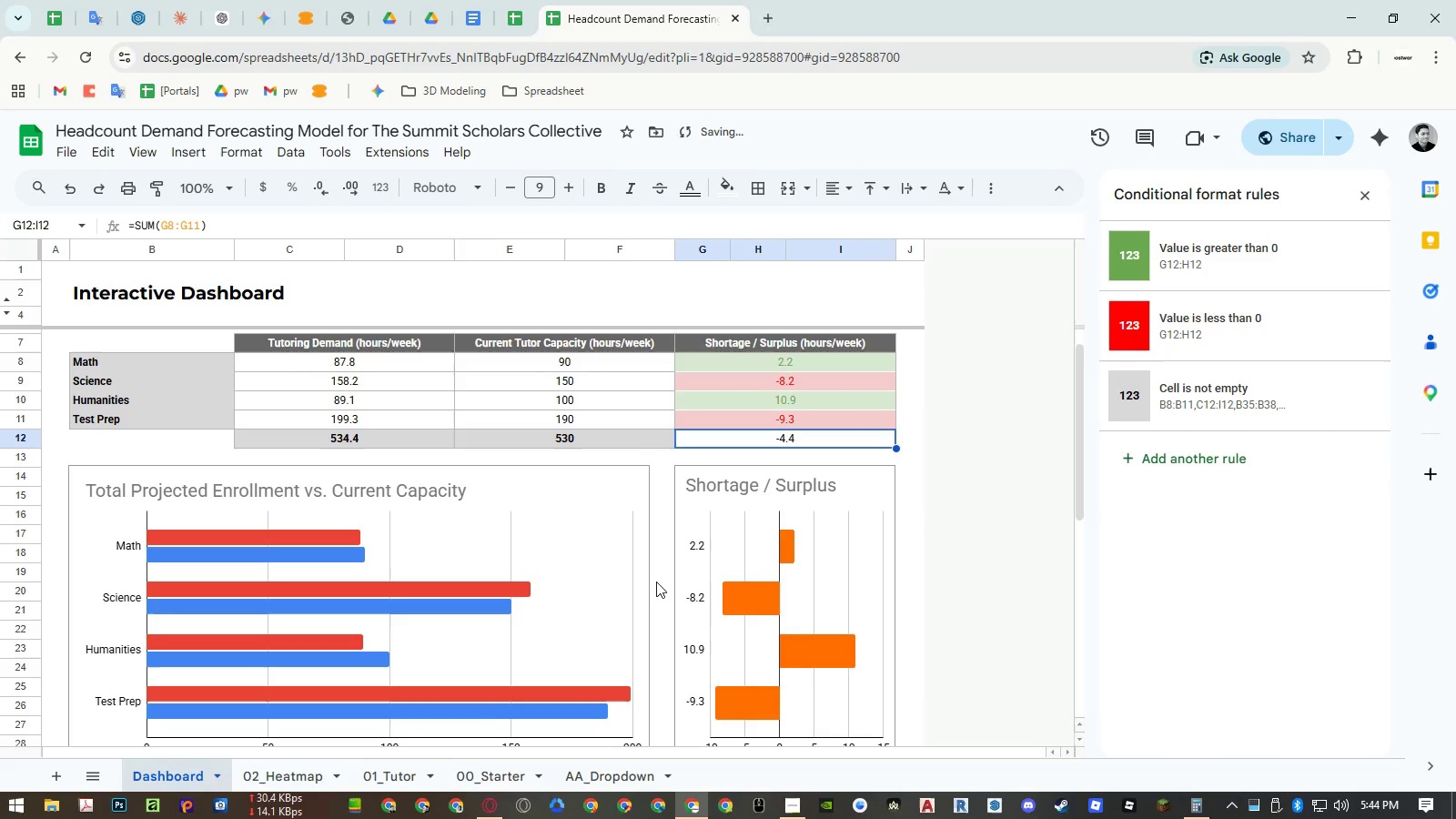 
key(Control+Z)
 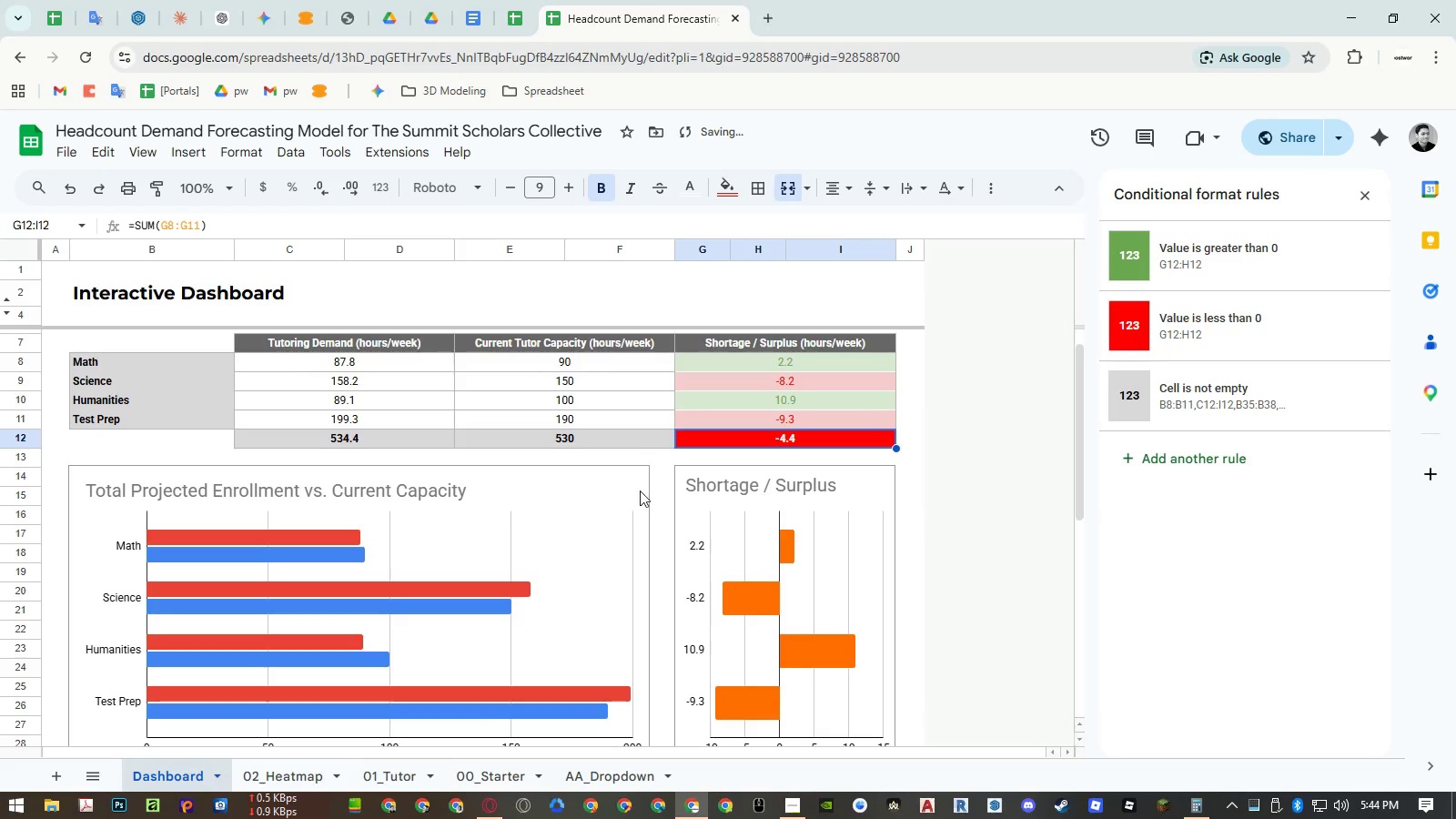 
left_click([658, 472])
 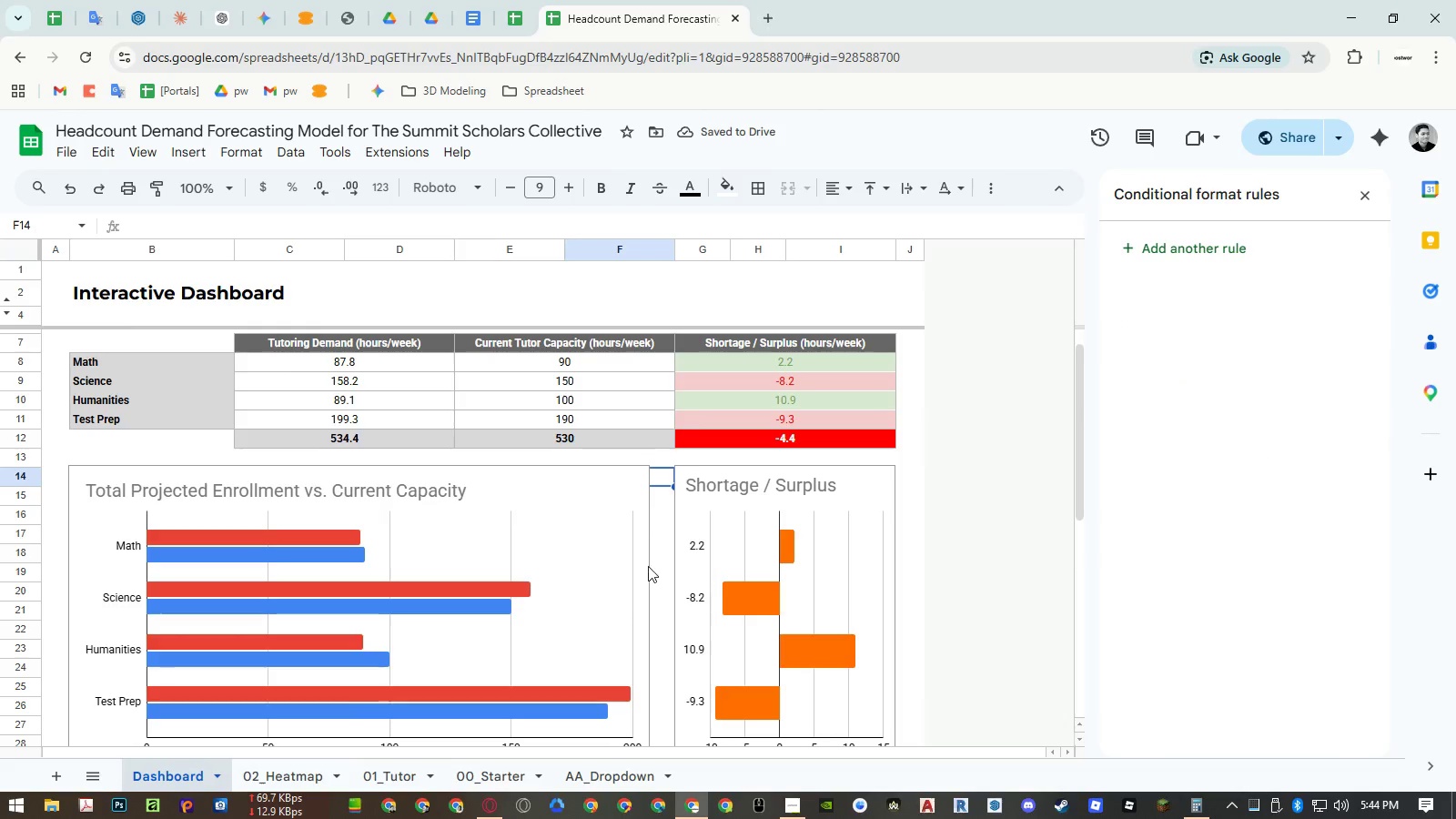 
scroll: coordinate [648, 566], scroll_direction: down, amount: 2.0
 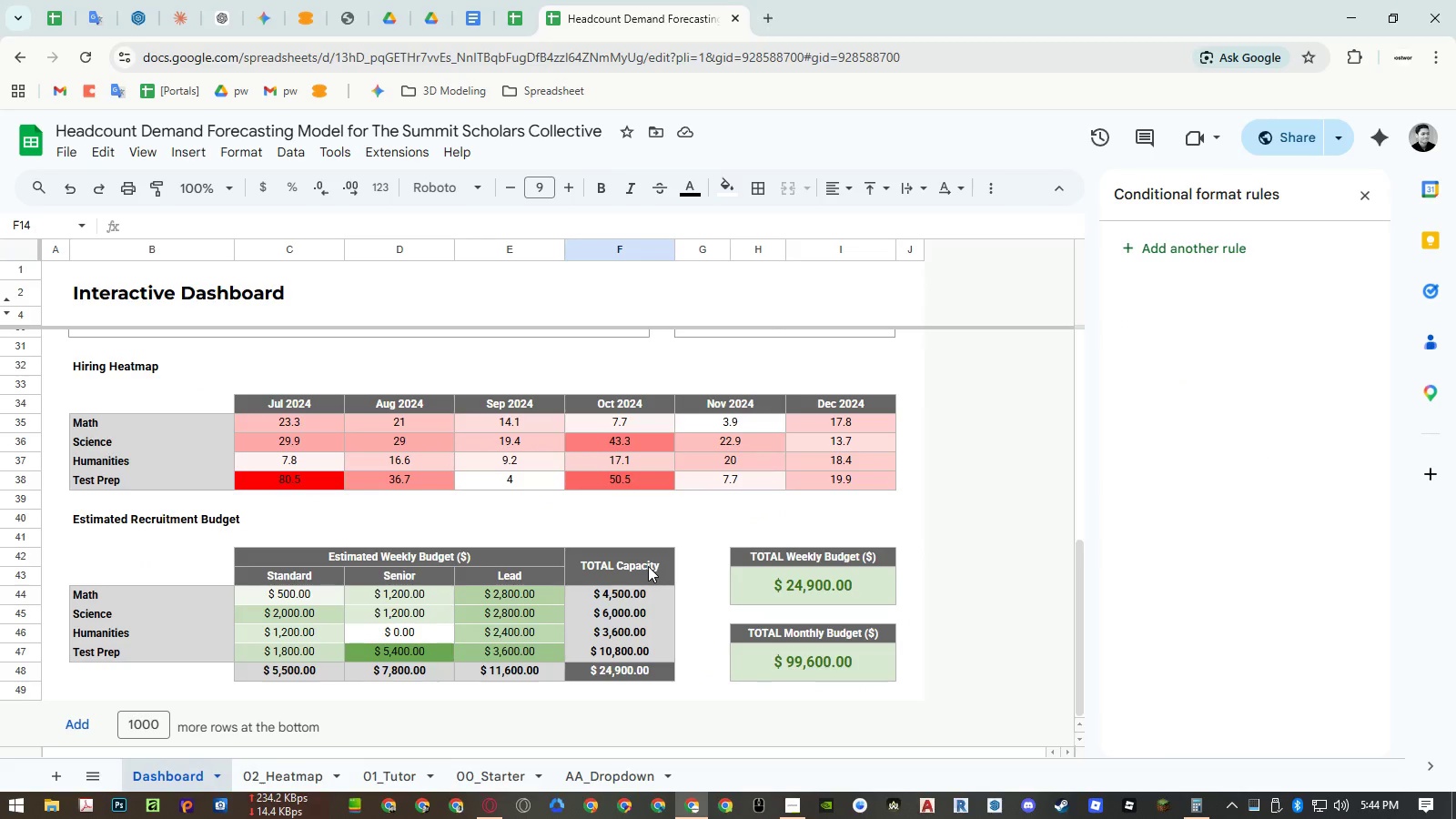 
wait(8.02)
 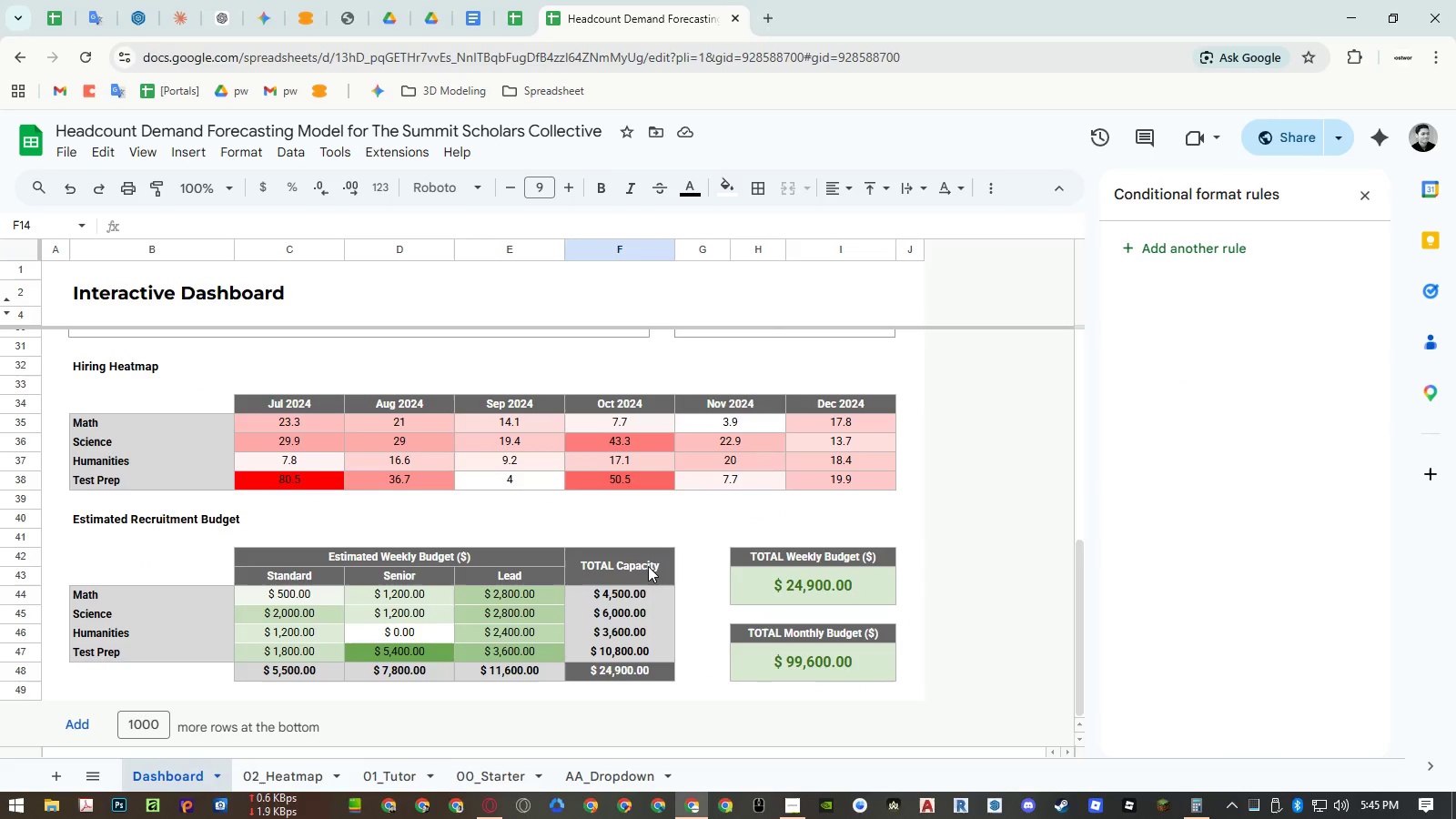 
key(Control+P)
 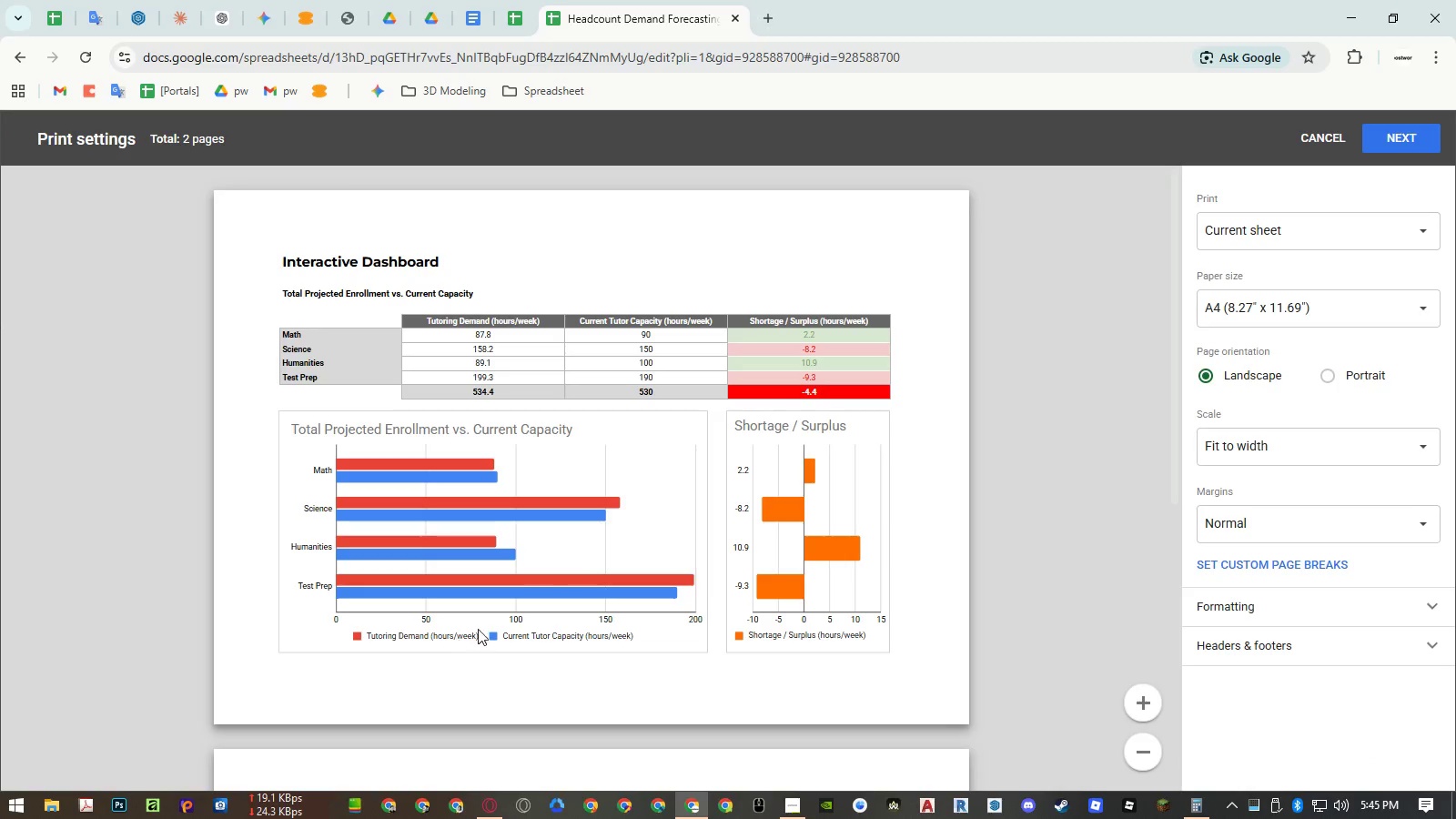 
scroll: coordinate [584, 556], scroll_direction: down, amount: 5.0
 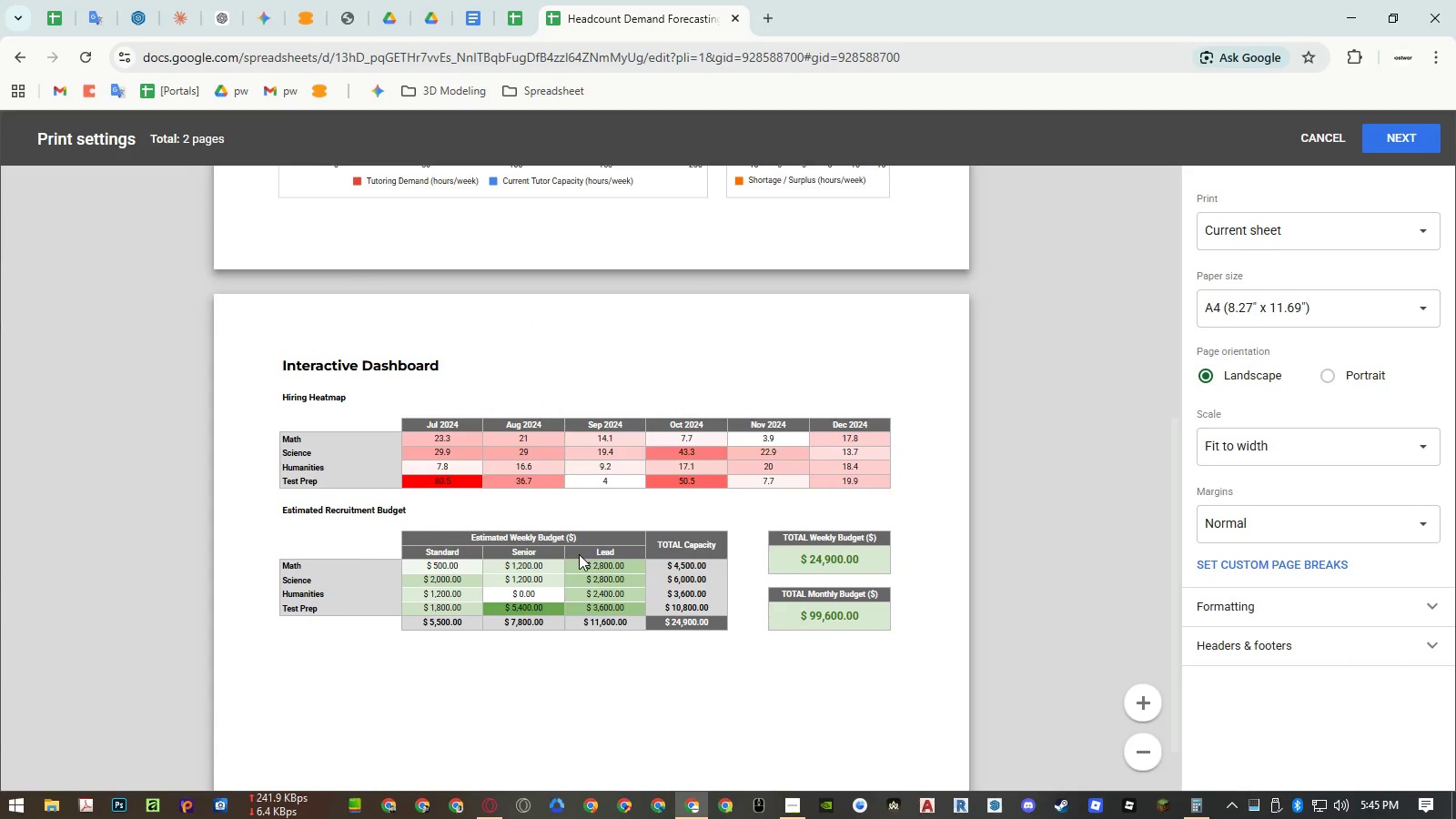 
wait(5.91)
 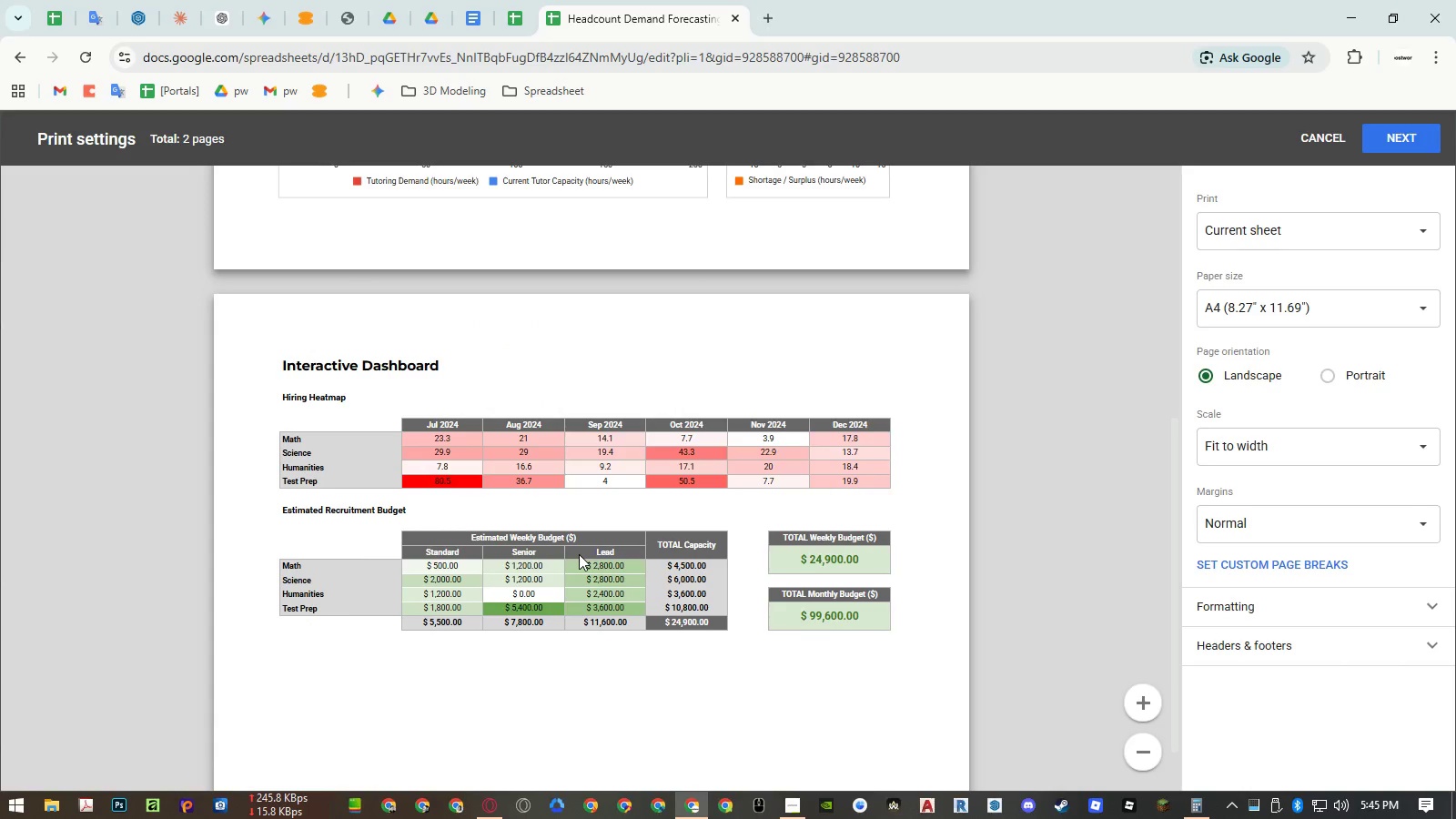 
key(Escape)
 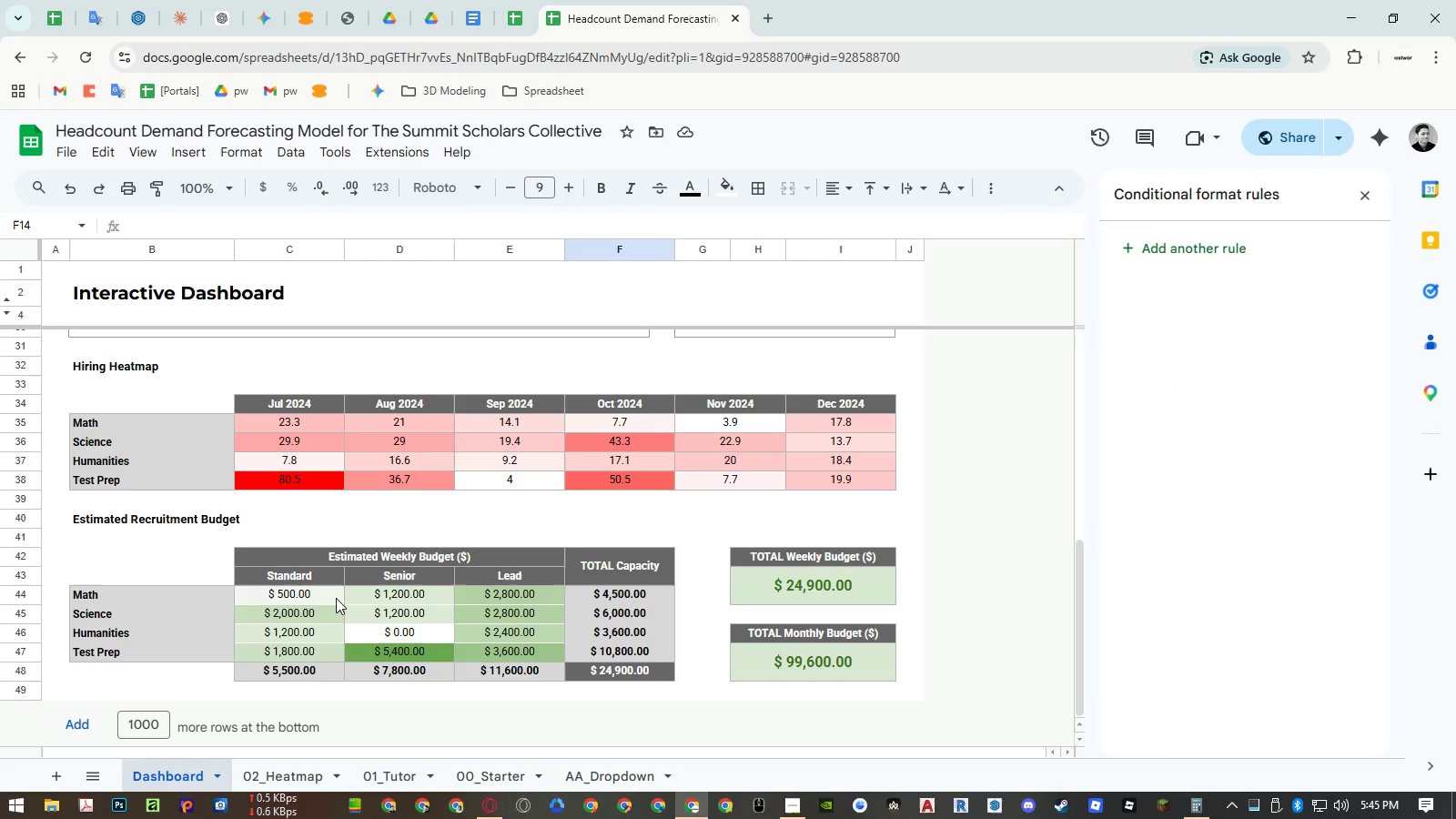 
left_click_drag(start_coordinate=[331, 598], to_coordinate=[503, 649])
 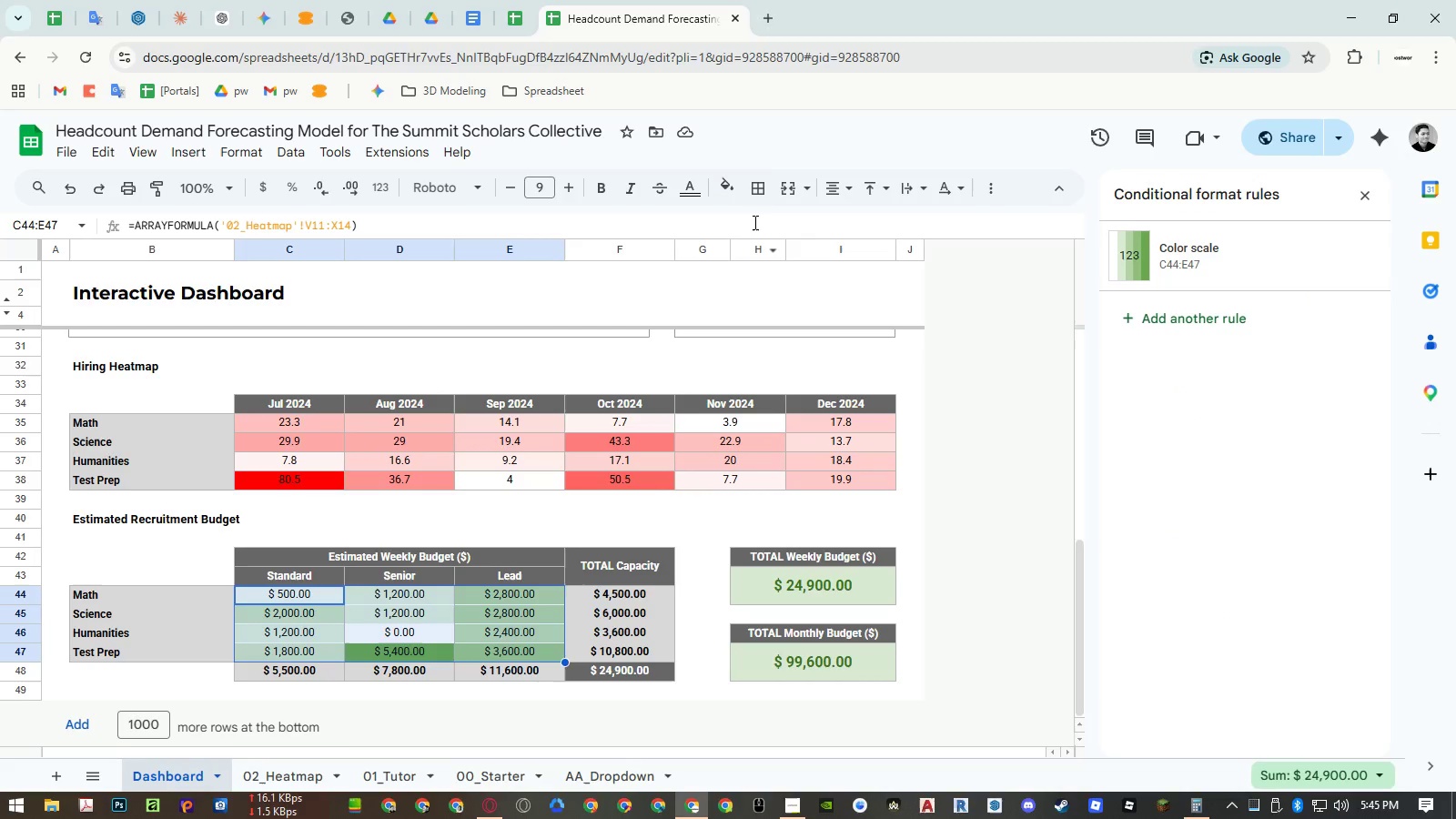 
left_click([760, 188])
 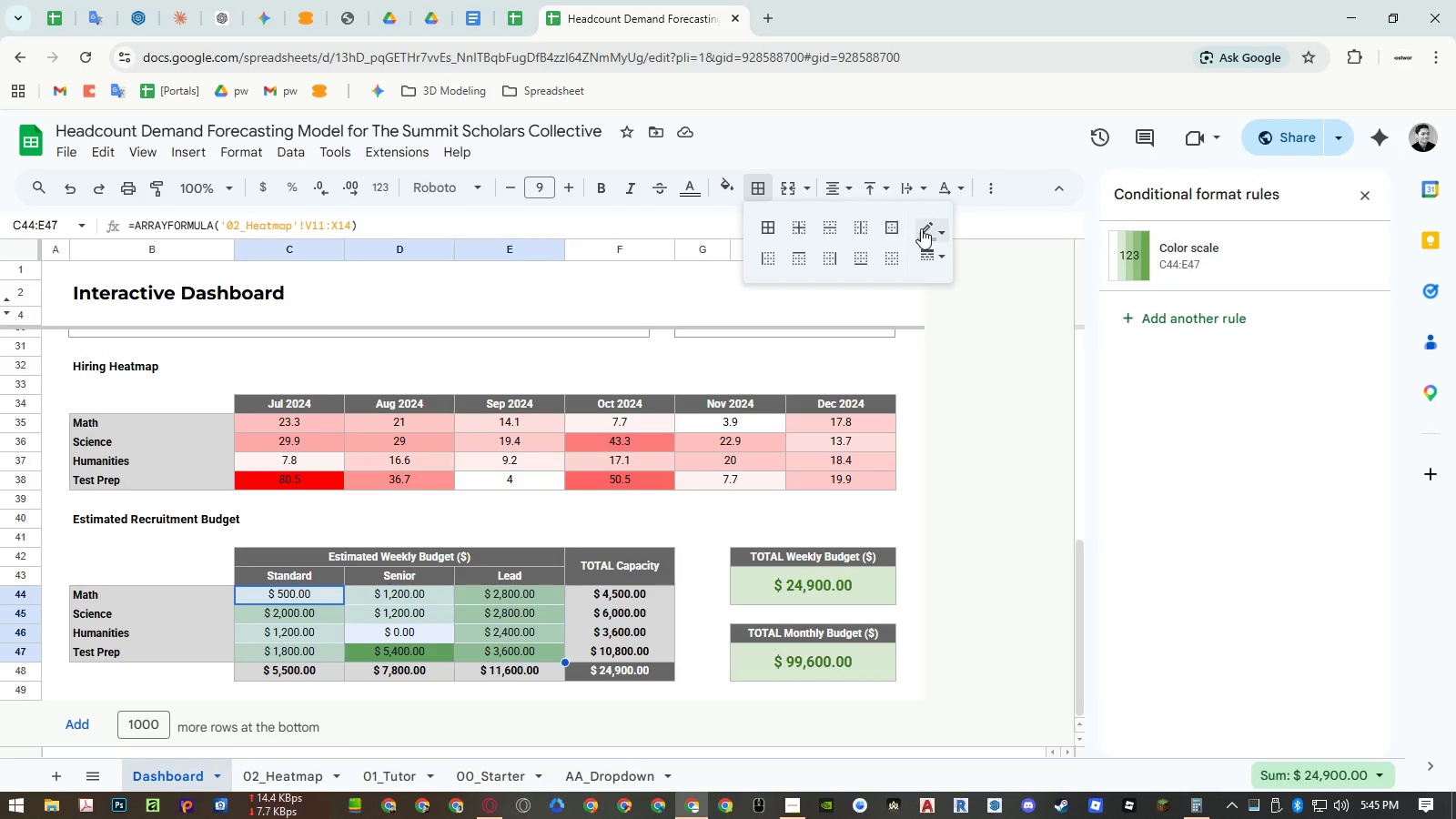 
left_click([921, 228])
 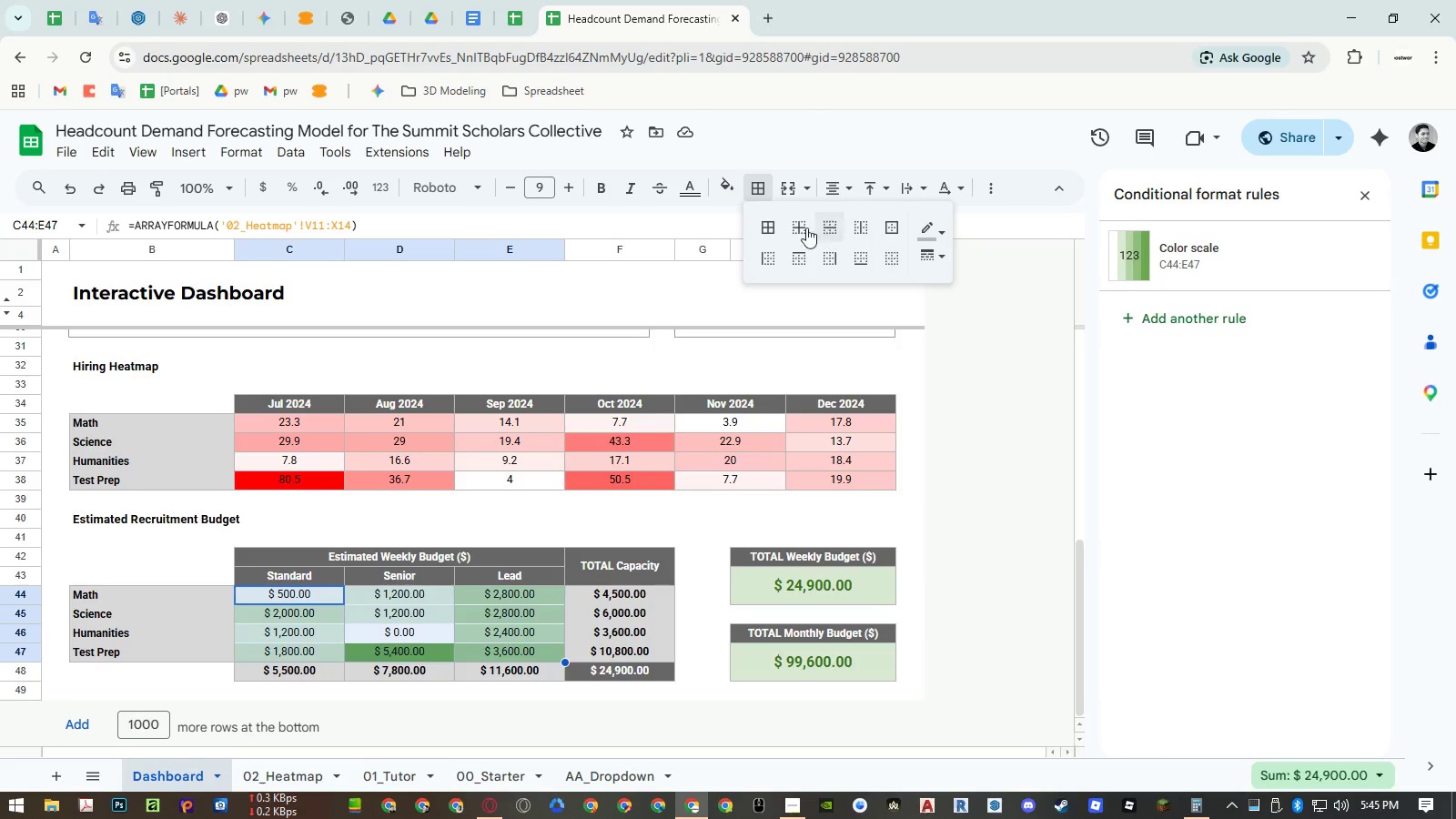 
left_click([772, 228])
 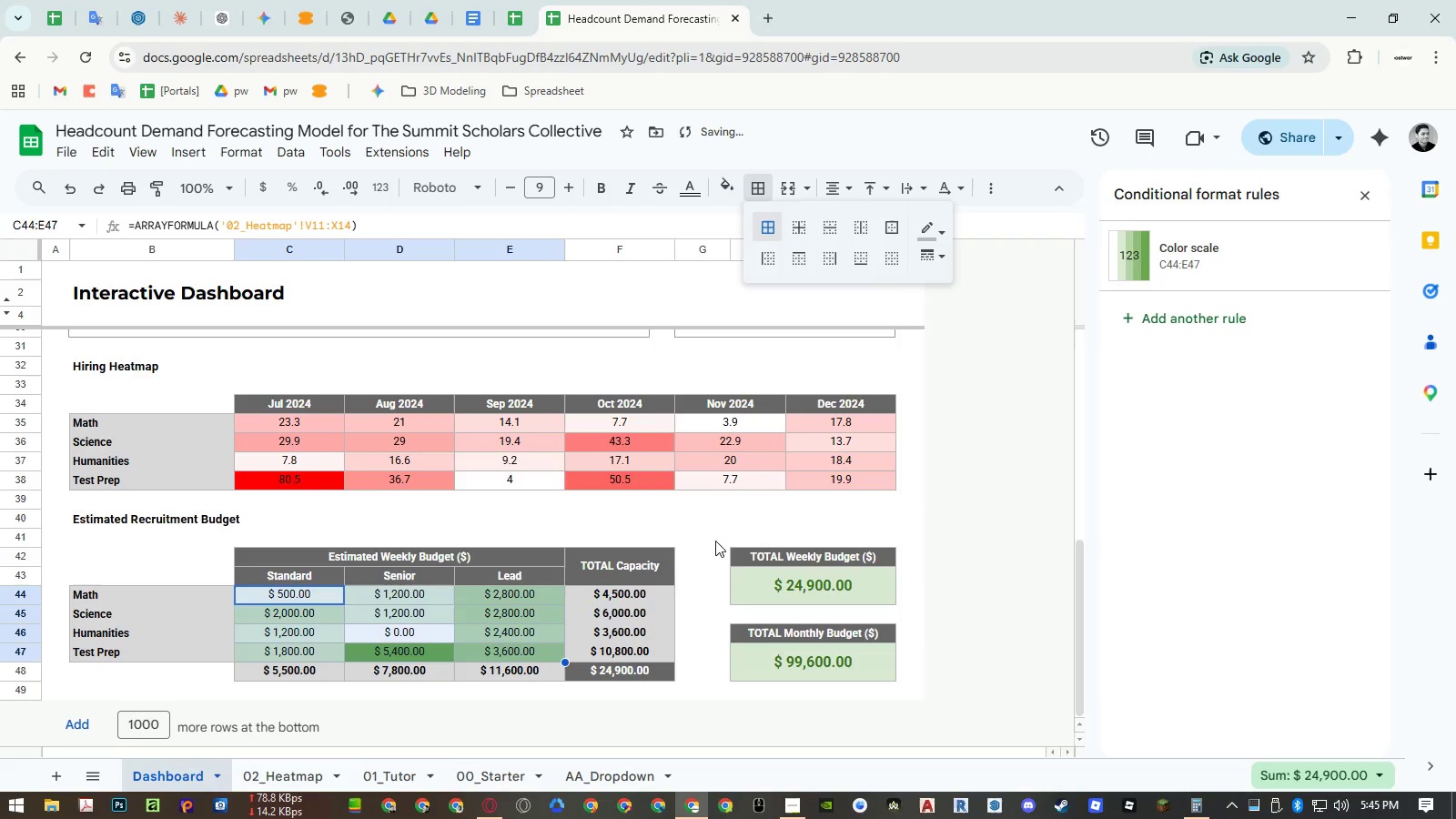 
left_click([703, 551])
 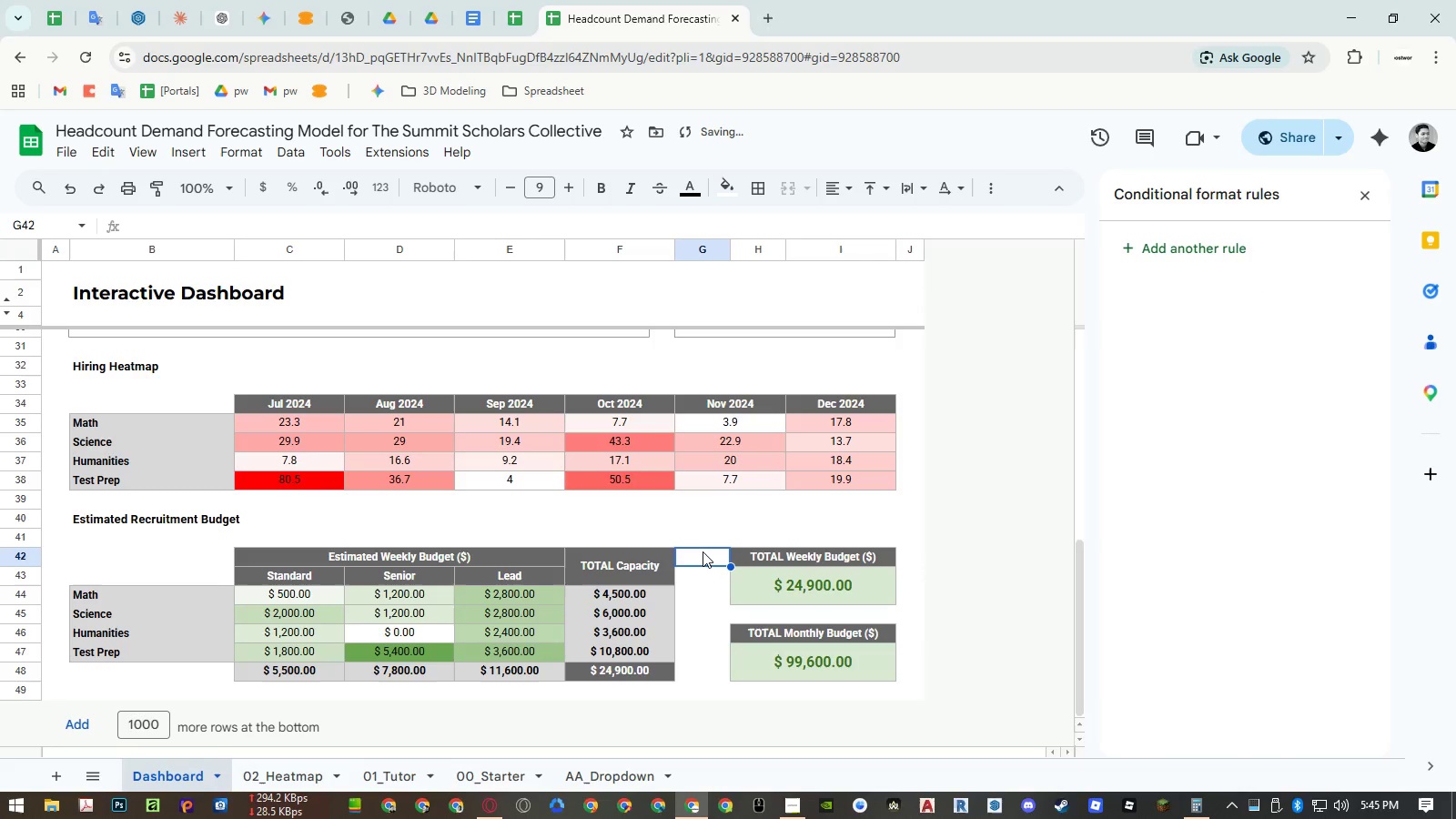 
key(Control+ControlRight)
 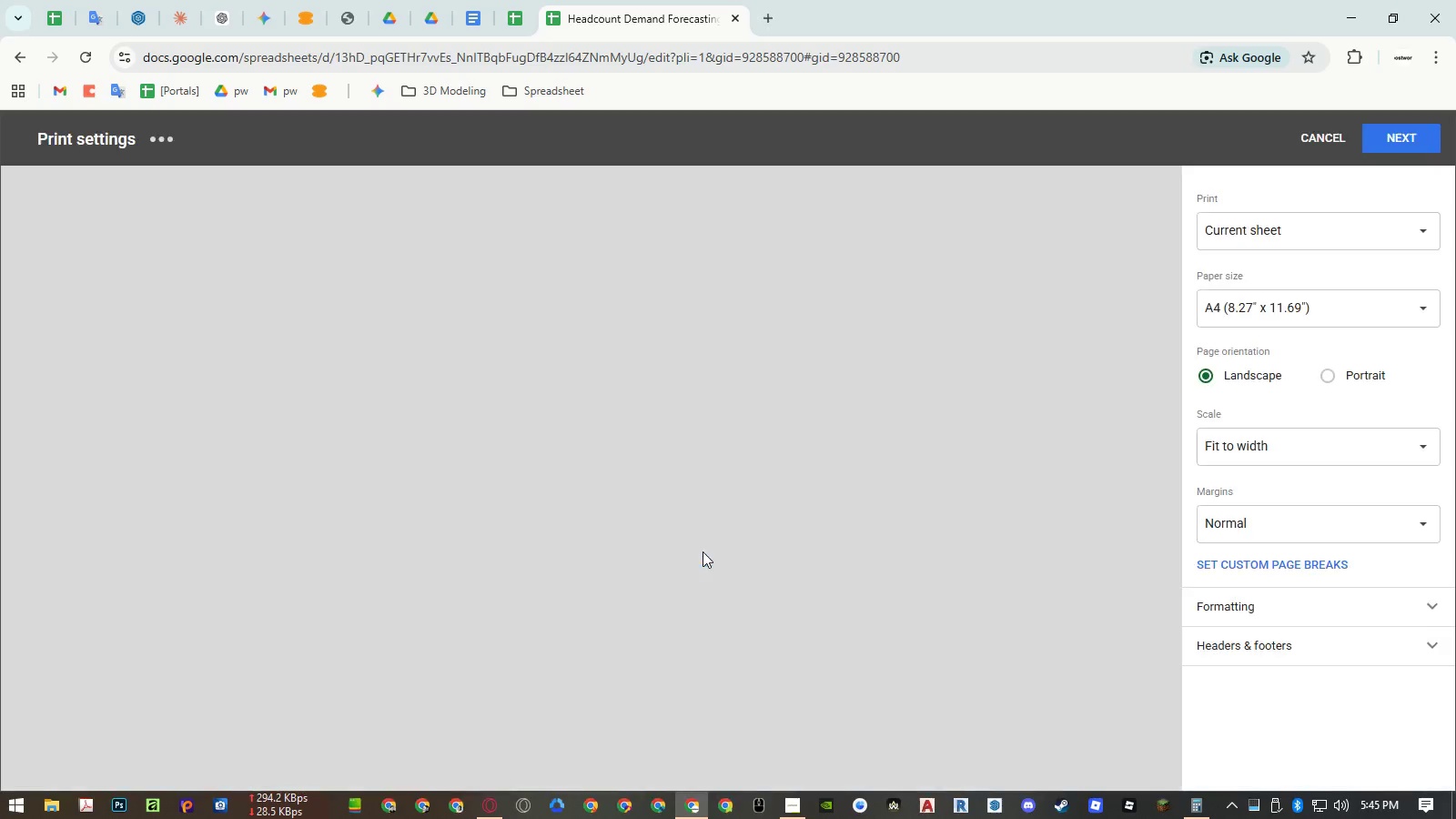 
key(Control+P)
 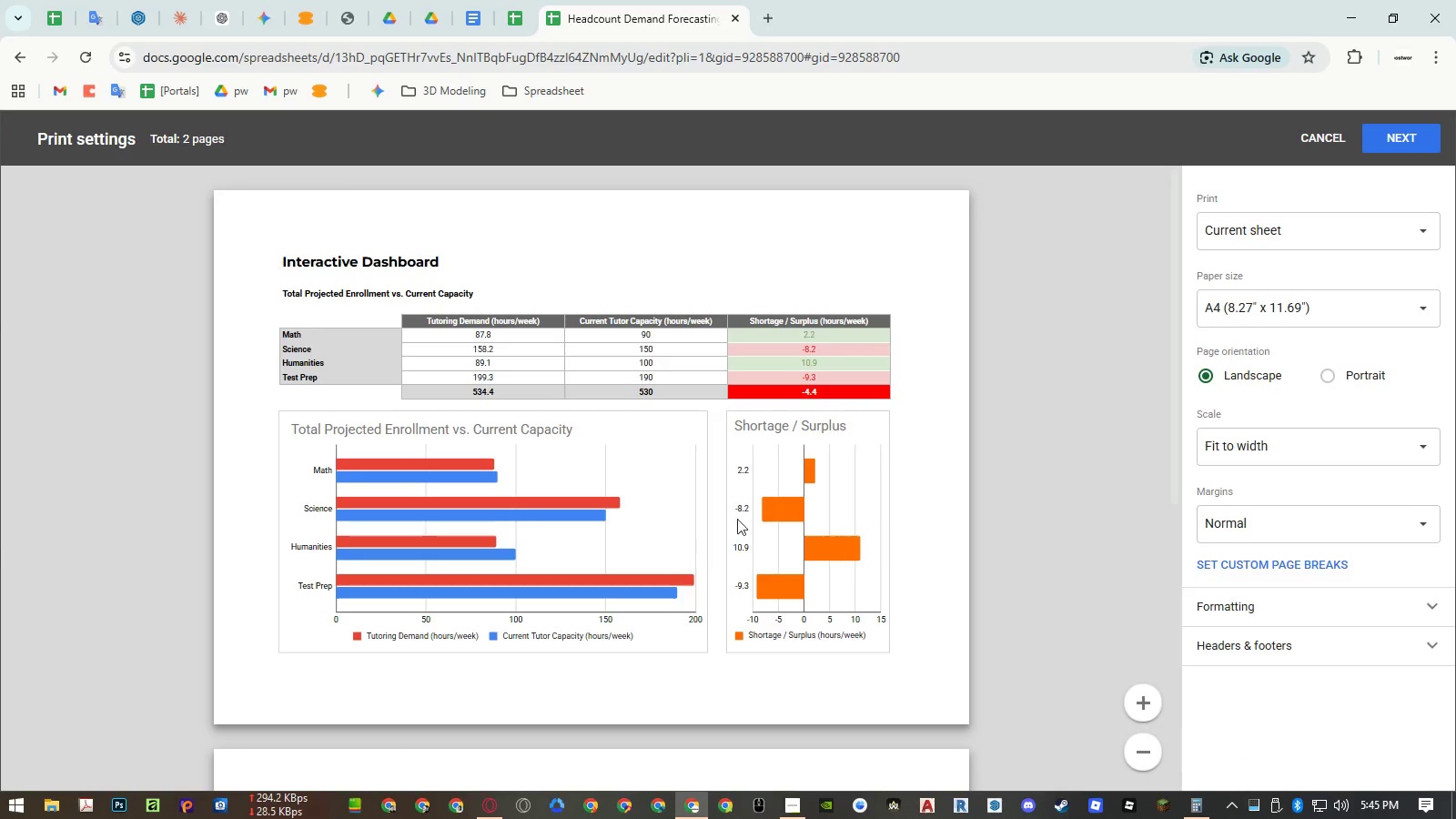 
scroll: coordinate [749, 503], scroll_direction: down, amount: 7.0
 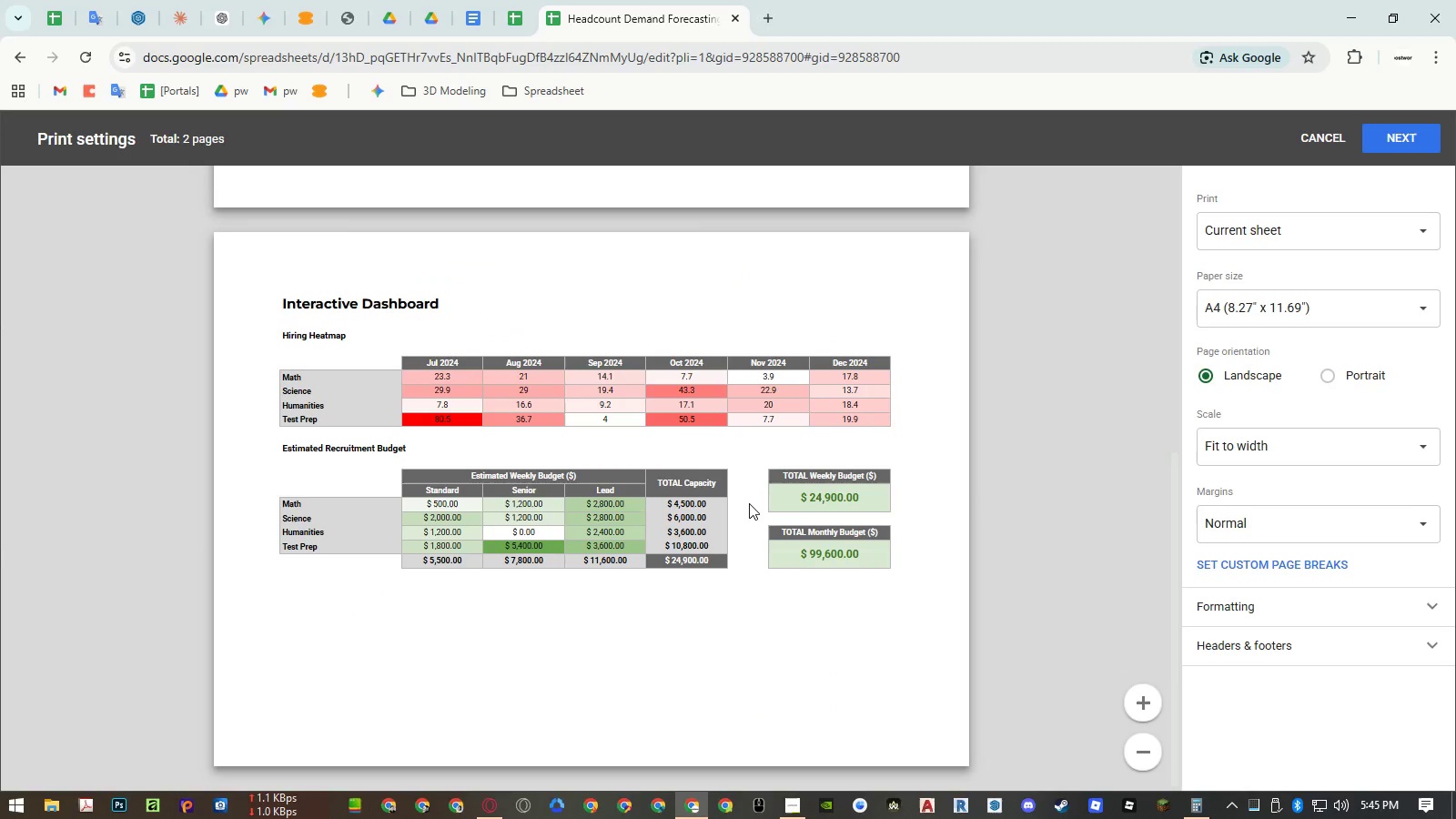 
scroll: coordinate [749, 503], scroll_direction: up, amount: 5.0
 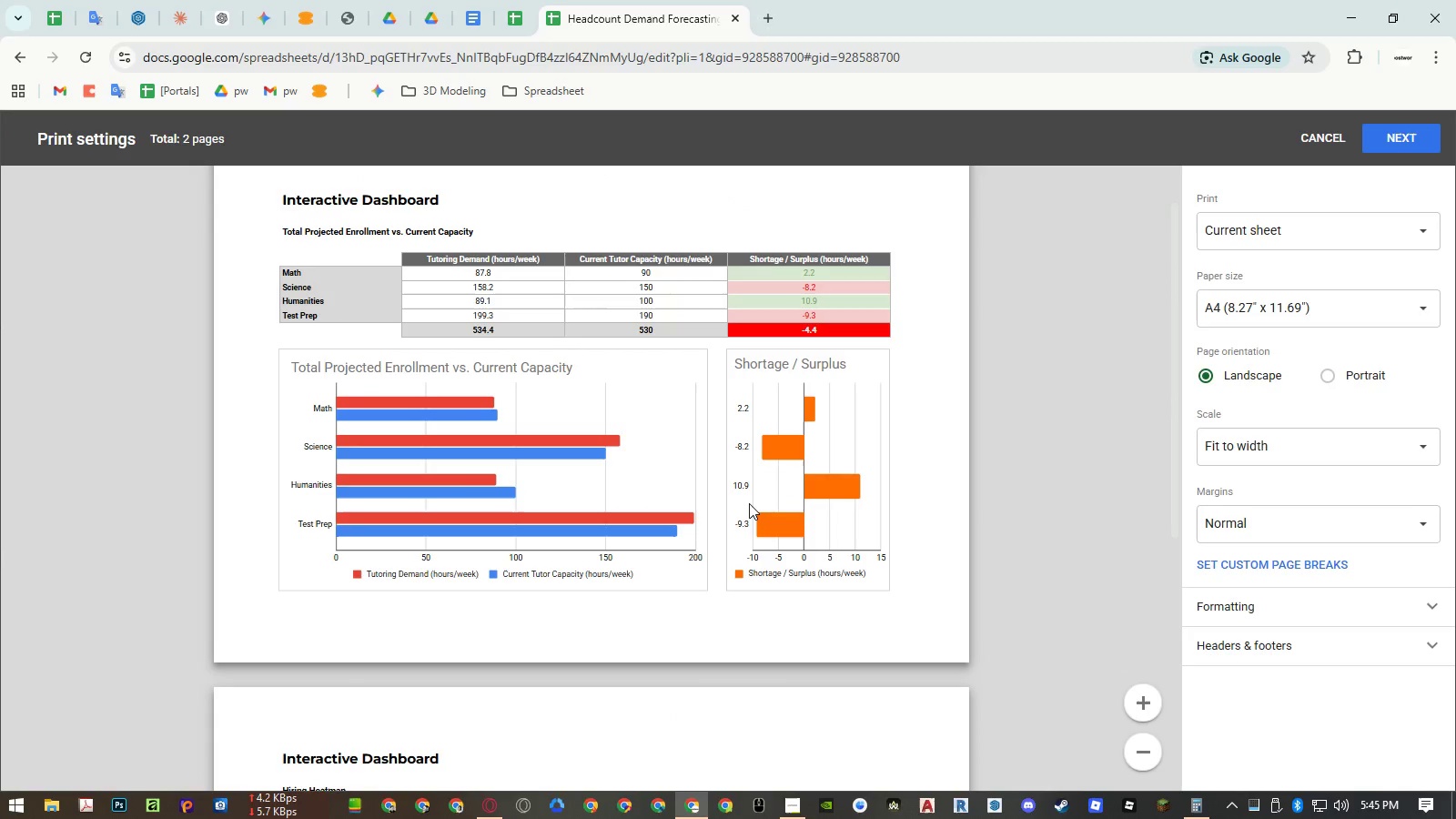 
scroll: coordinate [749, 503], scroll_direction: down, amount: 4.0
 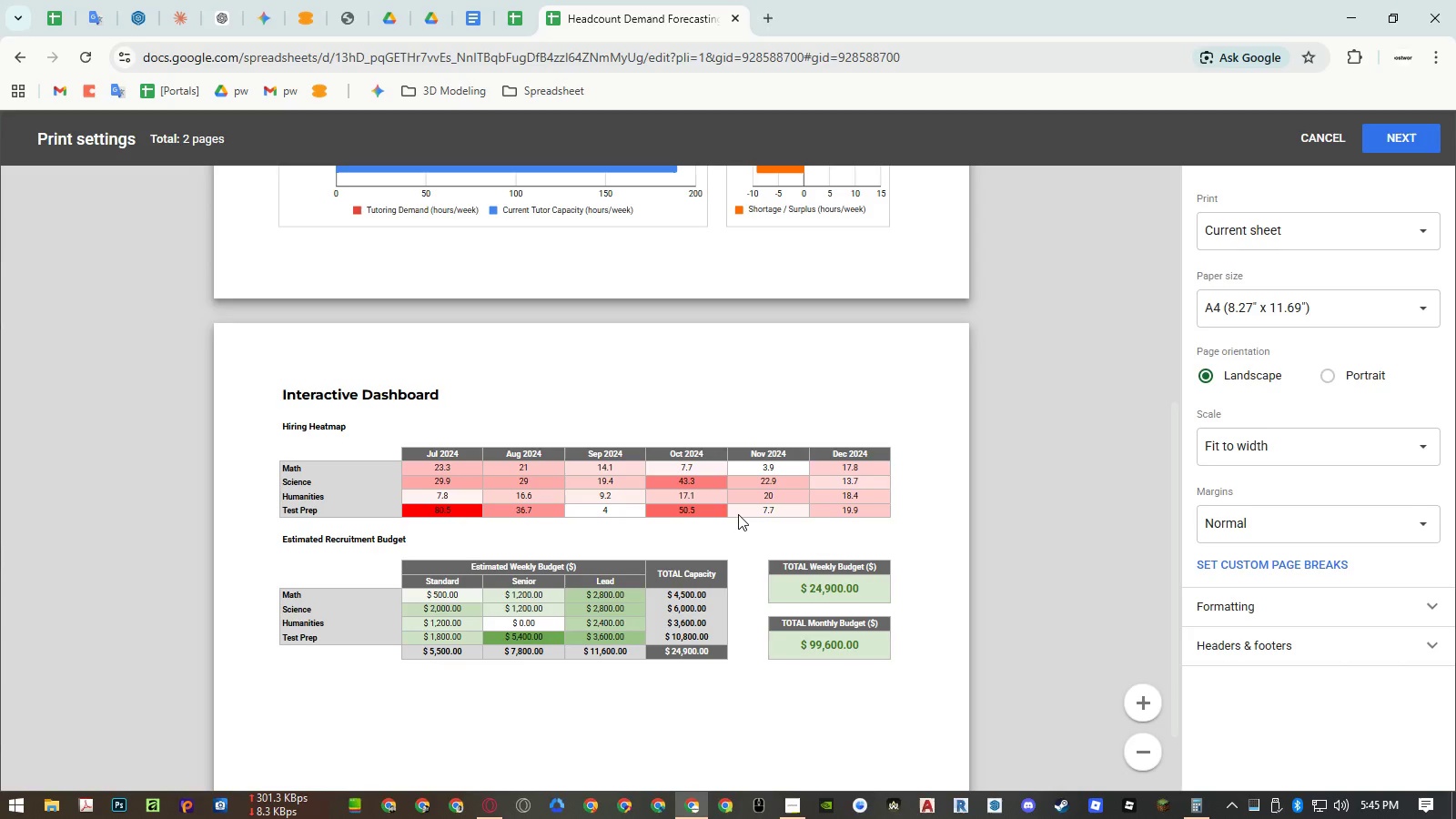 
wait(5.2)
 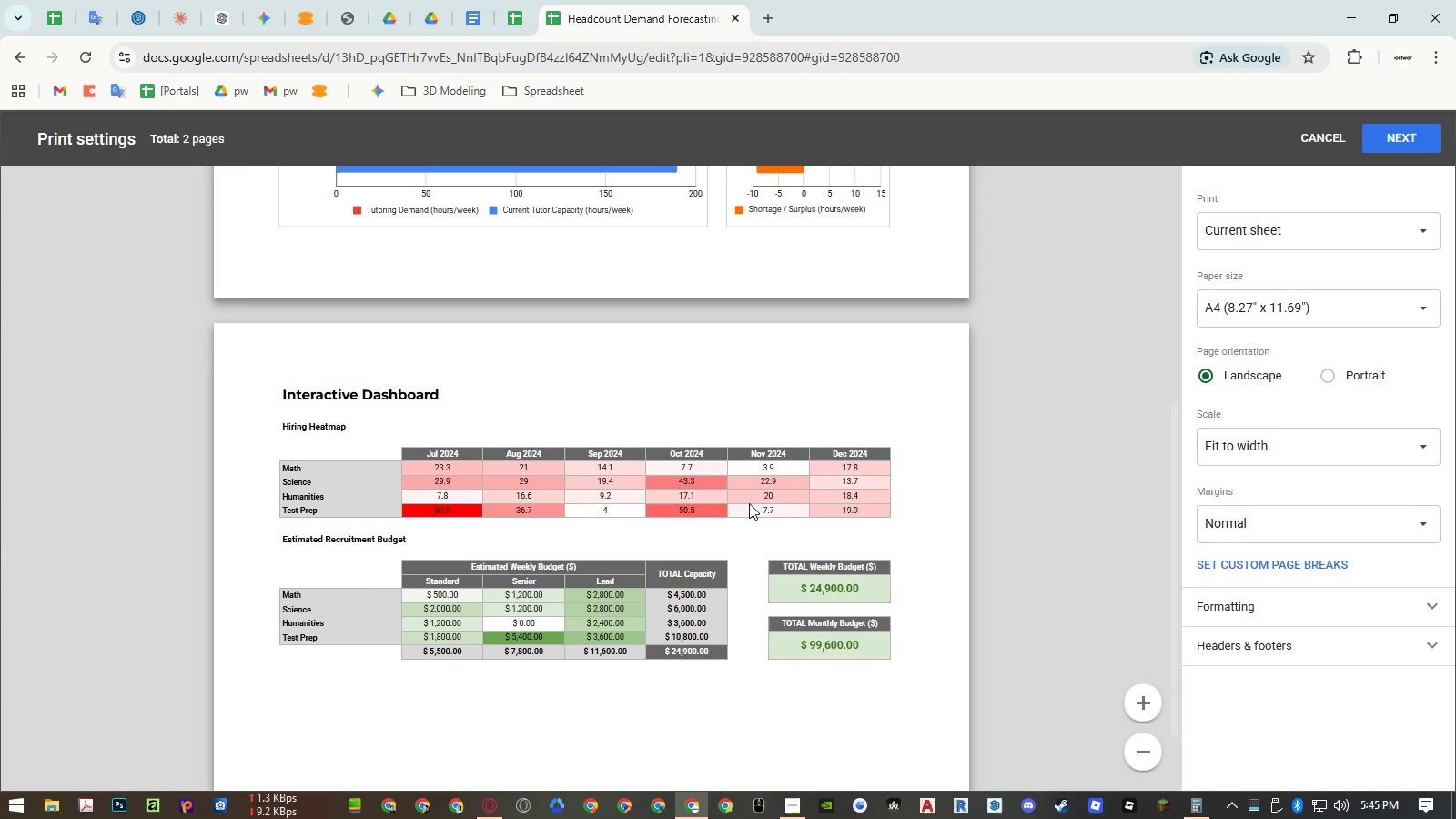 
key(Escape)
 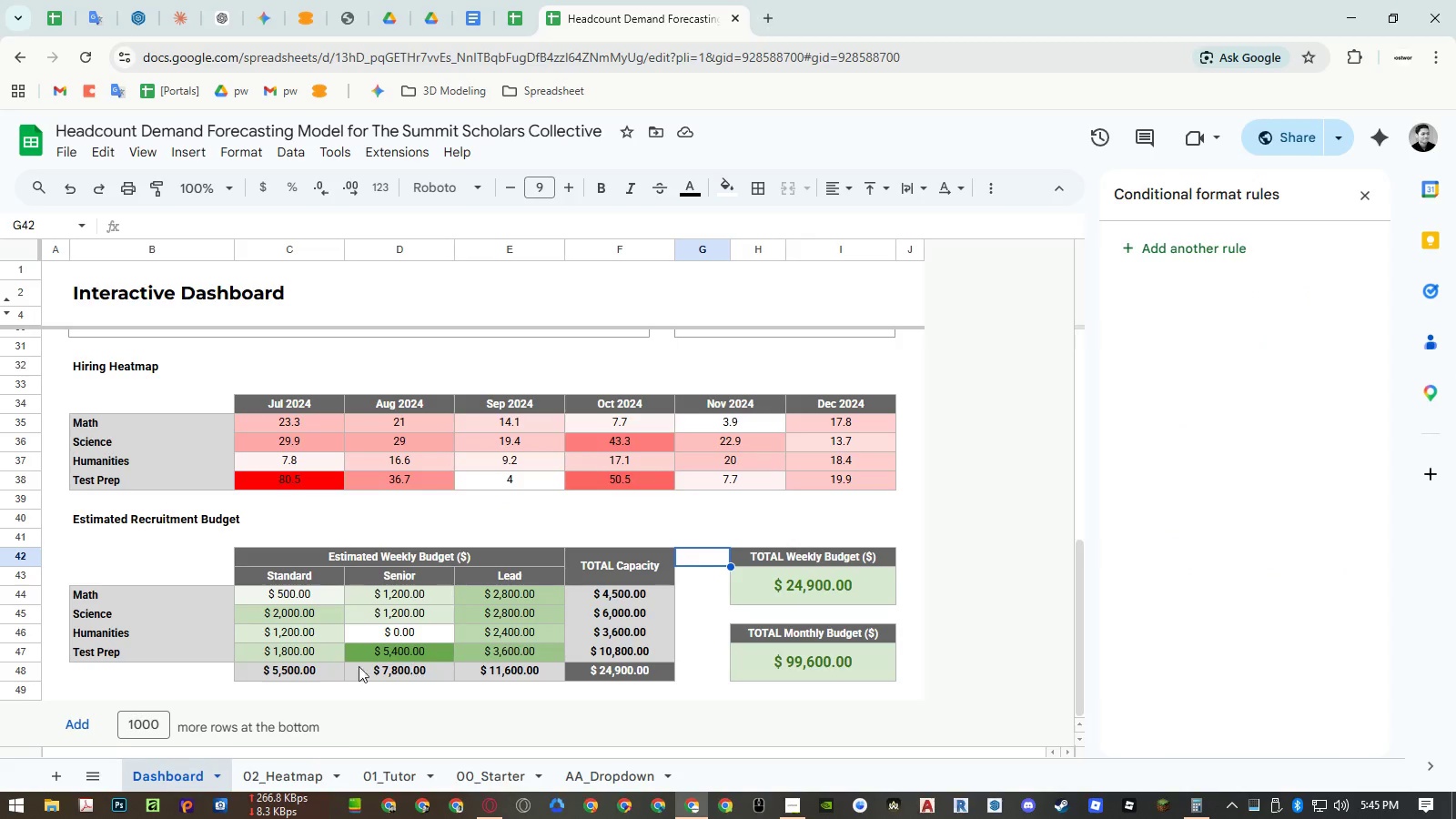 
left_click_drag(start_coordinate=[340, 669], to_coordinate=[460, 671])
 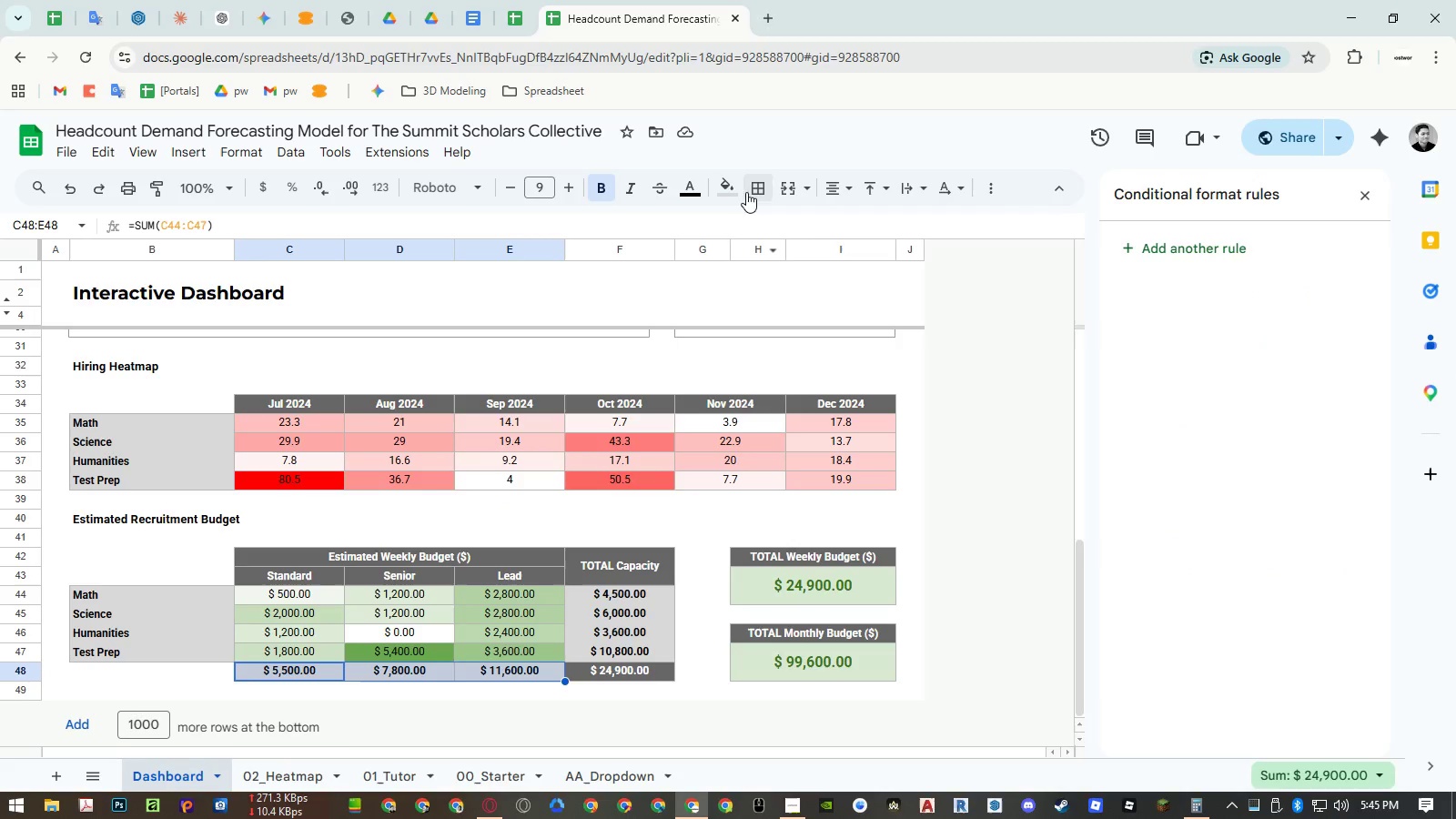 
left_click([731, 188])
 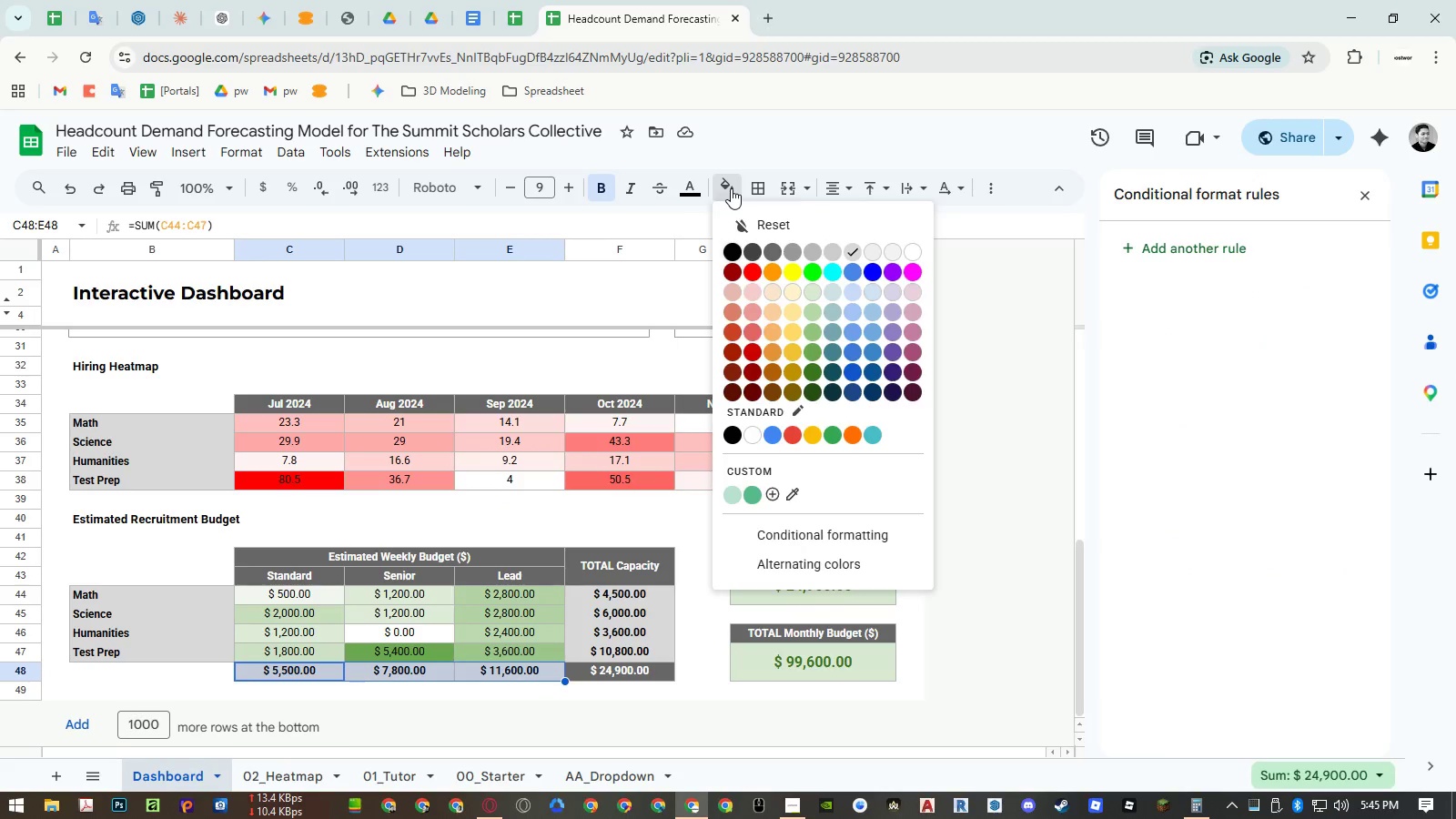 
left_click([731, 188])
 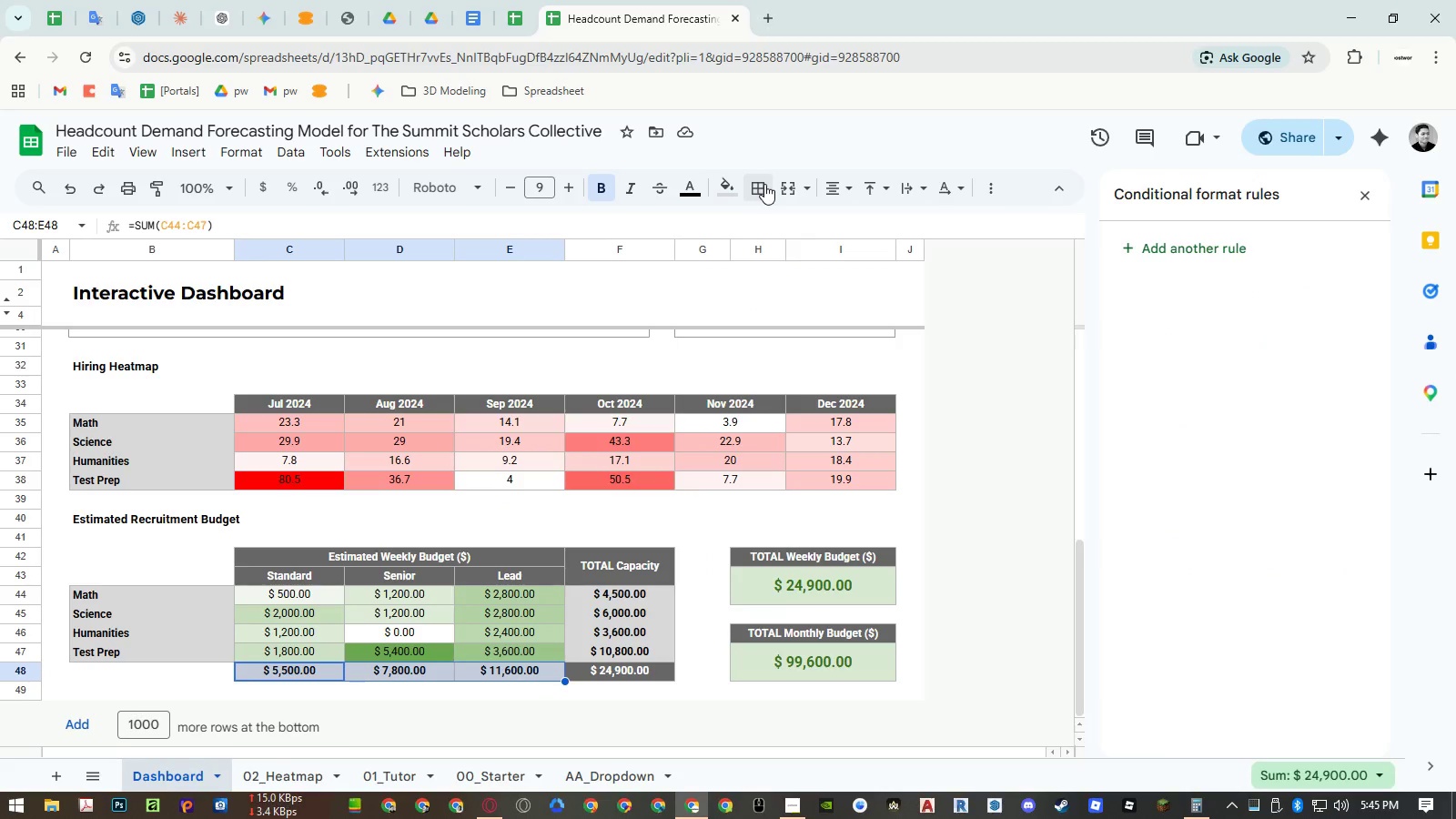 
left_click([764, 184])
 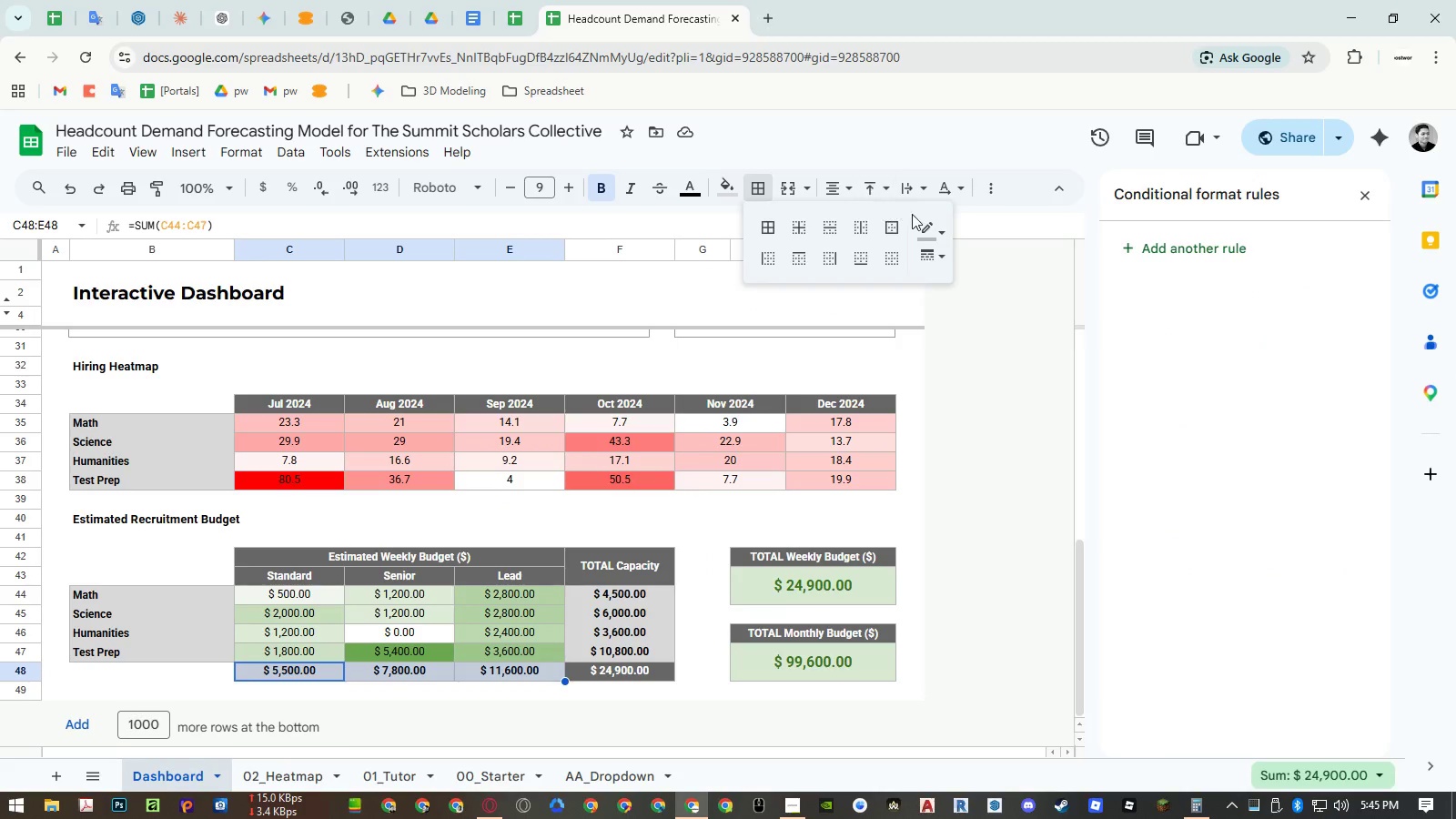 
left_click([927, 226])
 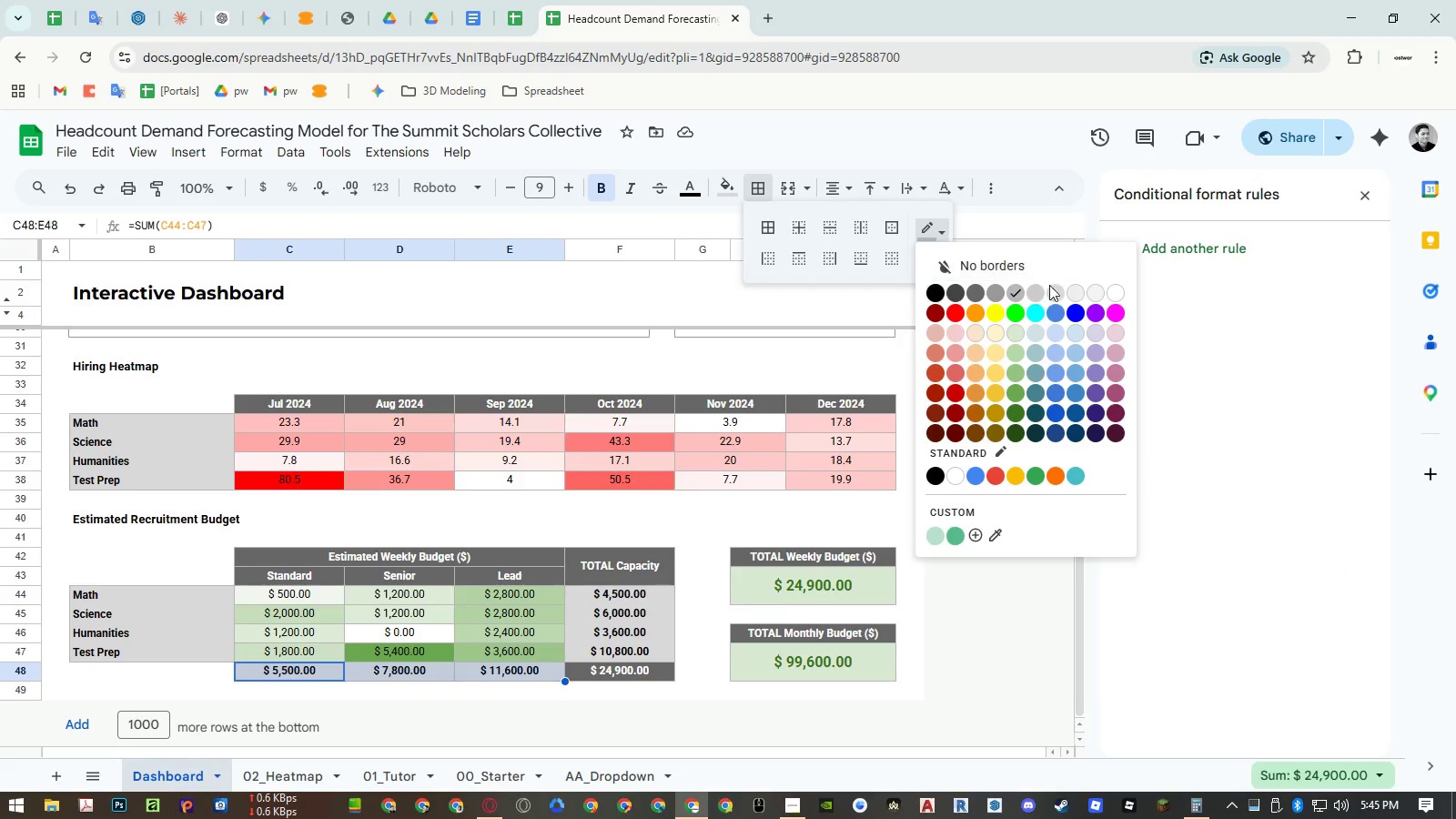 
left_click([1055, 289])
 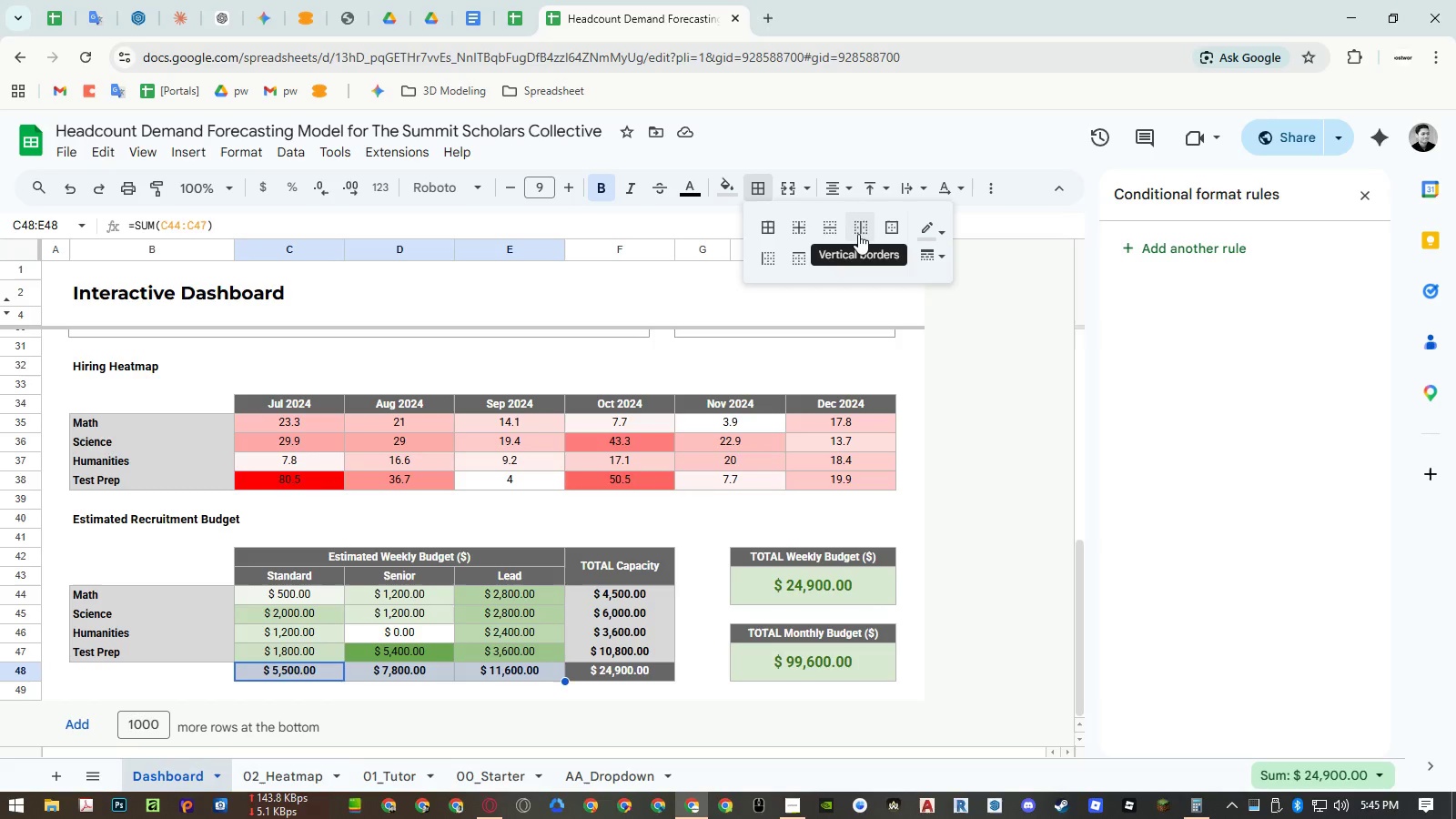 
left_click([858, 234])
 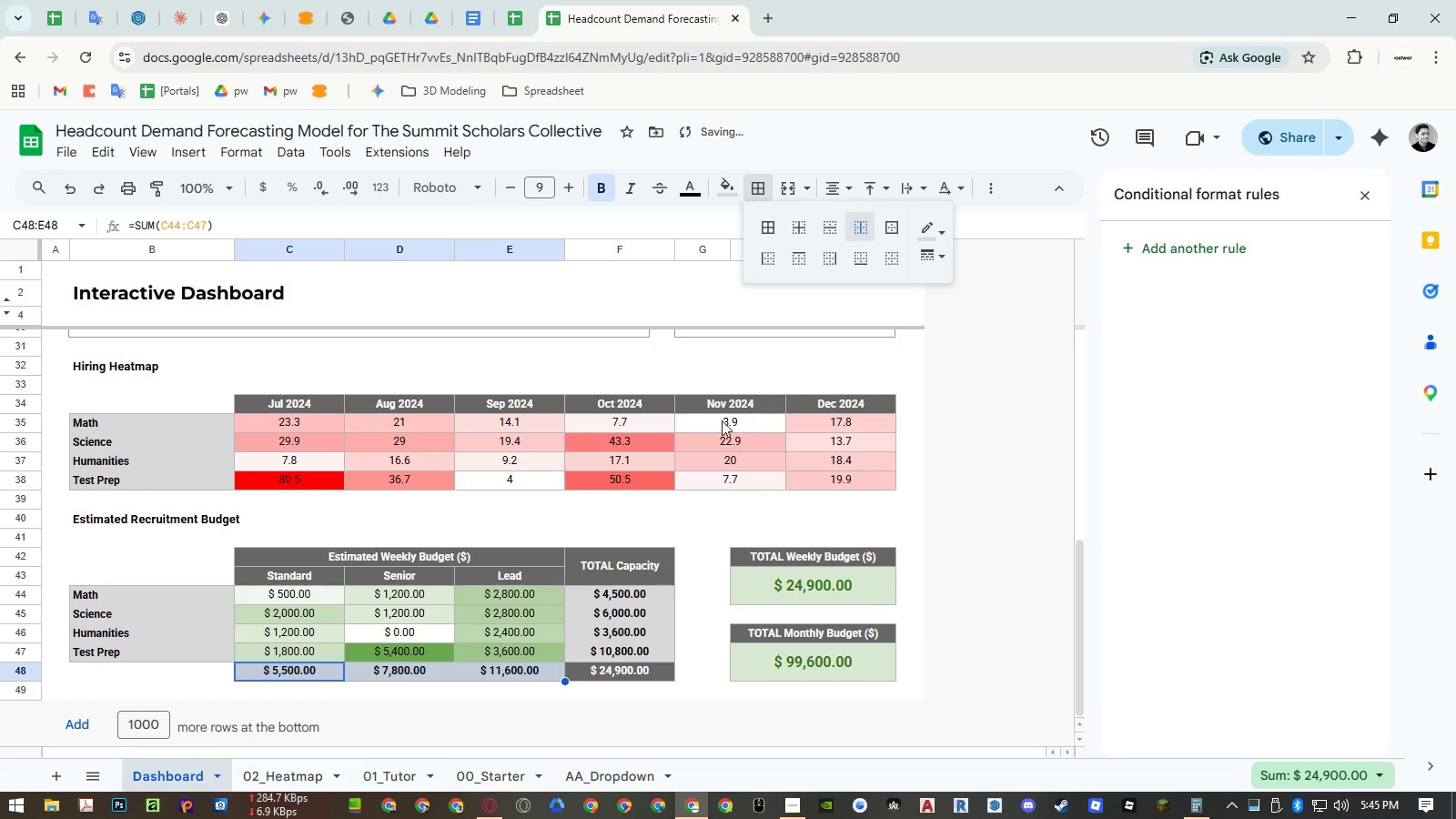 
left_click([687, 511])
 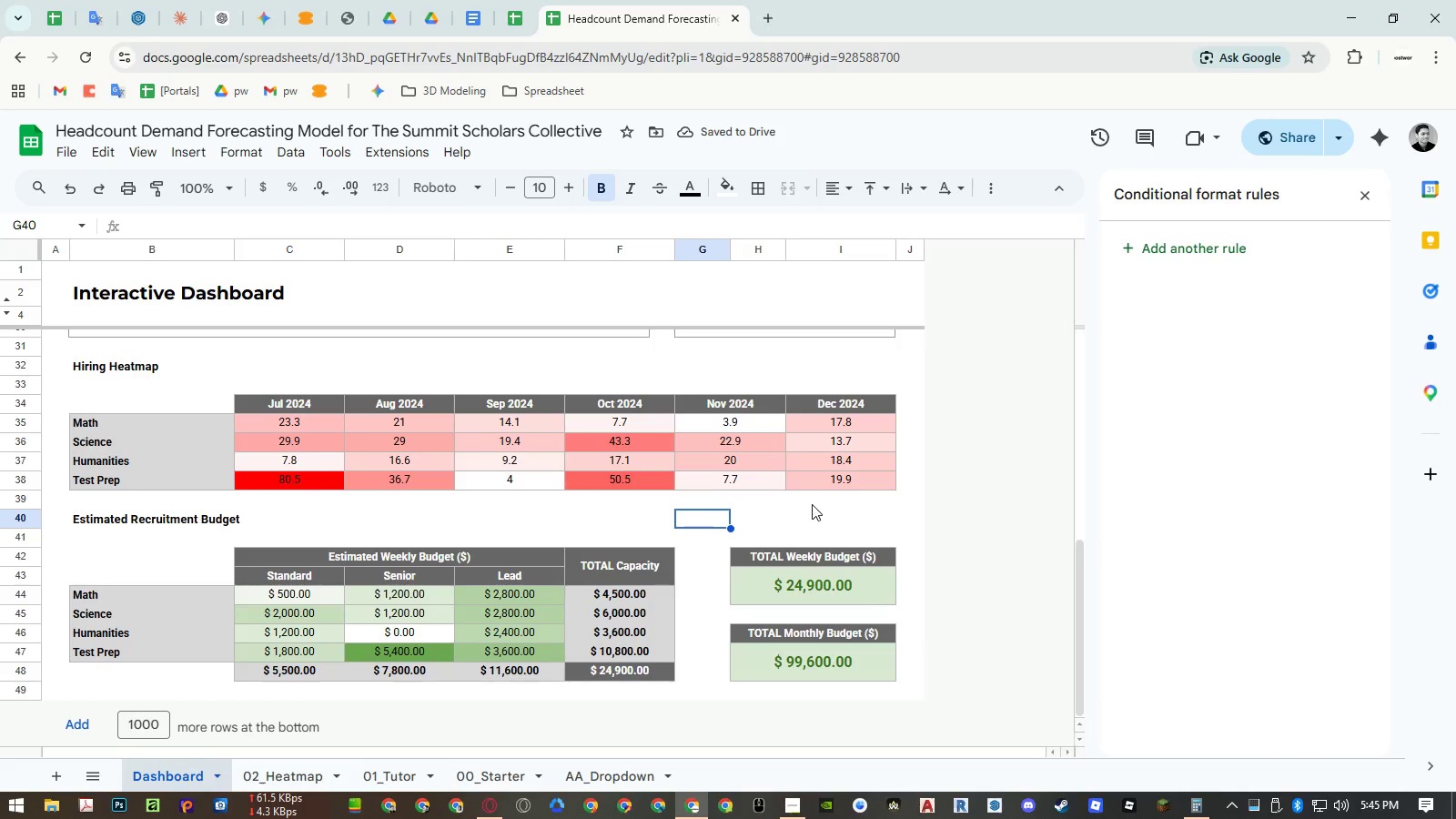 
key(Control+ControlRight)
 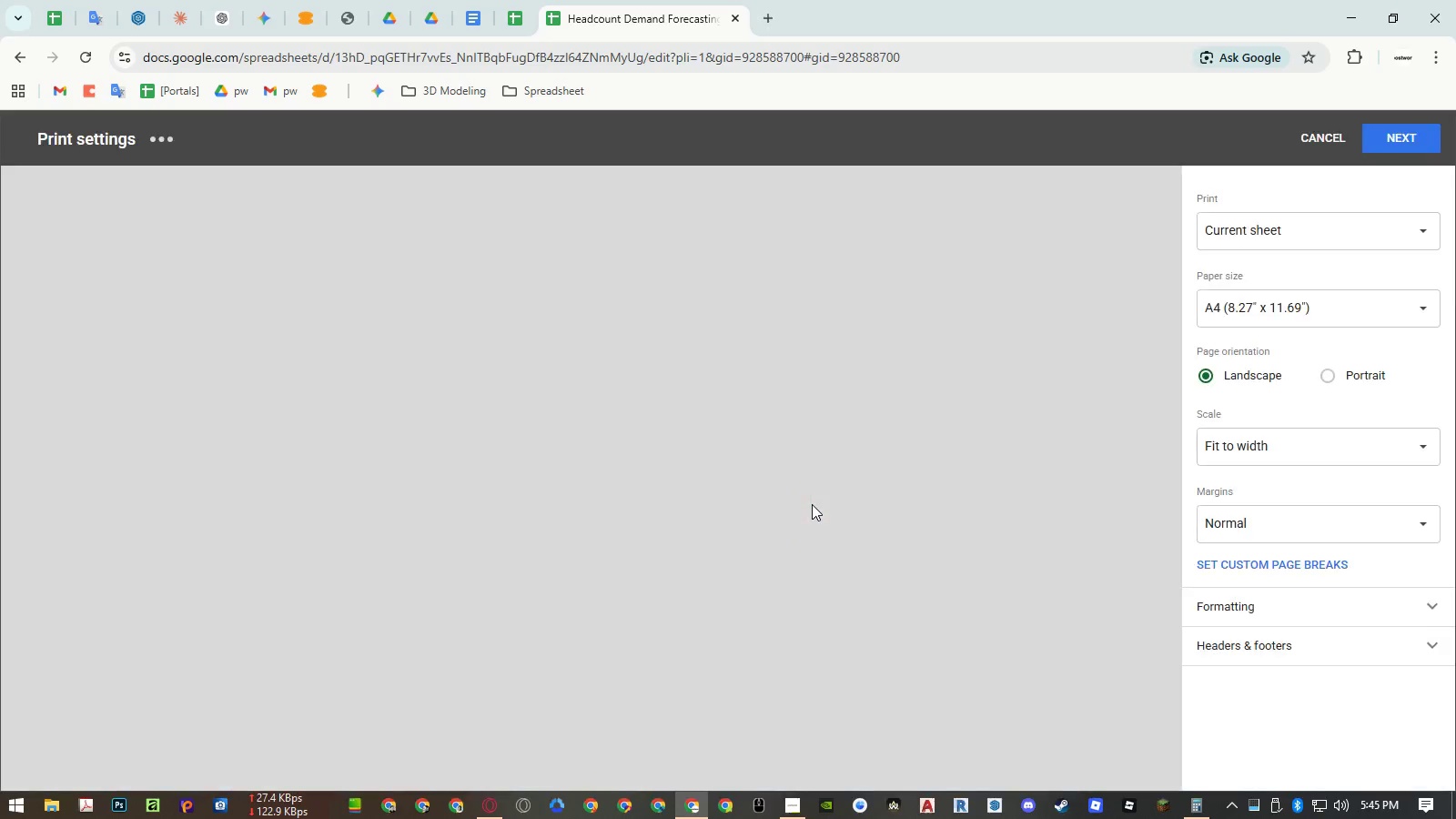 
key(Control+P)
 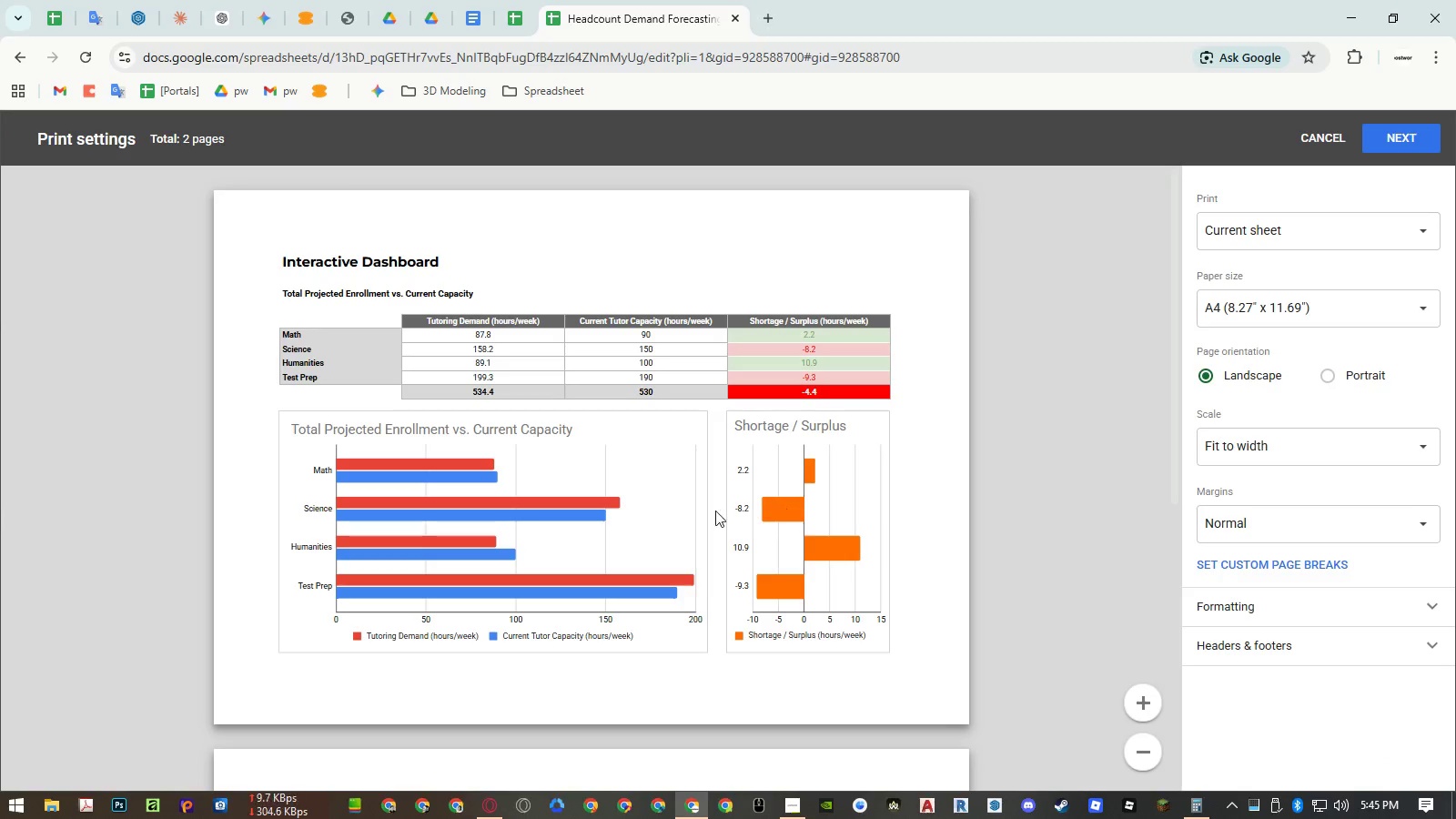 
scroll: coordinate [703, 510], scroll_direction: down, amount: 8.0
 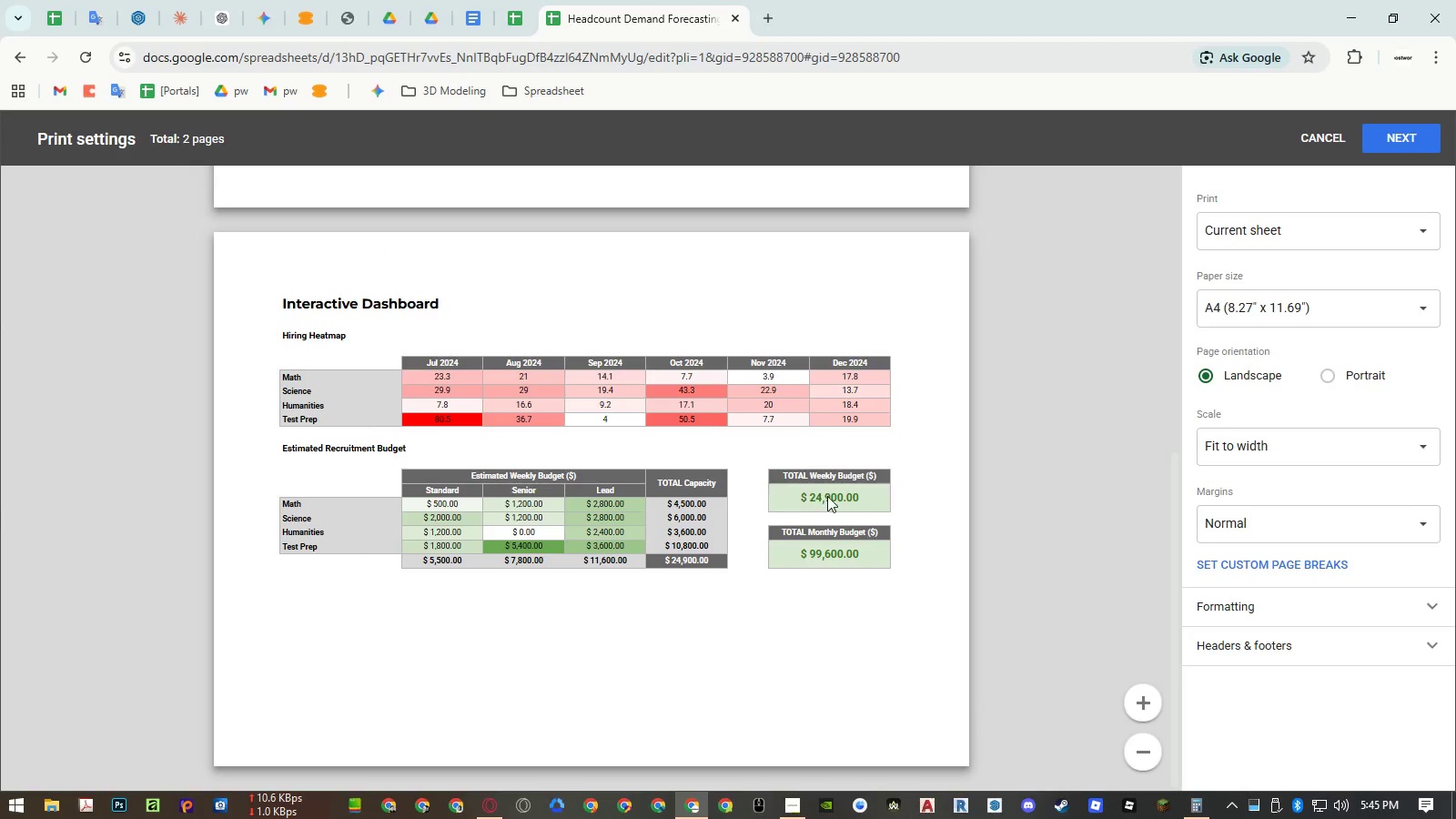 
hold_key(key=ControlLeft, duration=1.5)
 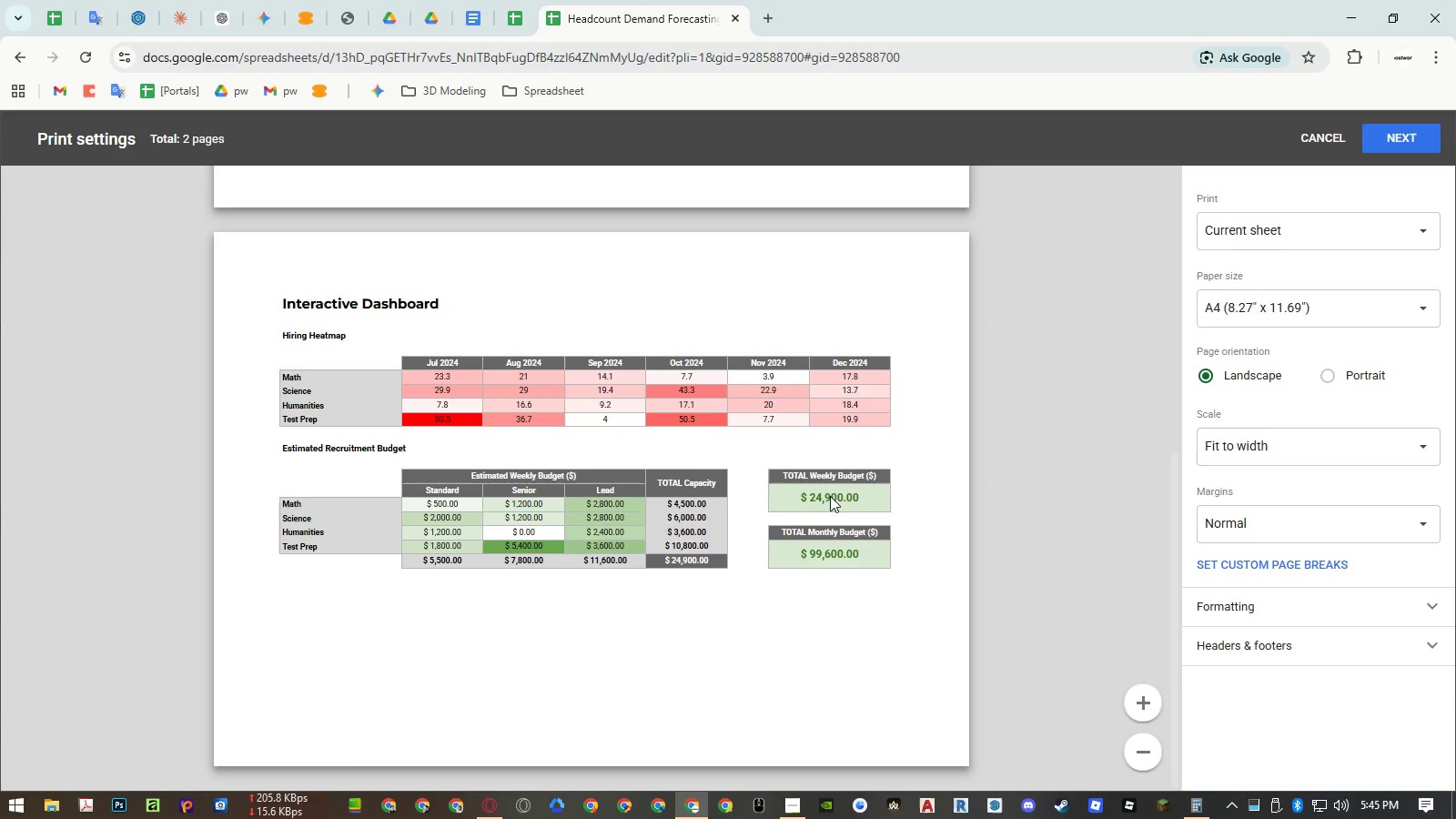 
hold_key(key=ControlLeft, duration=1.52)
 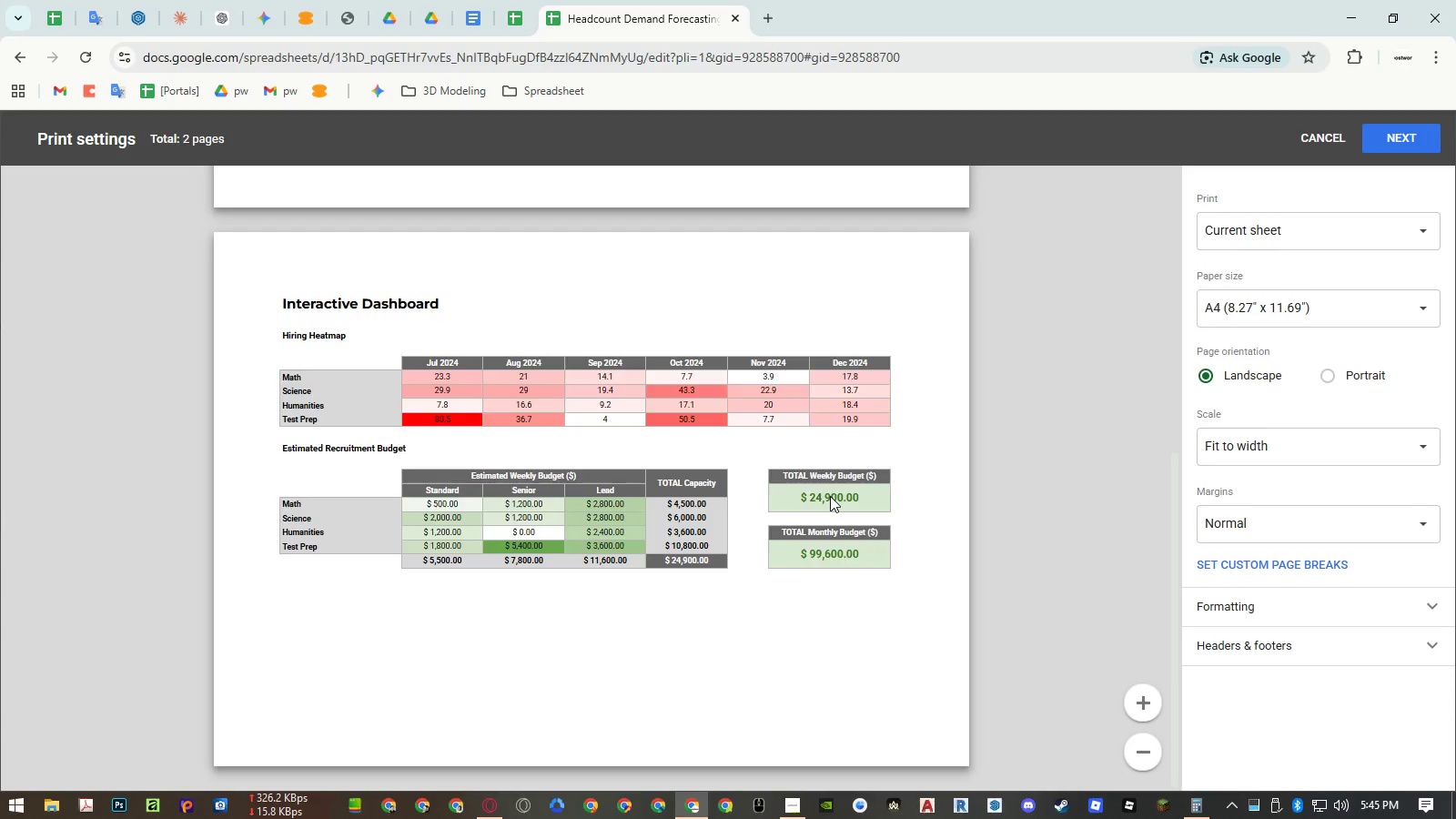 
key(Control+ControlLeft)
 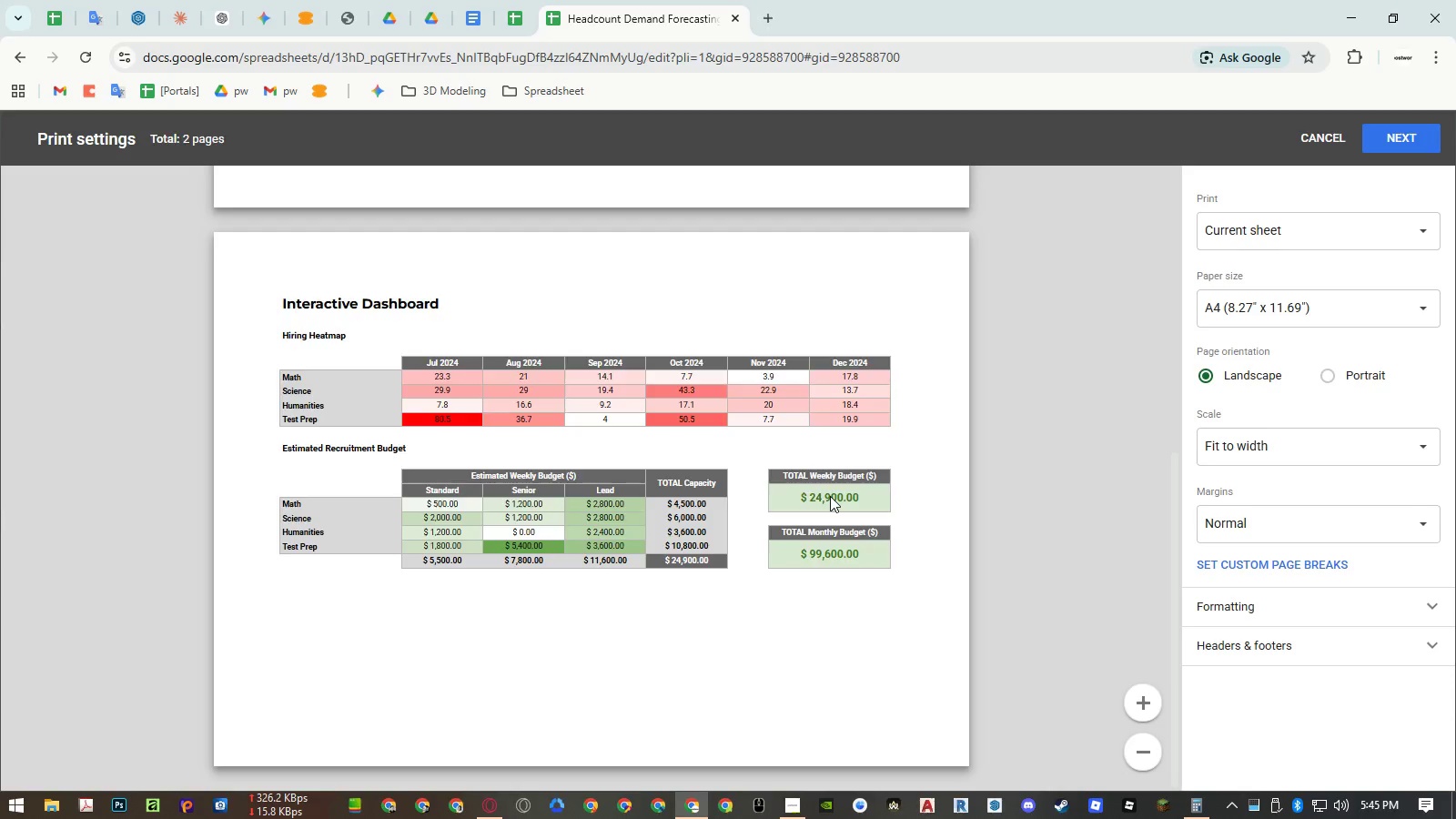 
key(Control+ControlLeft)
 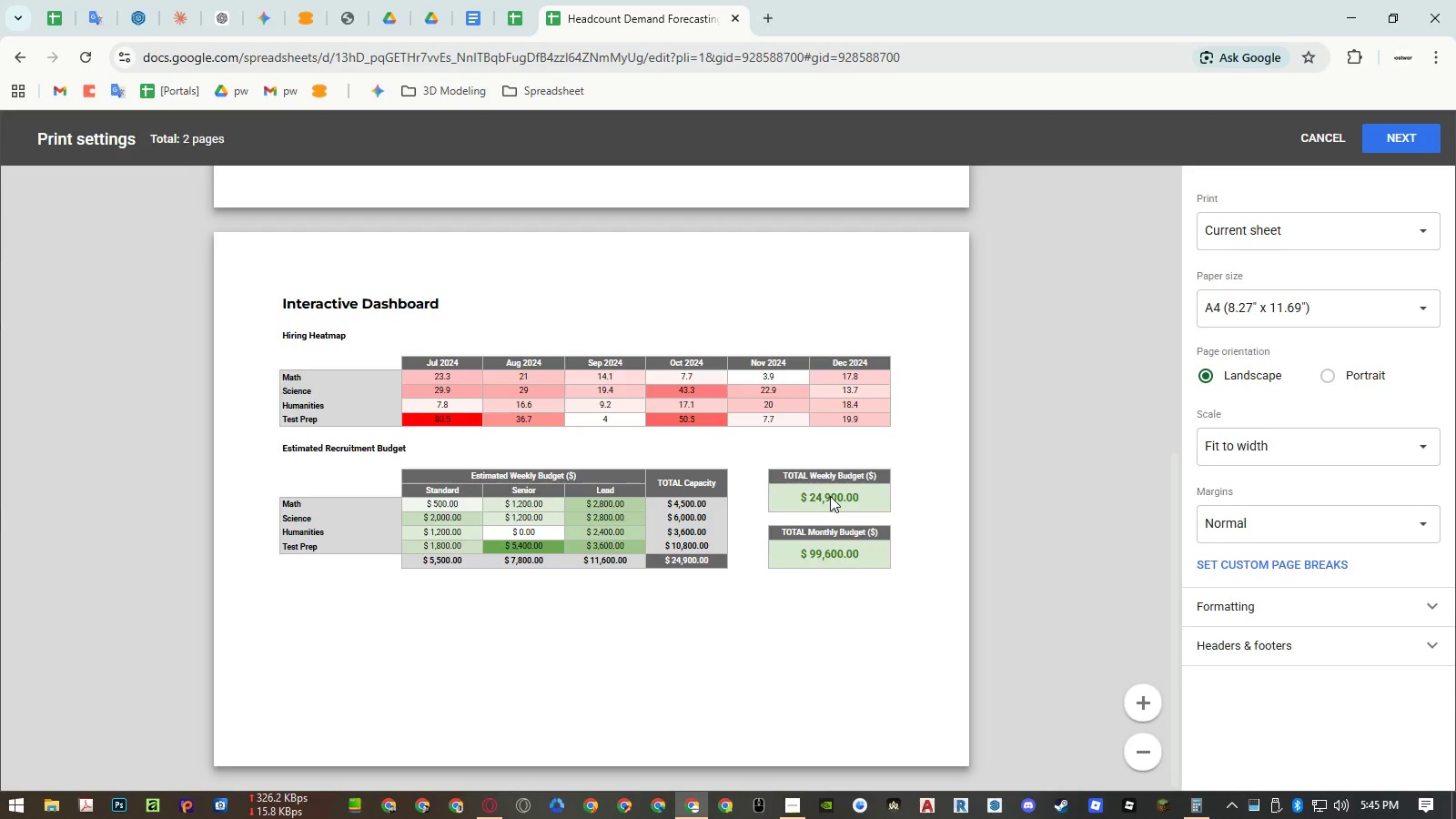 
key(Control+Z)
 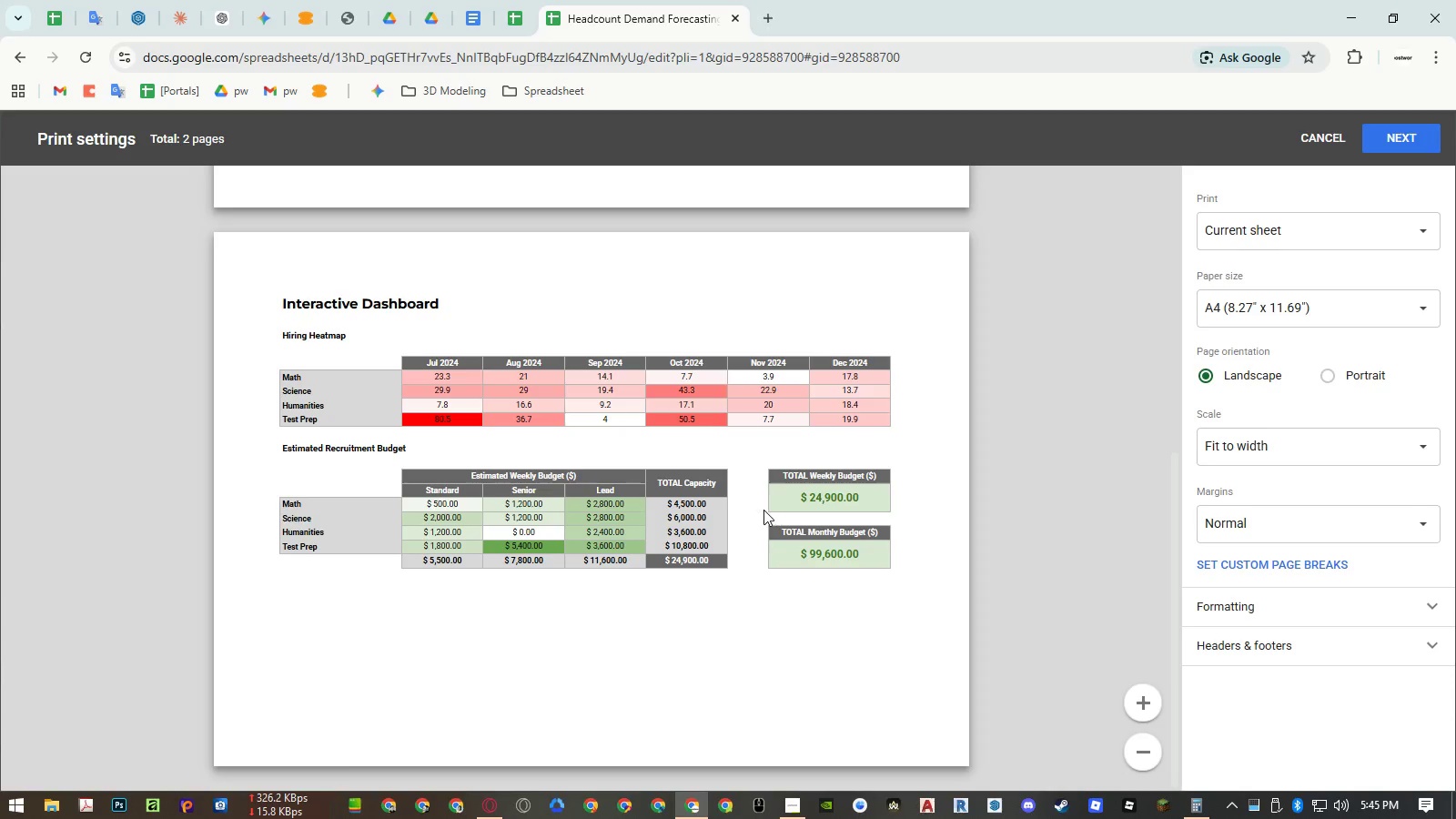 
key(Escape)
 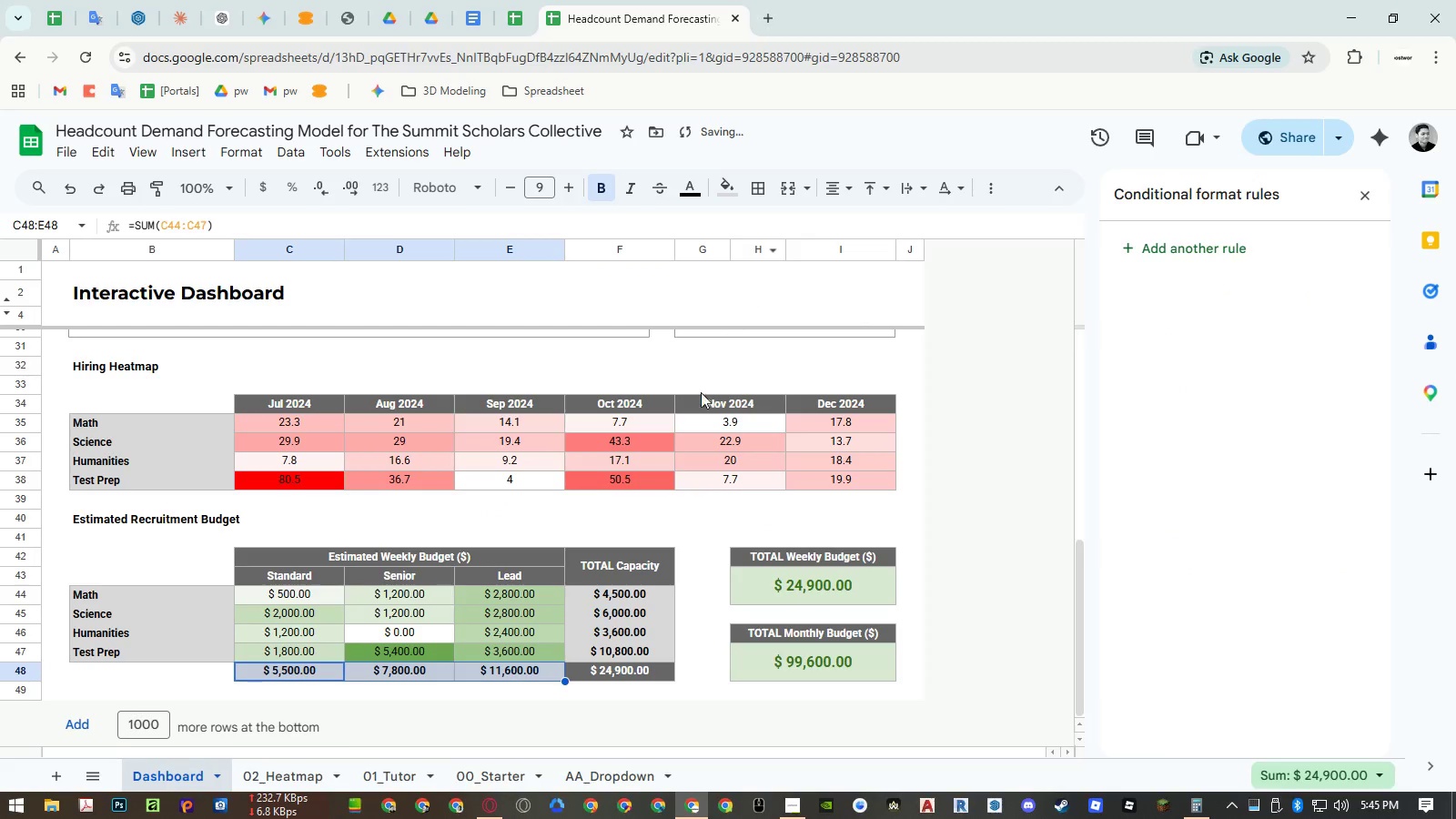 
left_click([688, 531])
 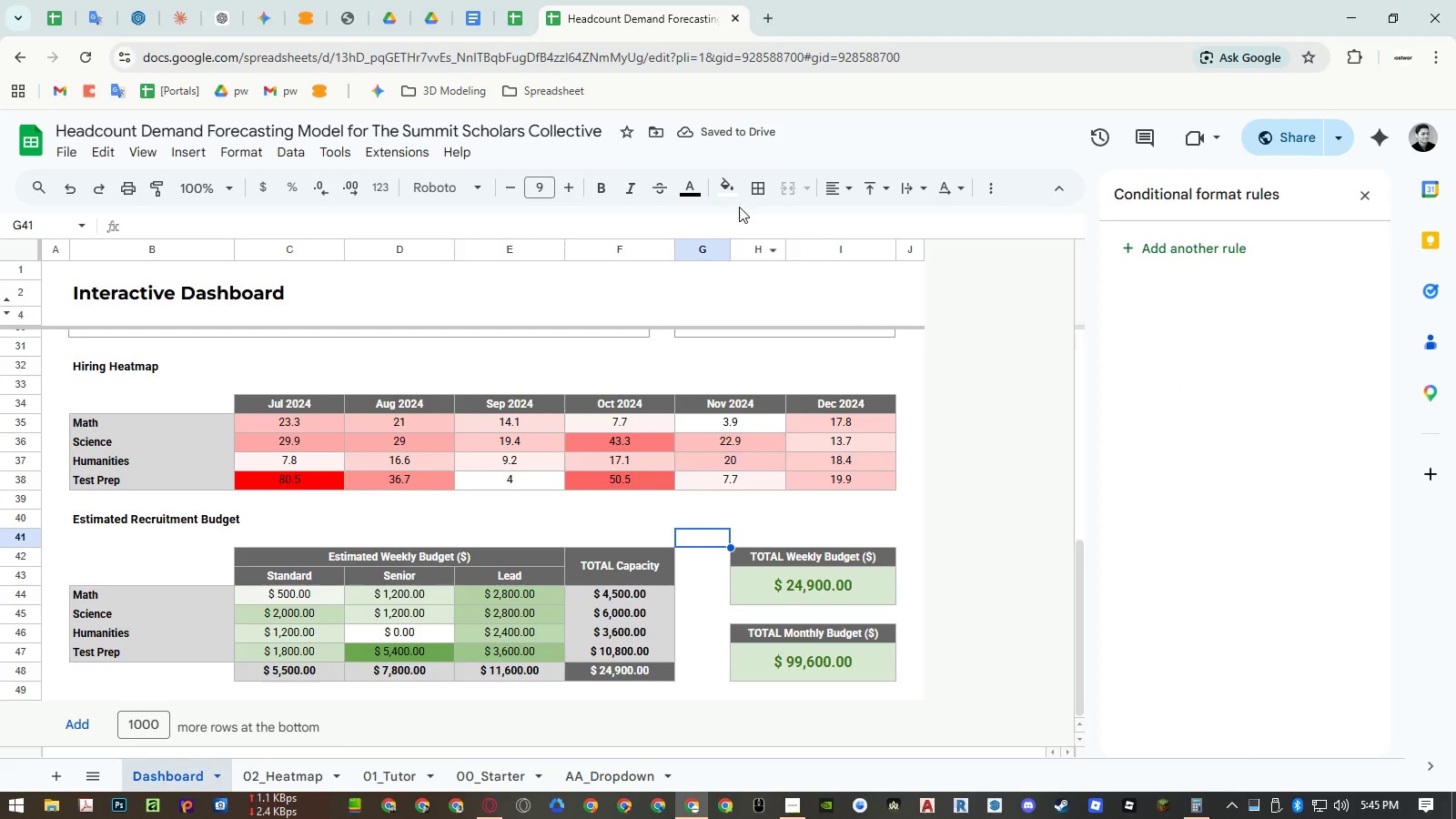 
left_click([758, 193])
 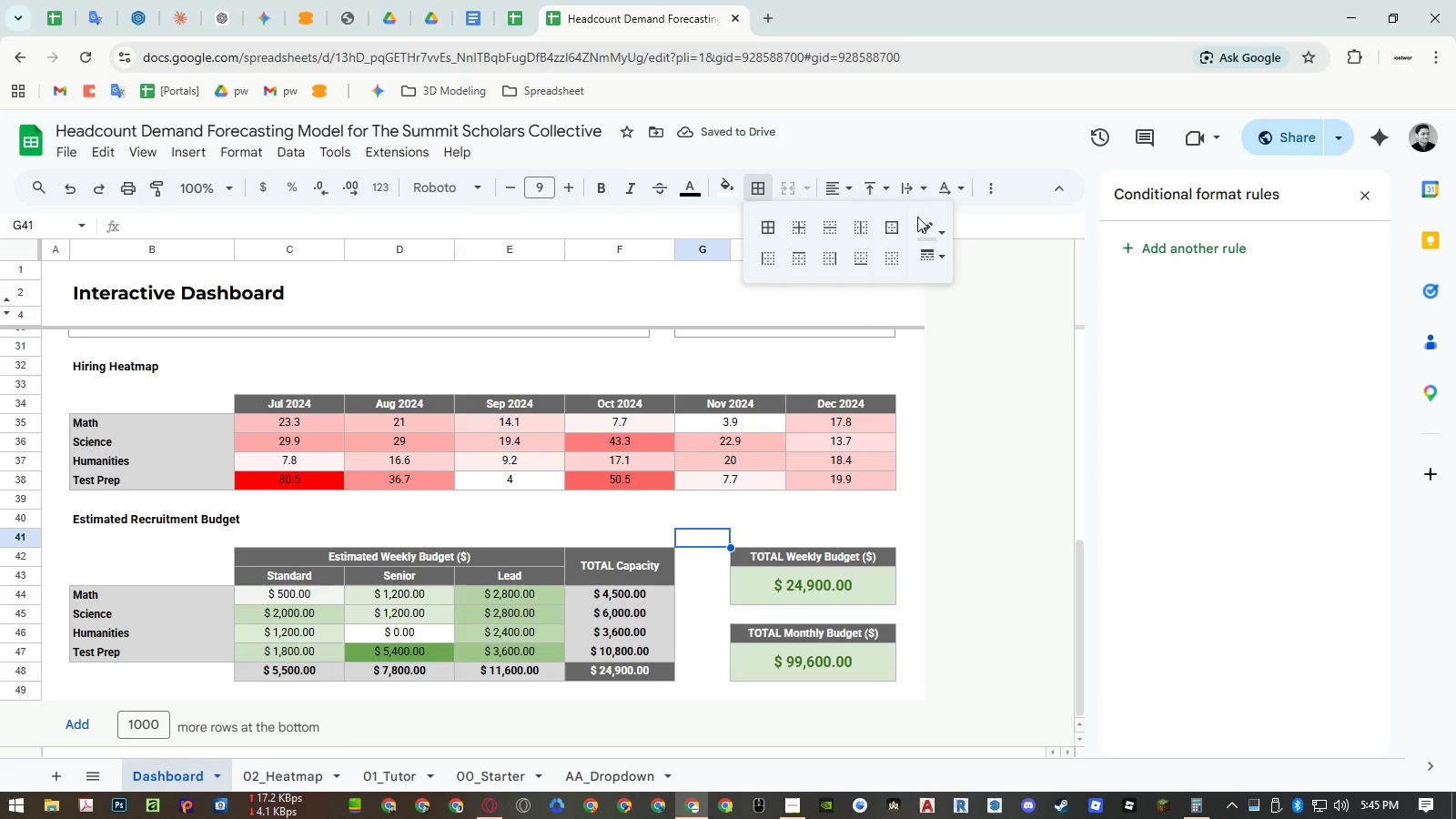 
left_click([925, 224])
 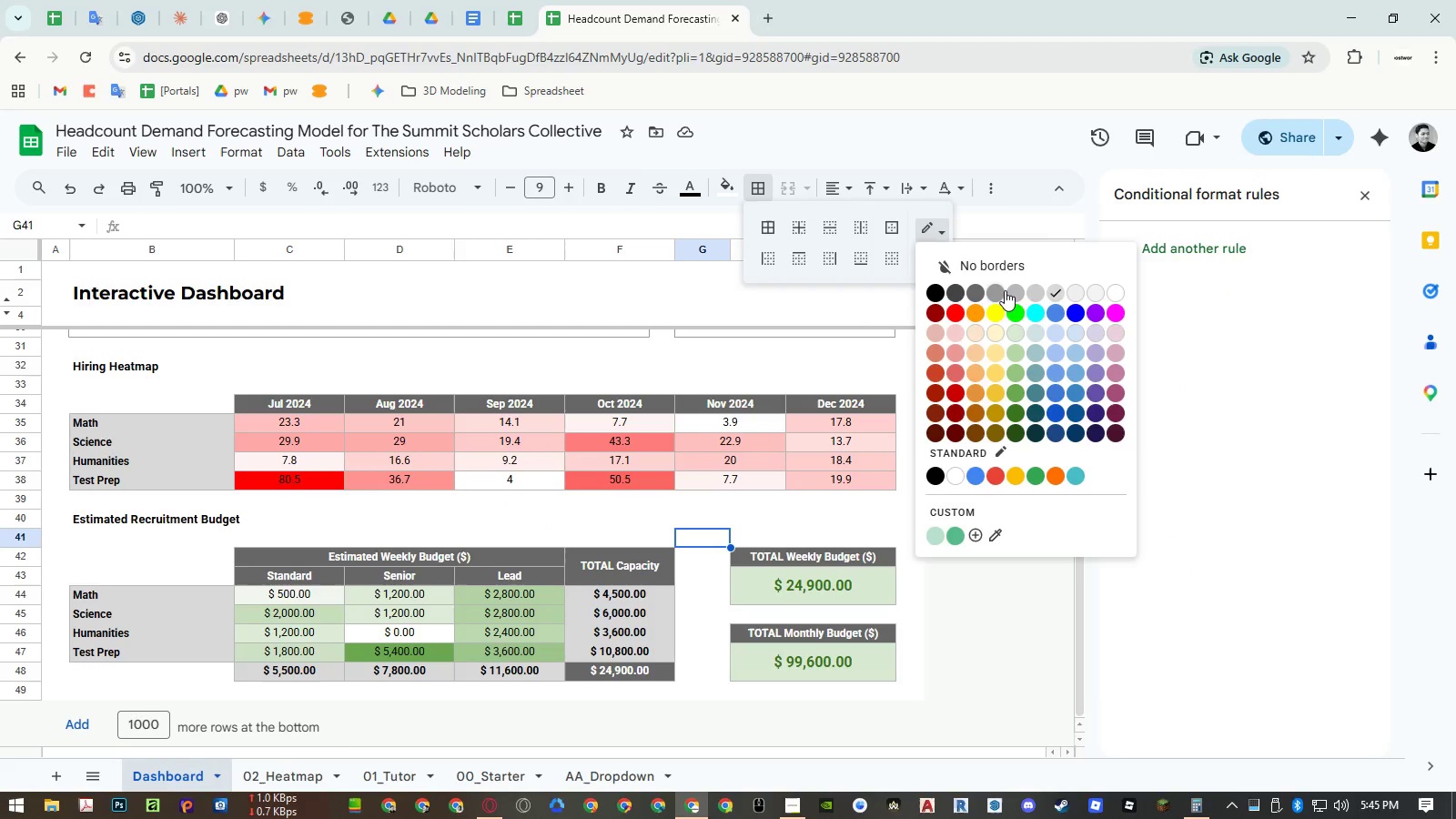 
left_click([1016, 290])
 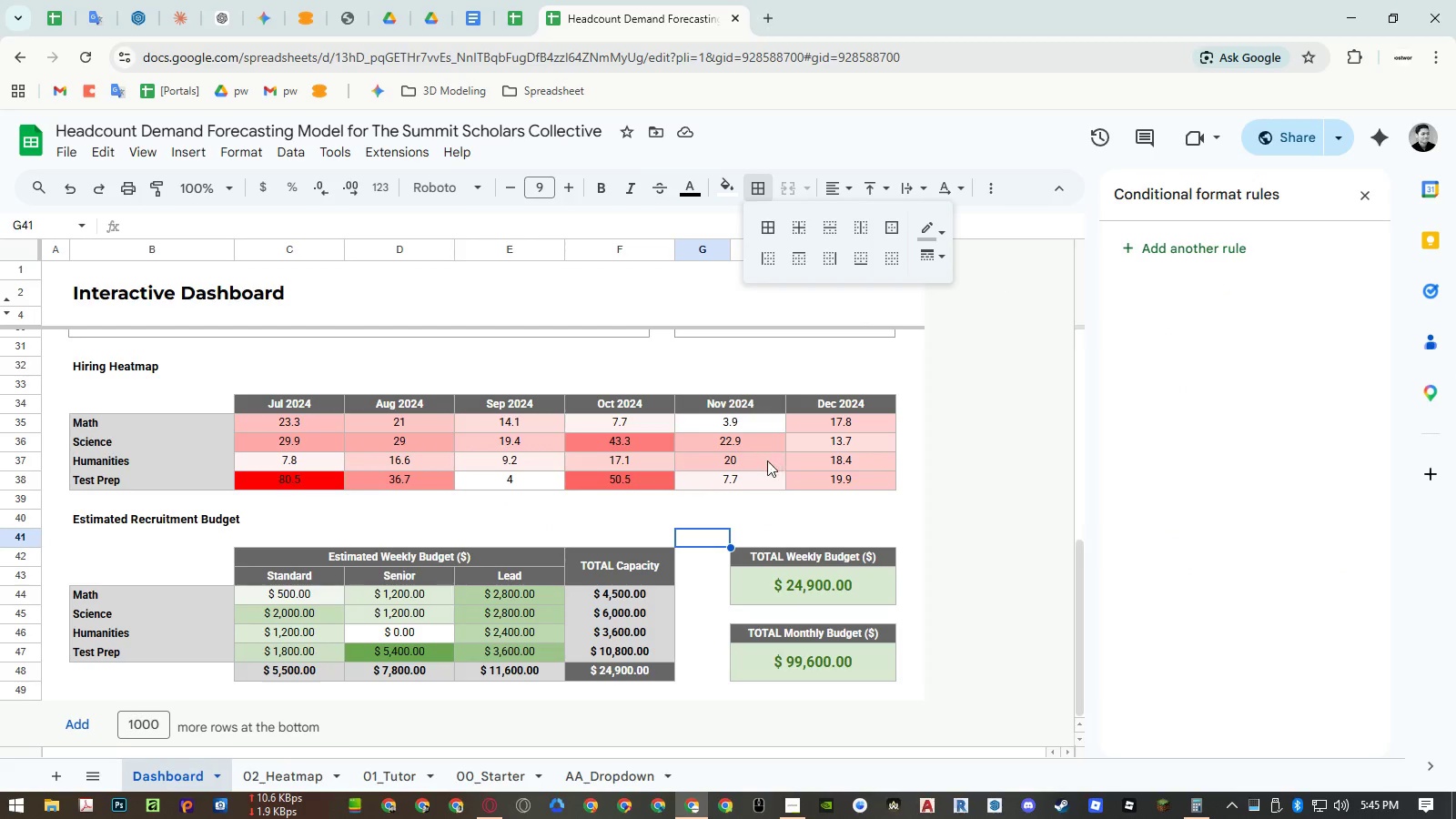 
left_click([754, 527])
 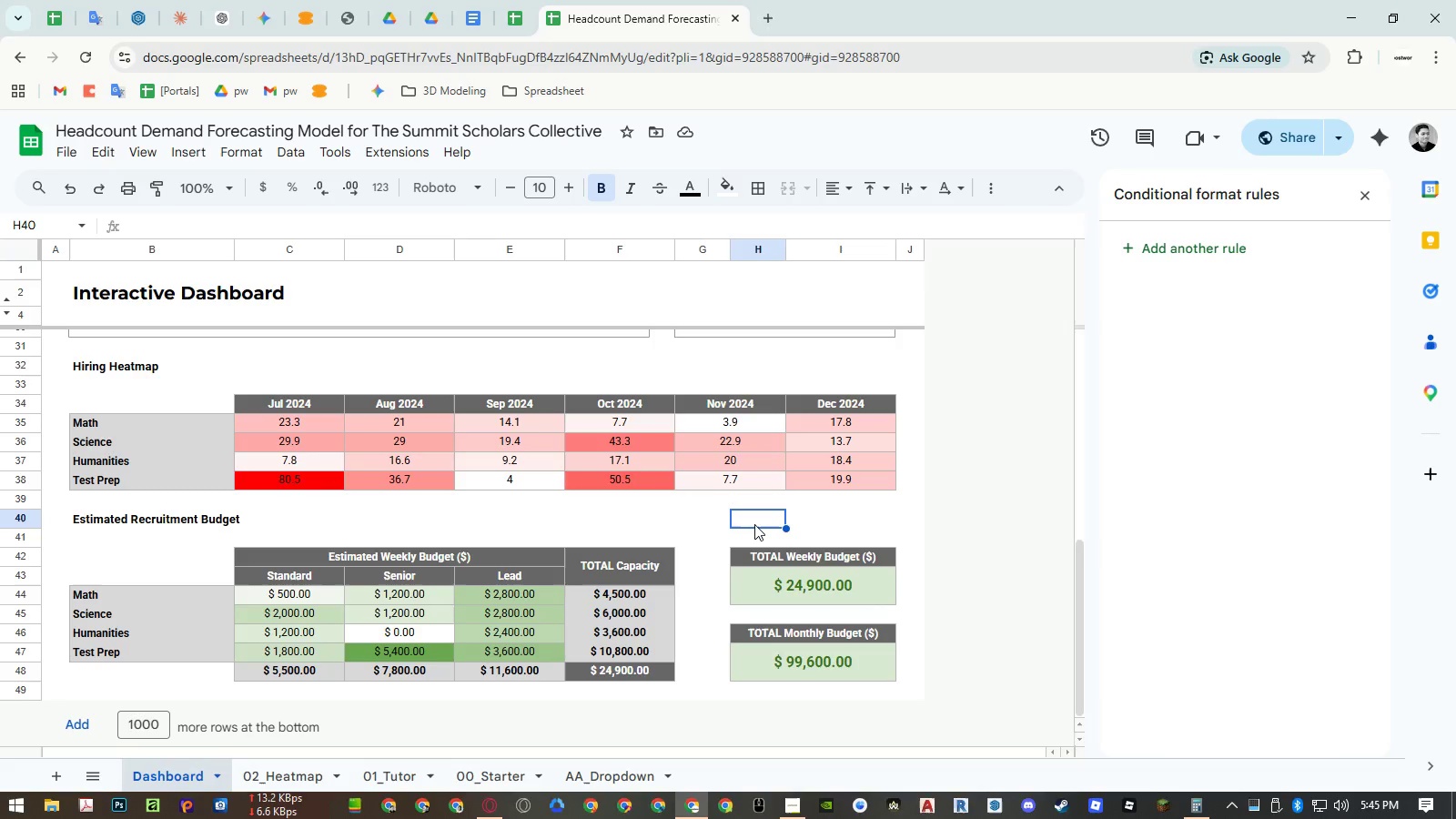 
key(Control+P)
 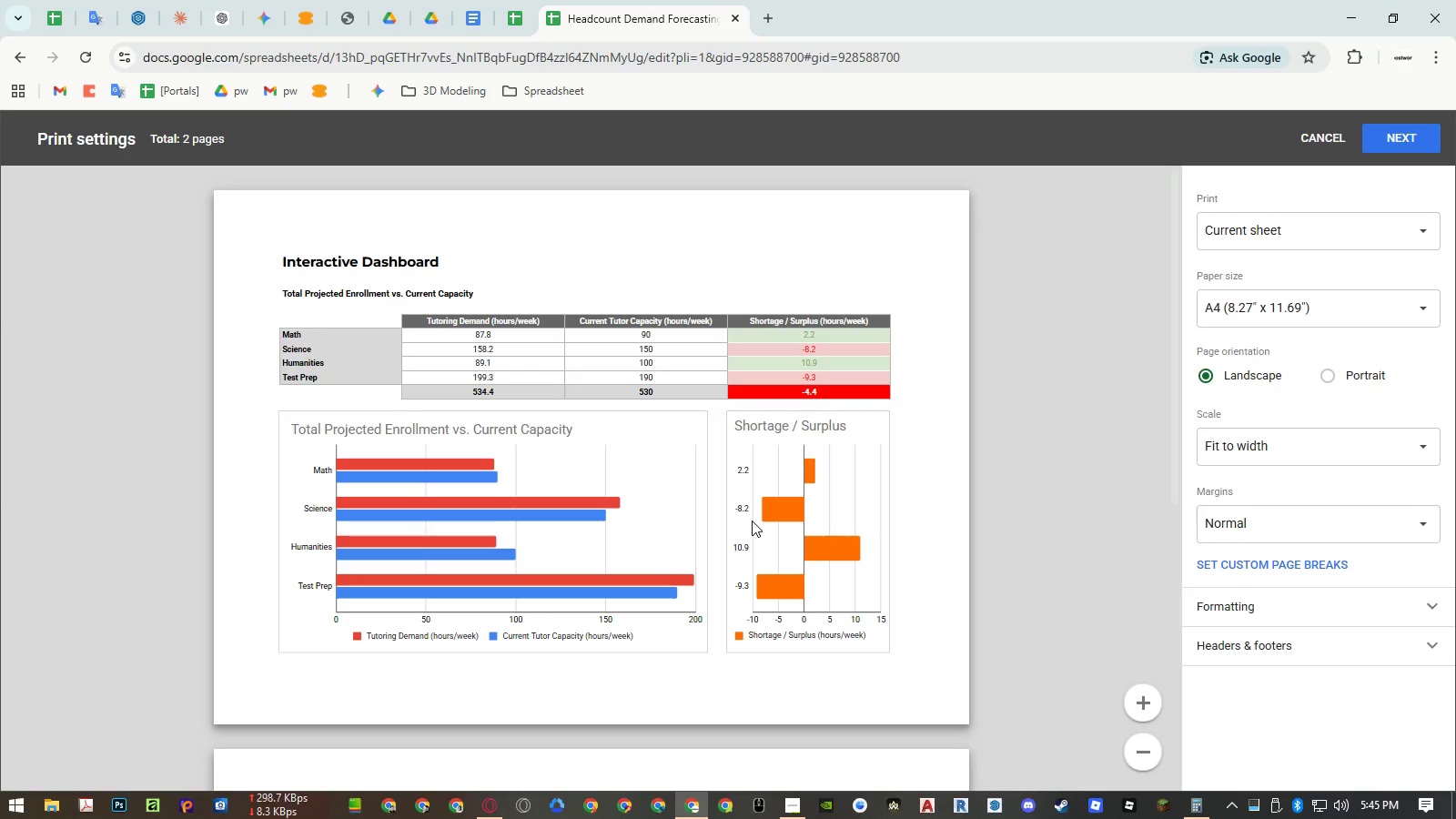 
scroll: coordinate [753, 520], scroll_direction: down, amount: 7.0
 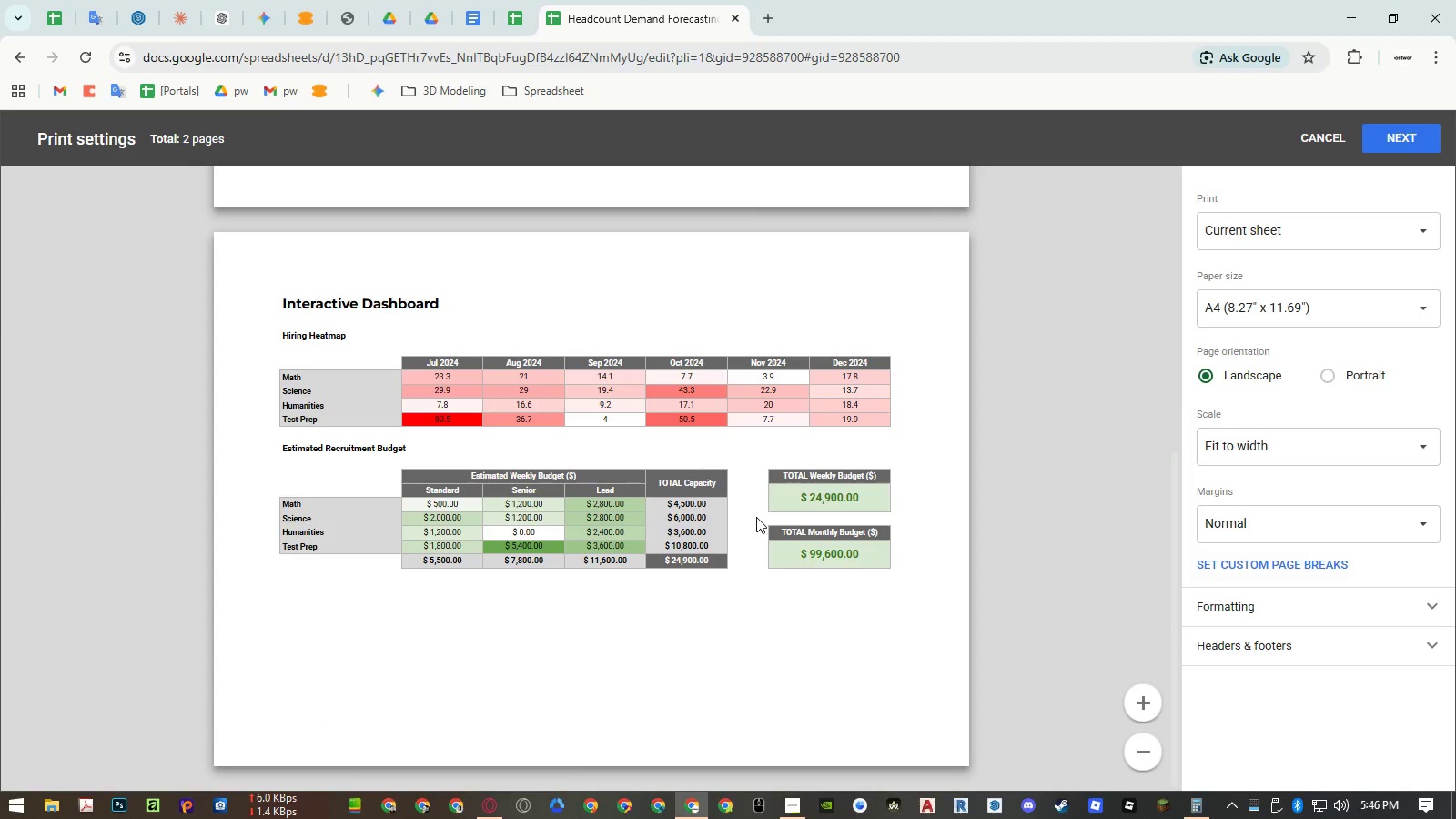 
wait(7.51)
 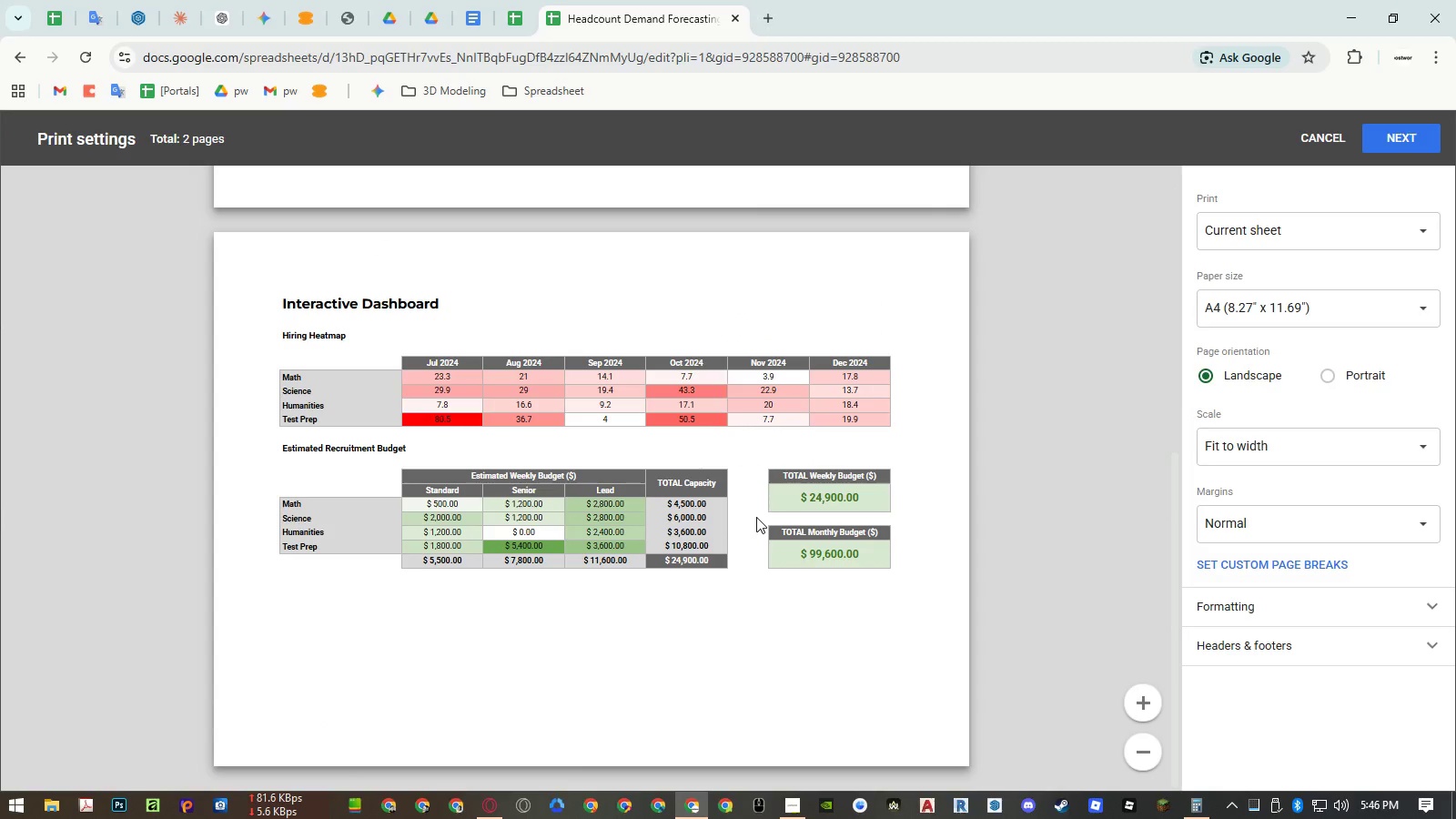 
key(Escape)
 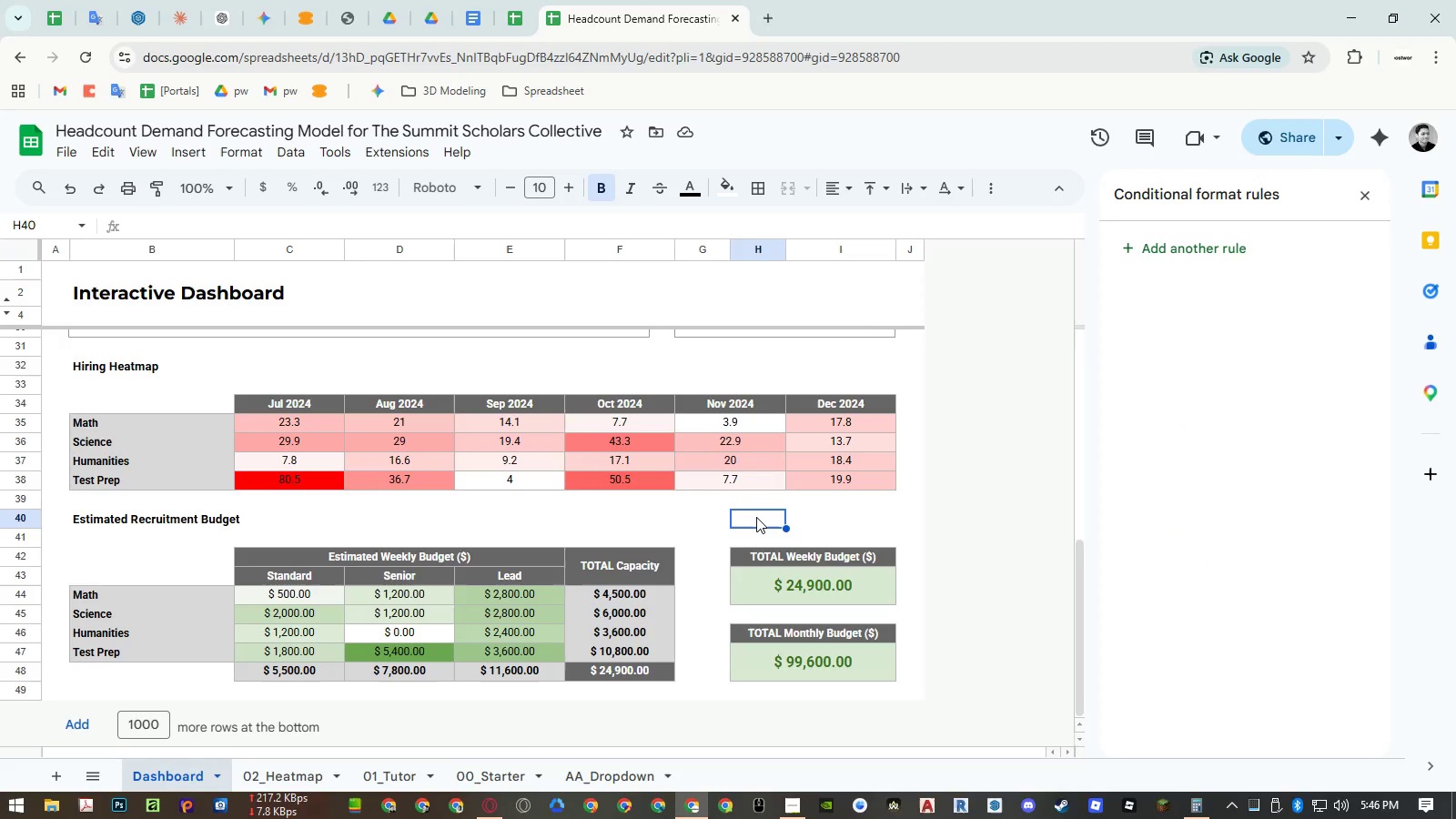 
scroll: coordinate [756, 517], scroll_direction: down, amount: 3.0
 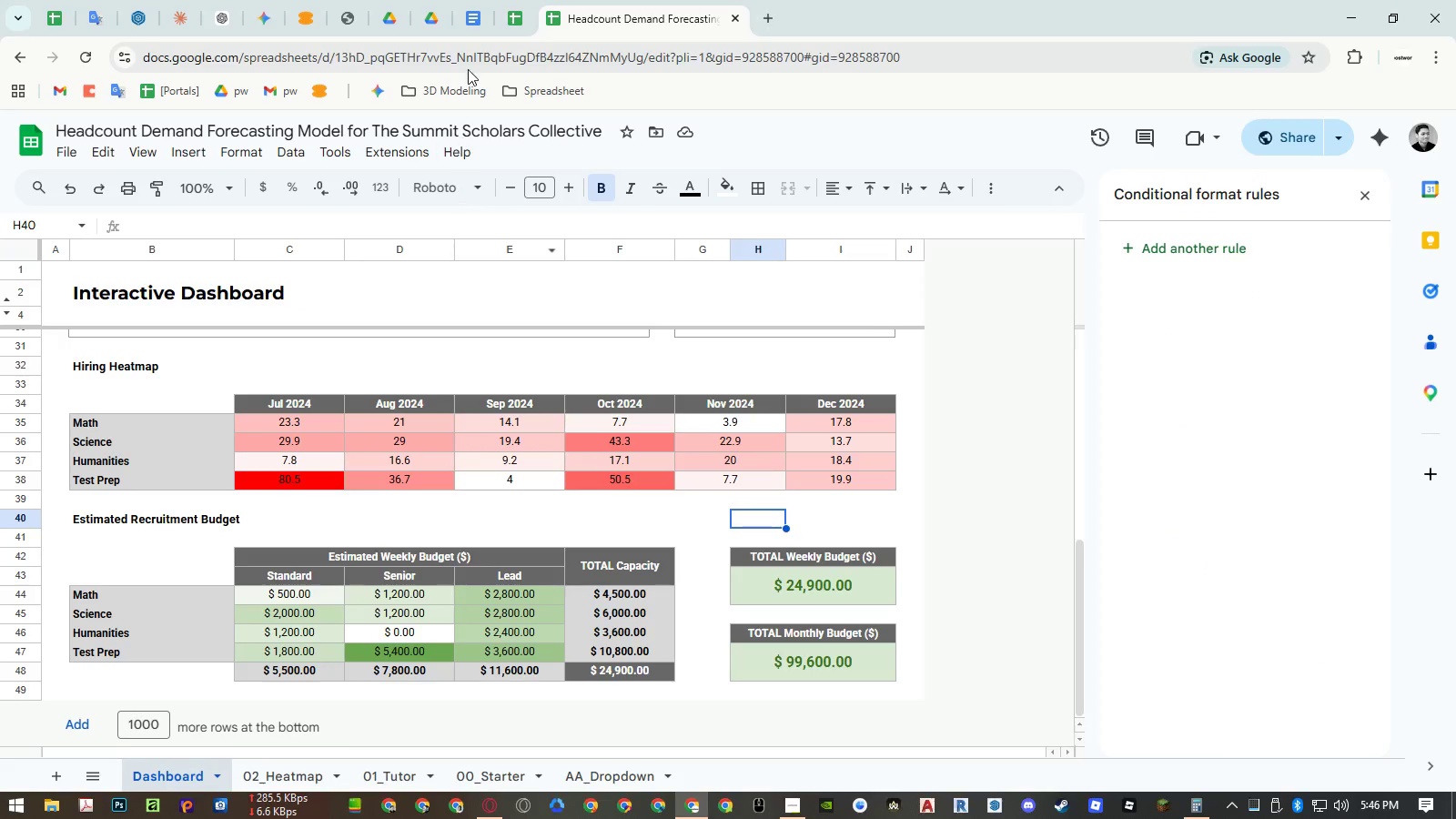 
left_click([515, 25])
 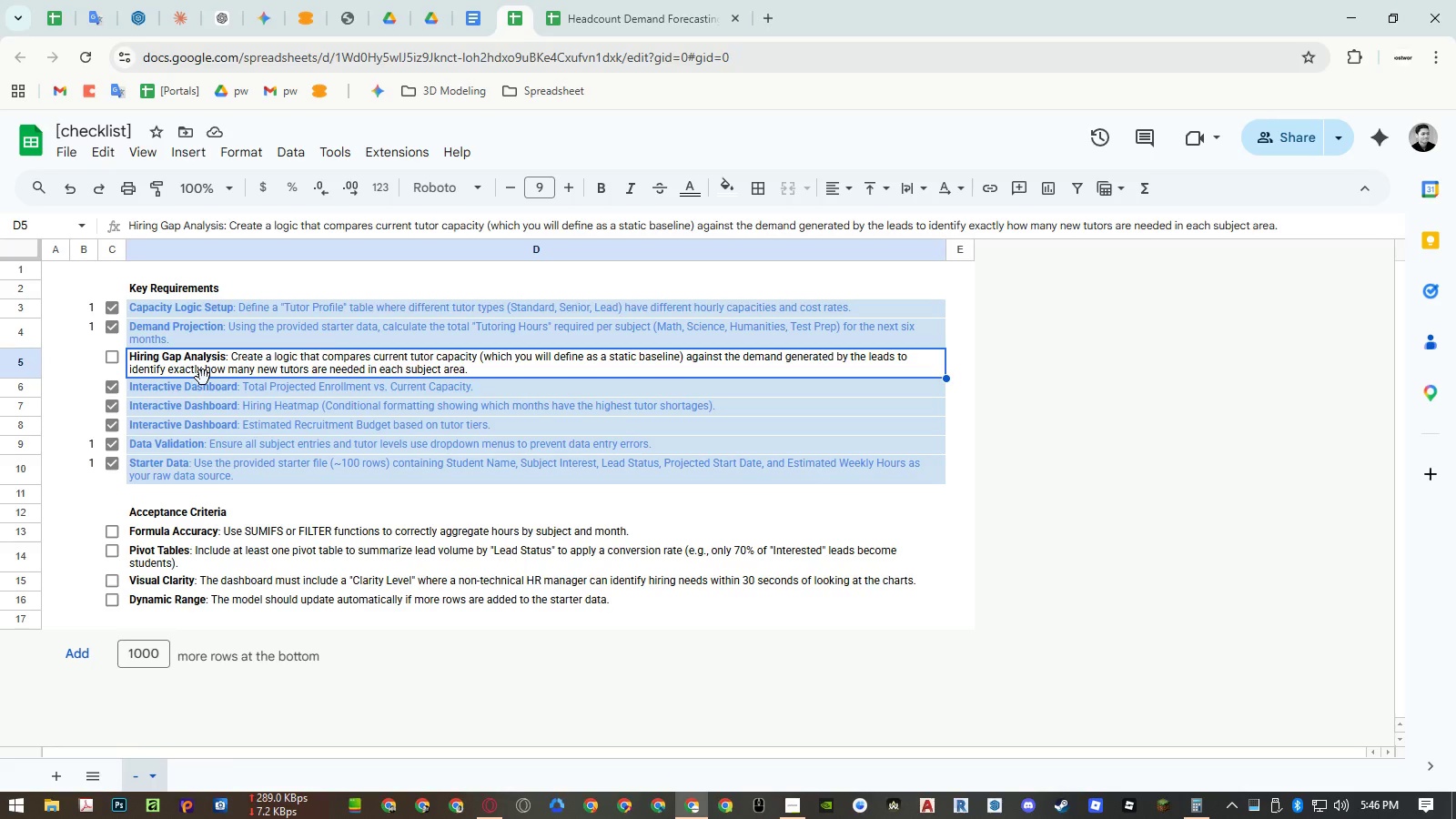 
wait(15.03)
 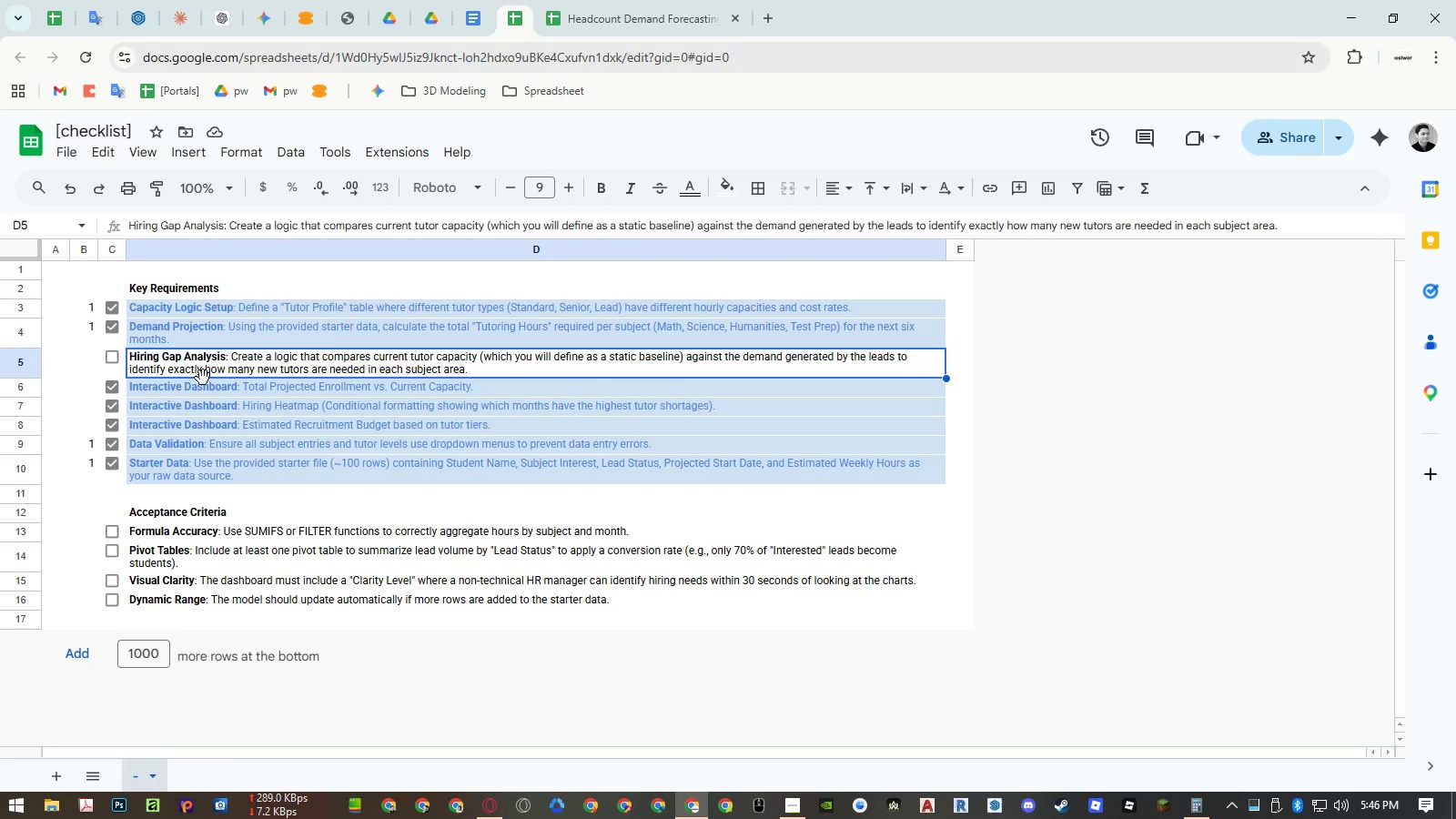 
left_click([112, 357])
 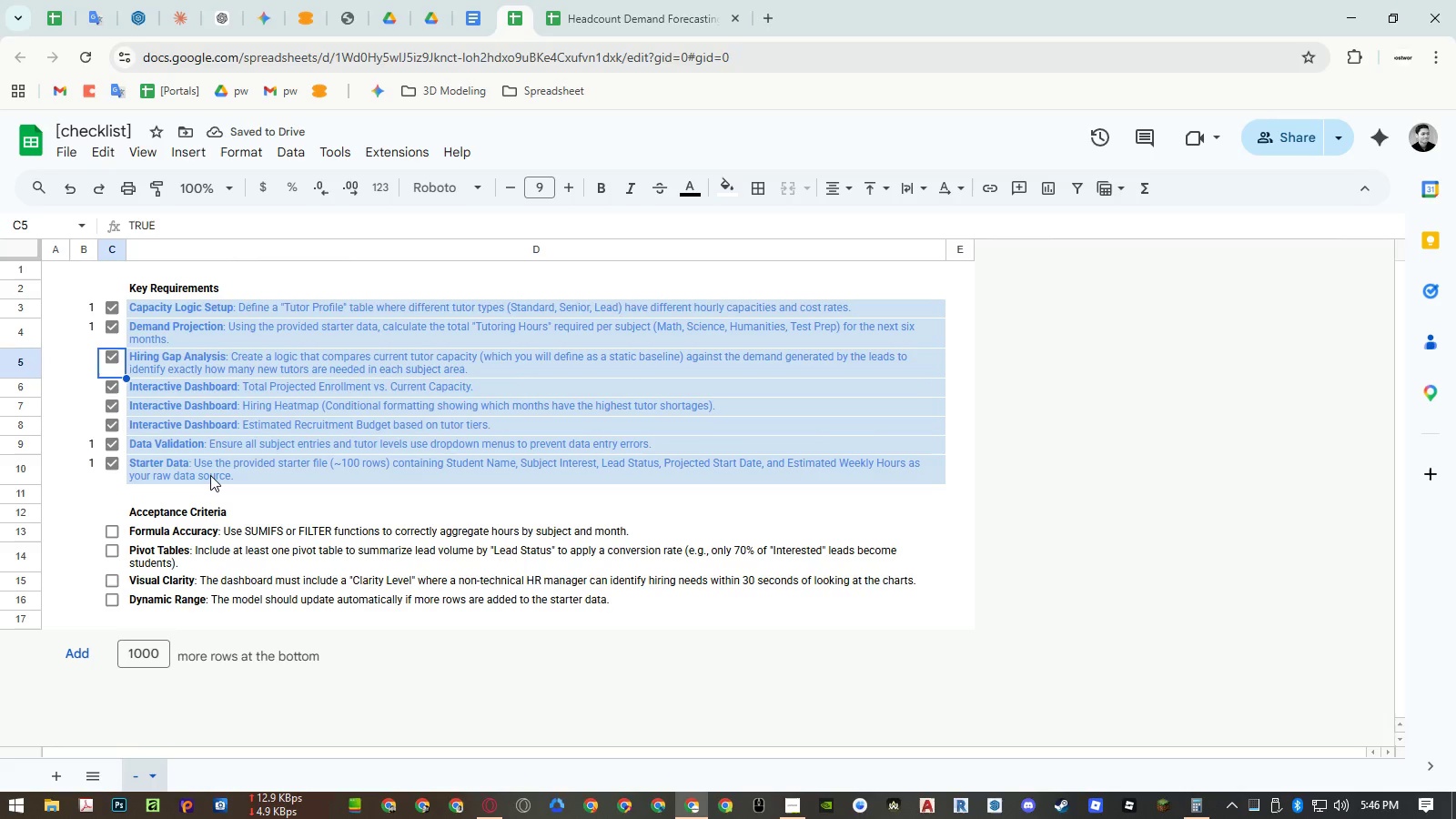 
wait(5.78)
 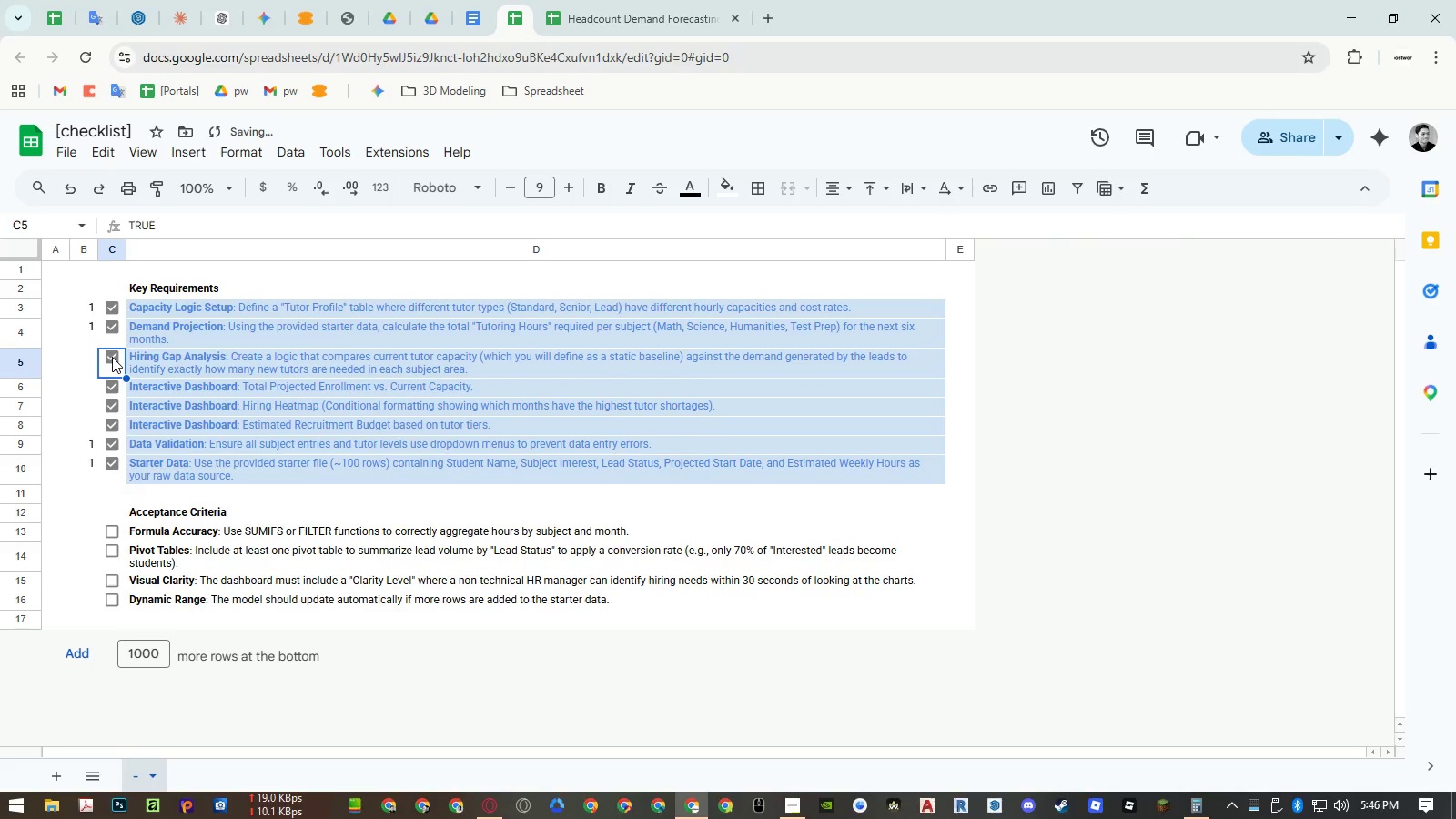 
left_click([192, 535])
 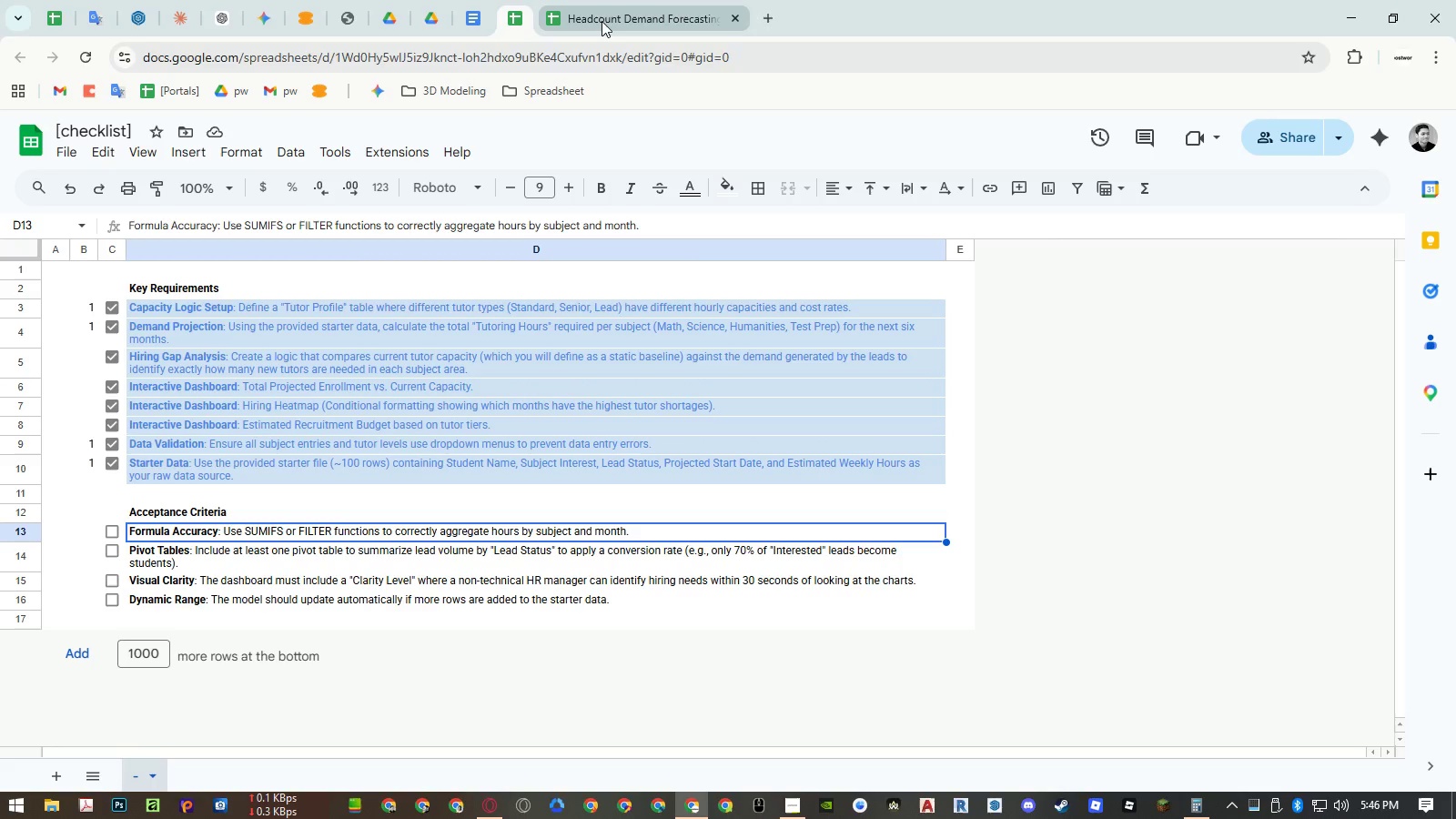 
left_click([602, 21])
 